 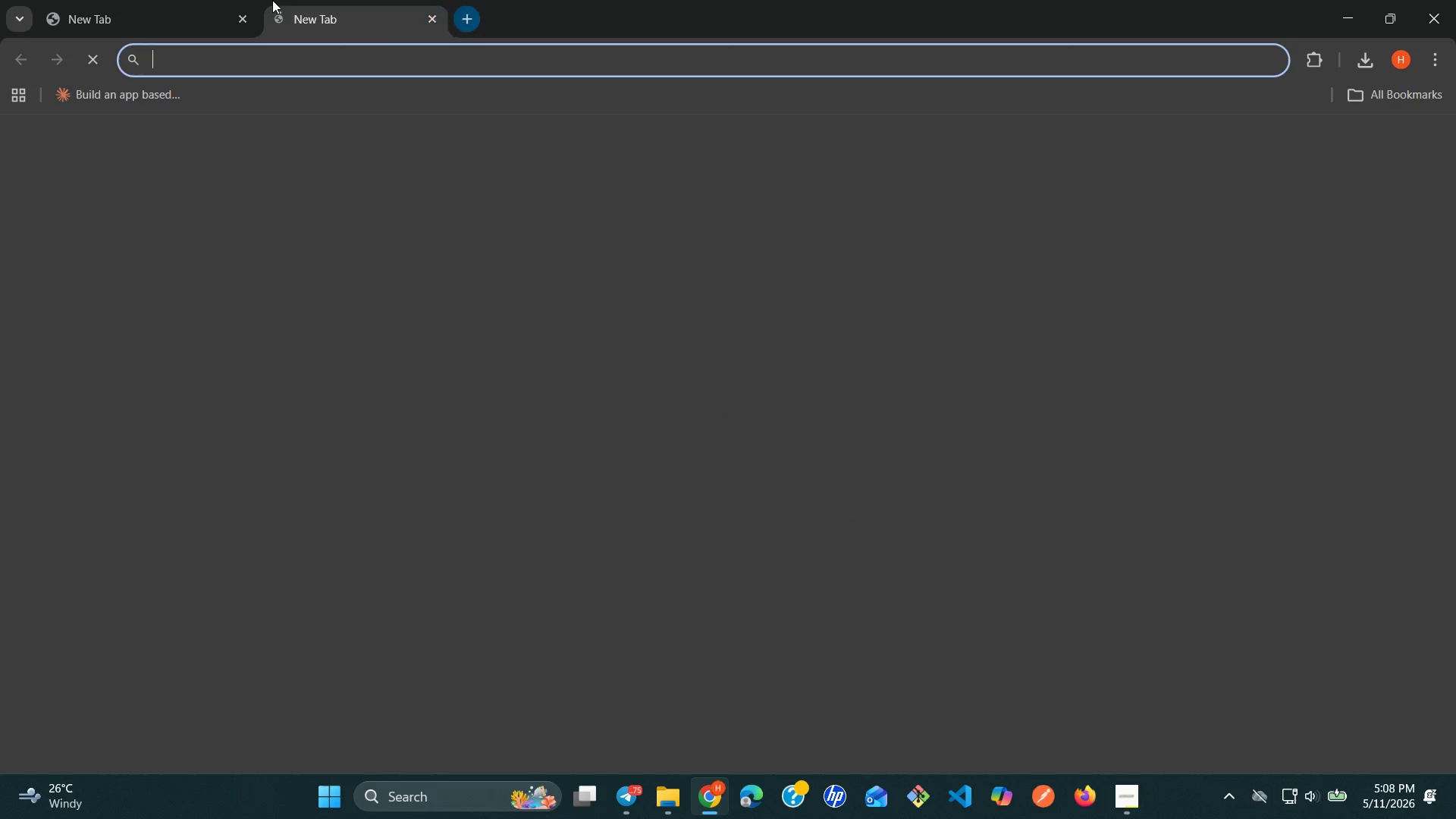 
key(A)
 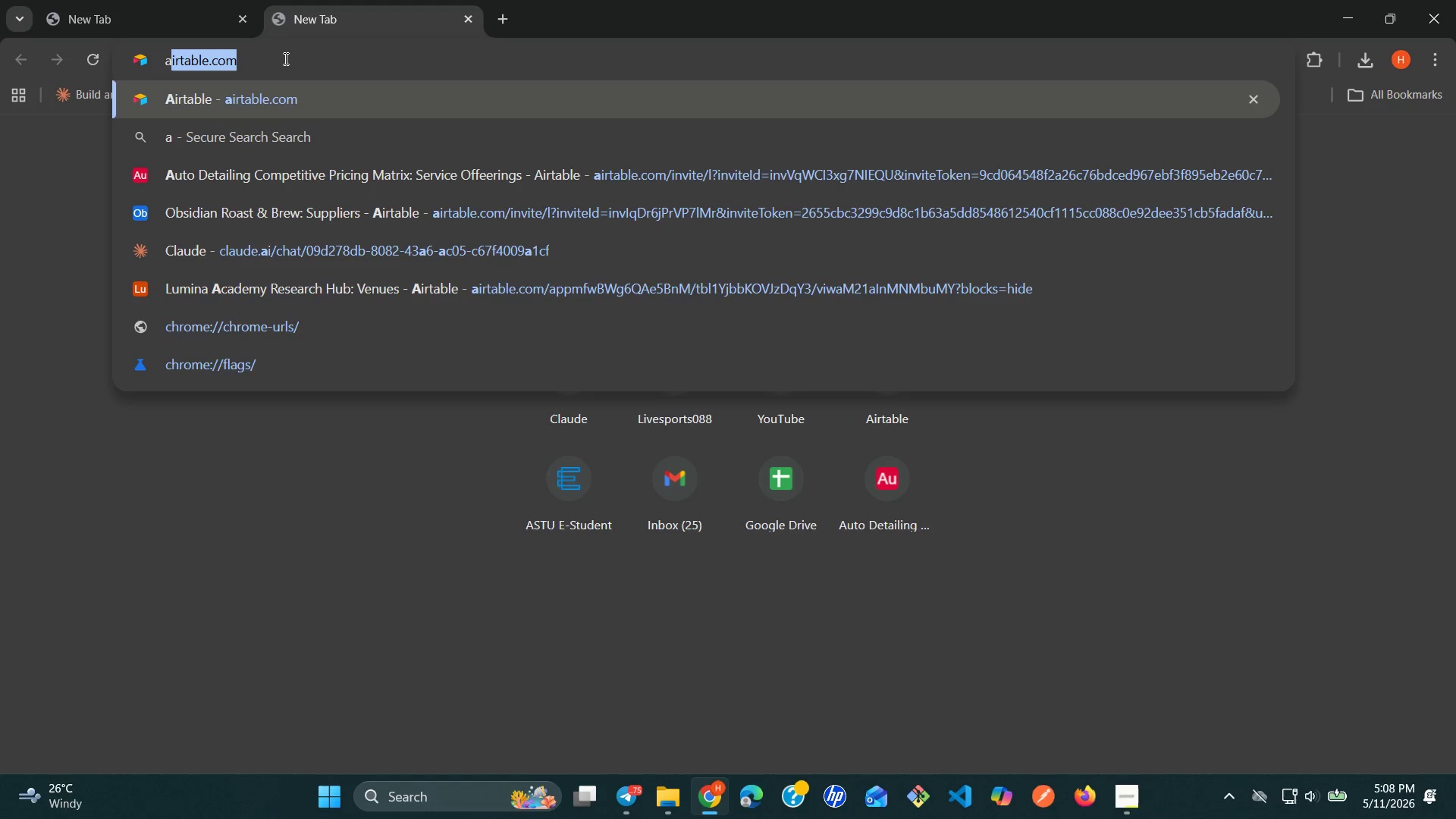 
left_click([284, 58])
 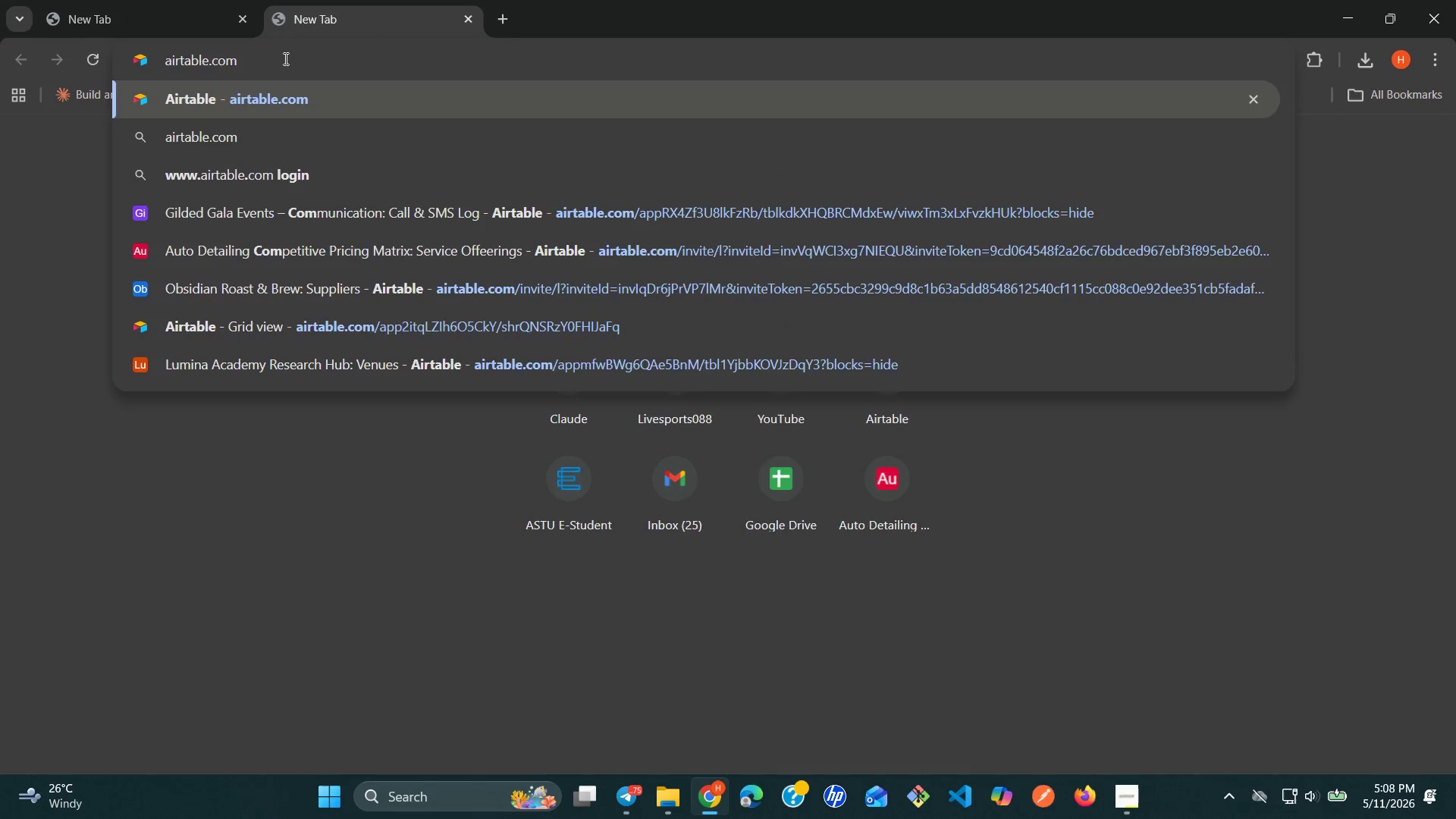 
key(Enter)
 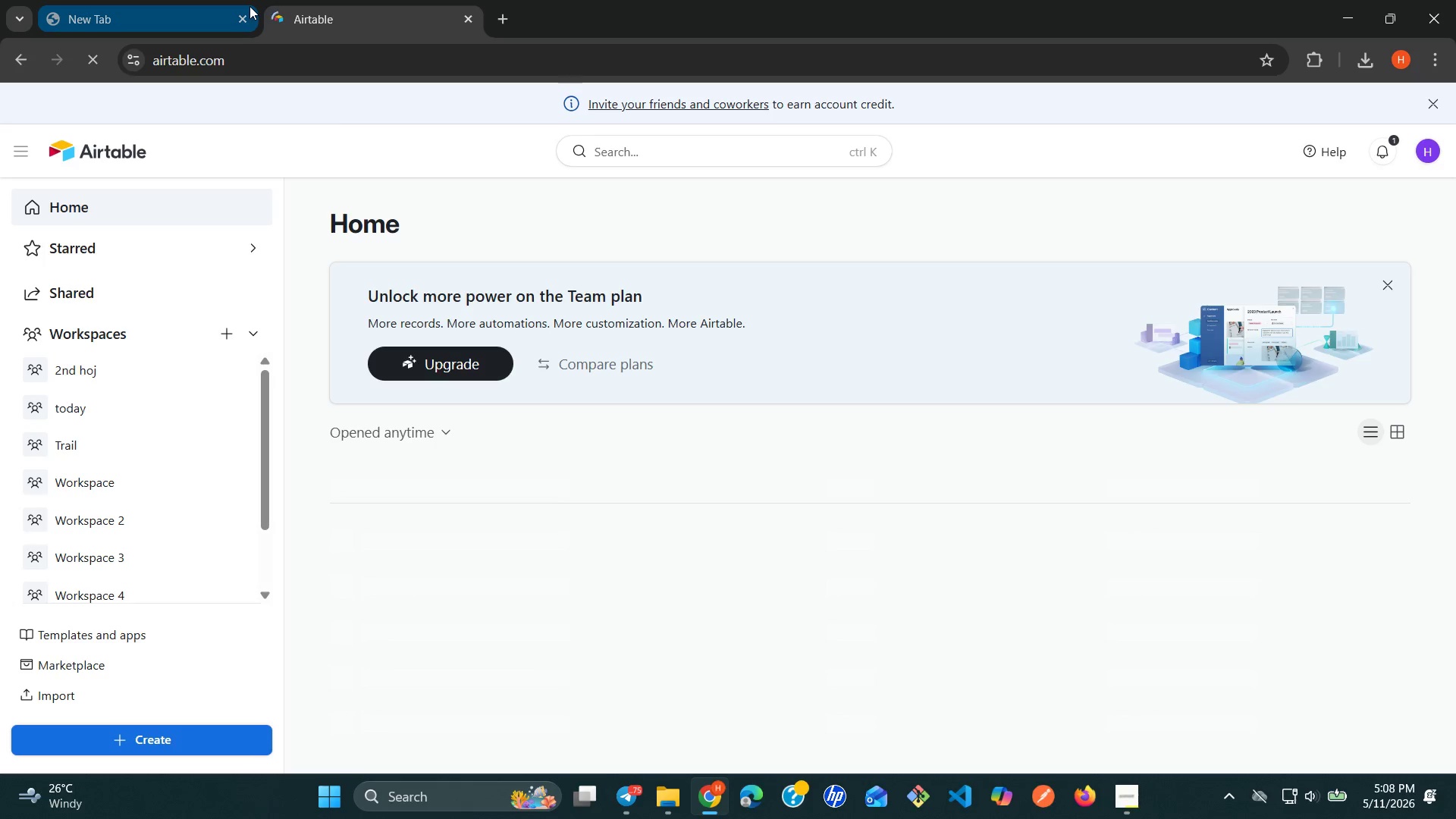 
left_click([242, 15])
 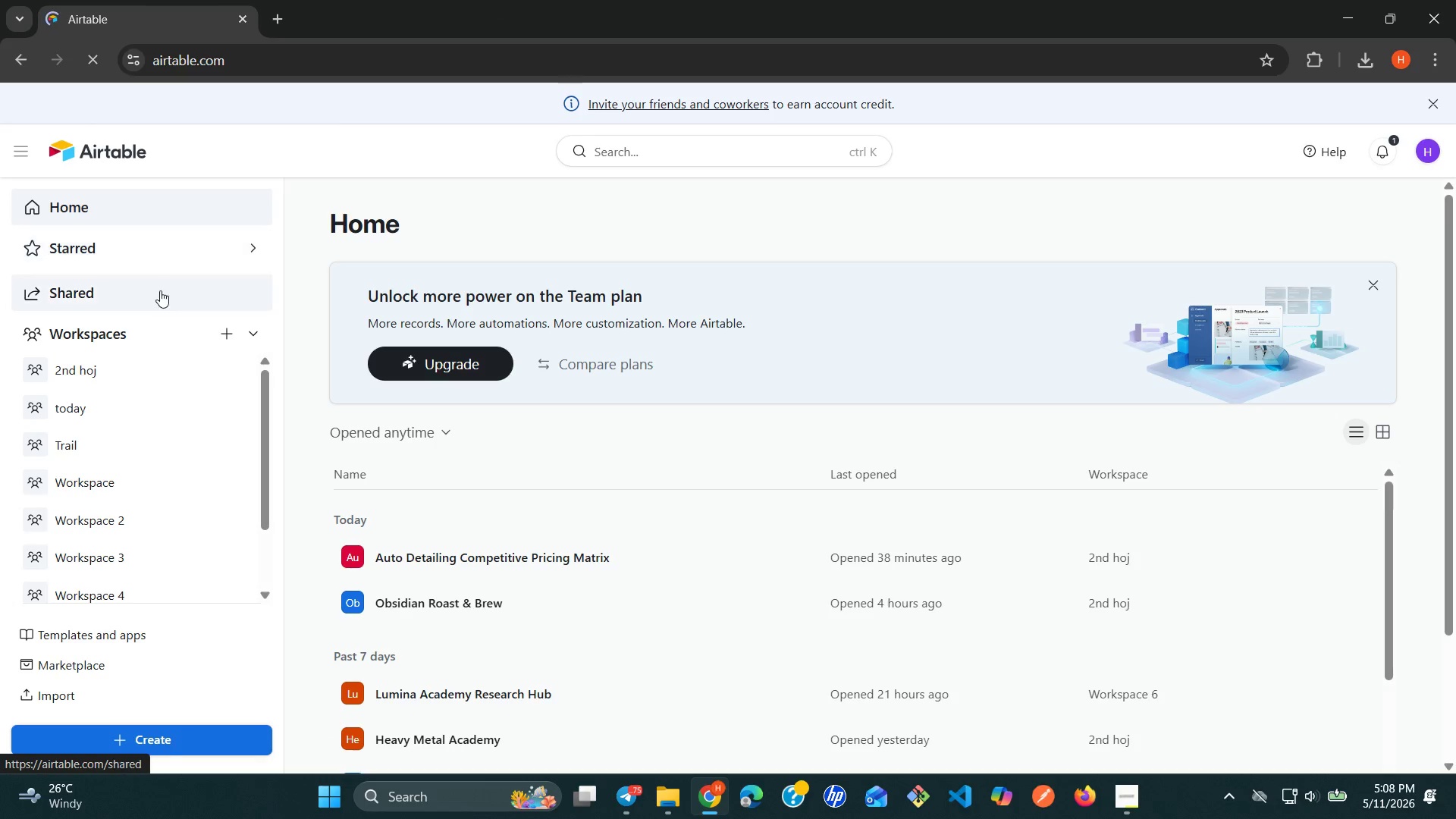 
left_click([125, 364])
 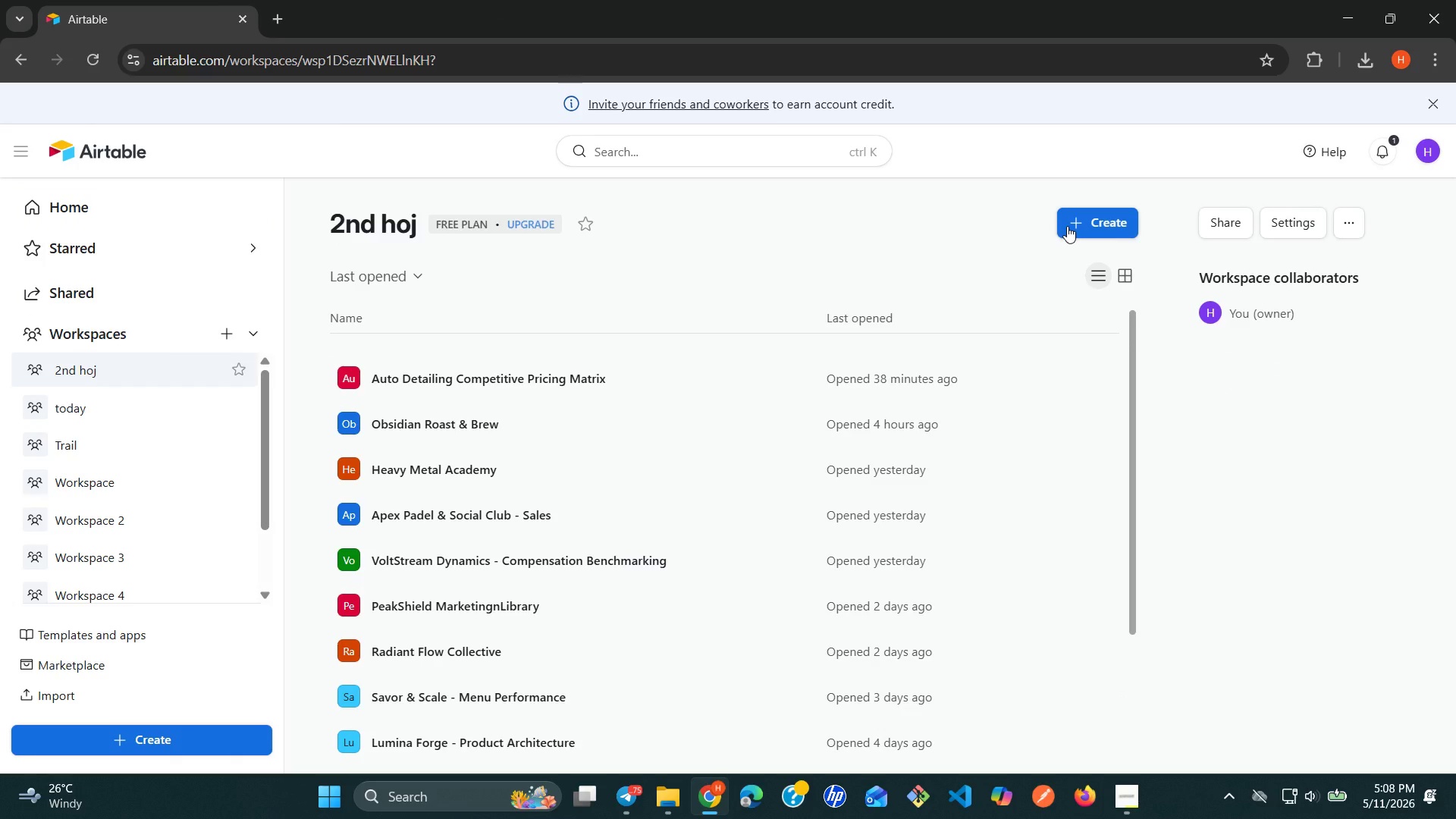 
left_click([1066, 224])
 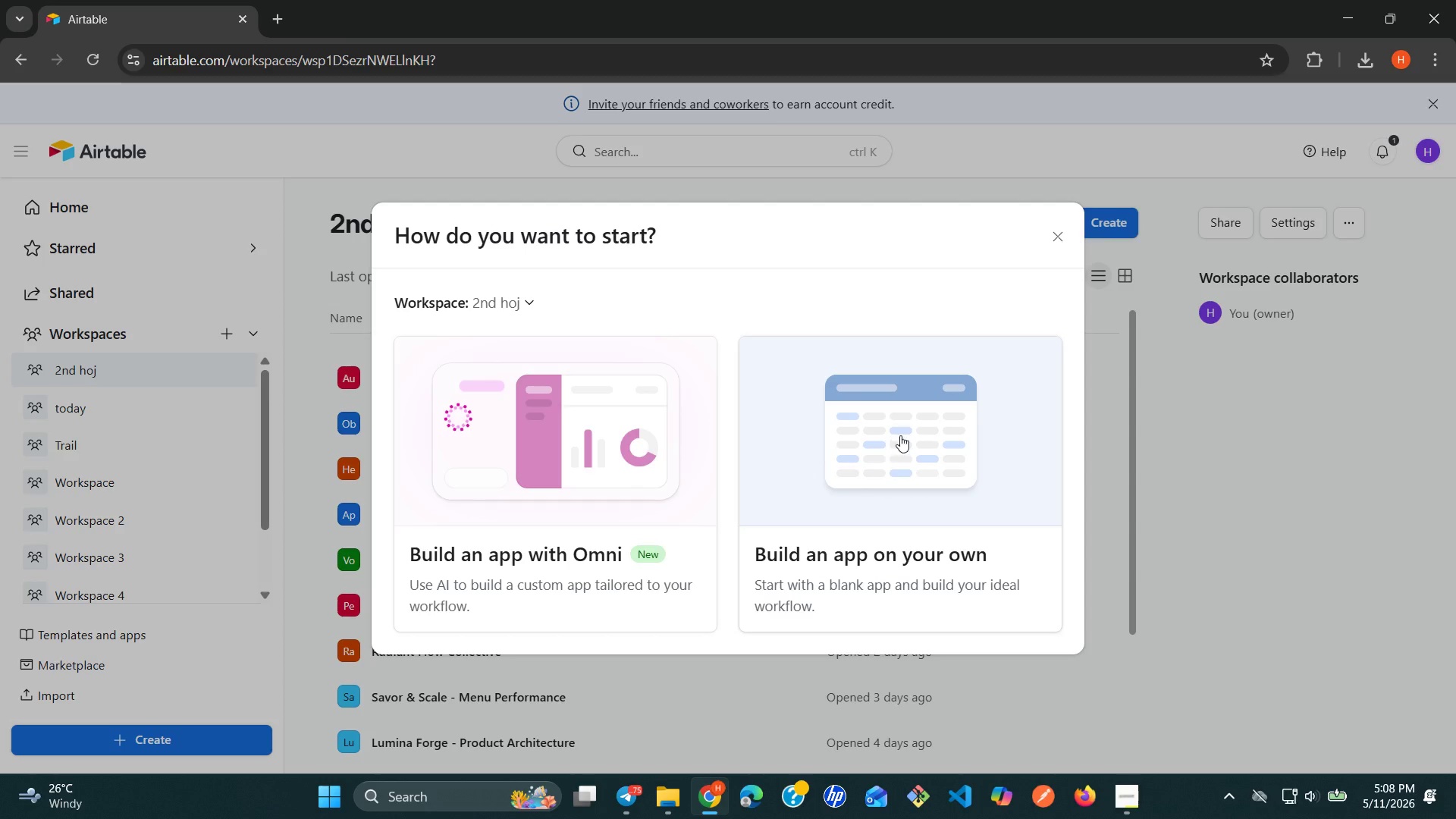 
left_click([913, 441])
 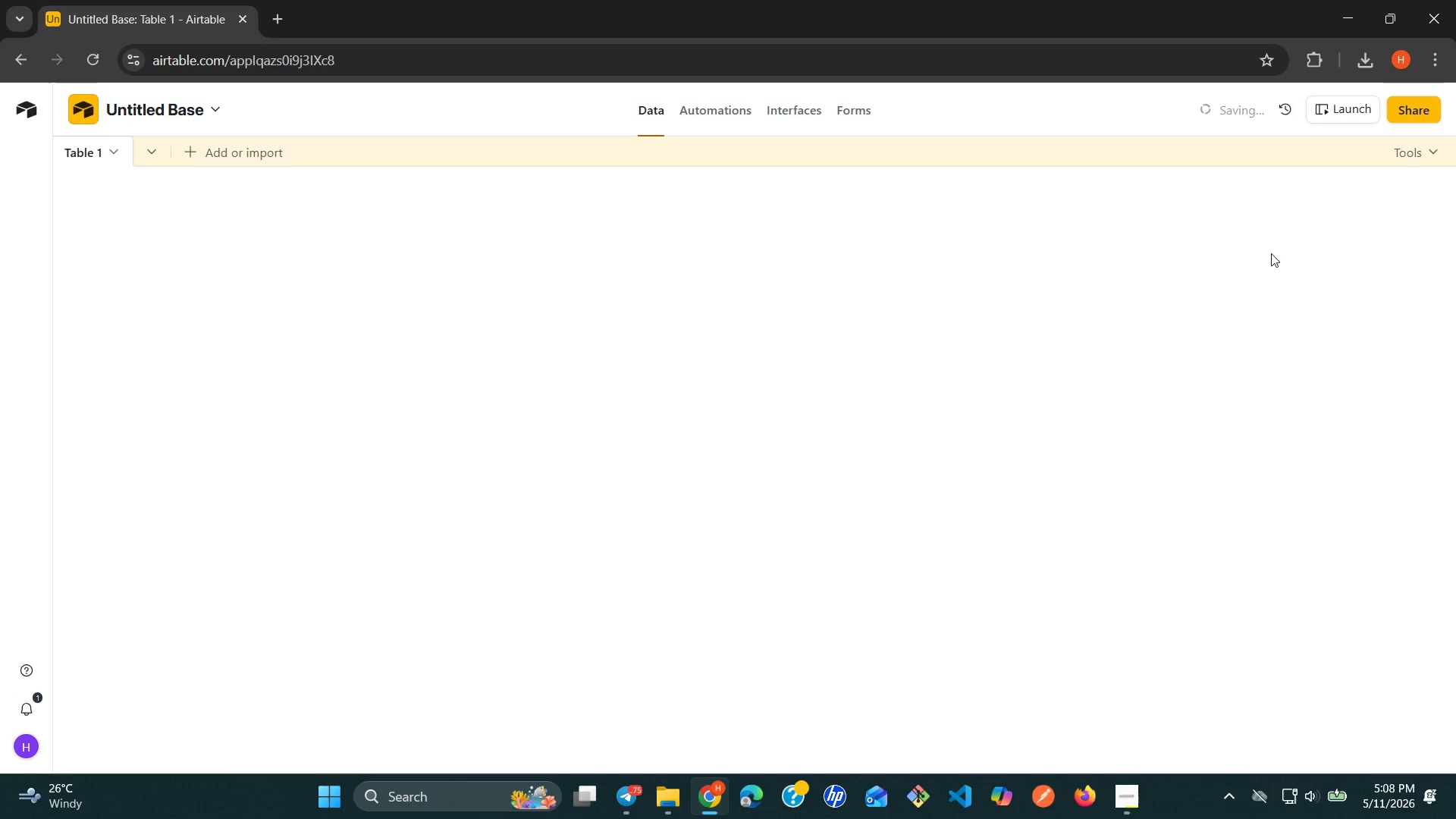 
wait(8.59)
 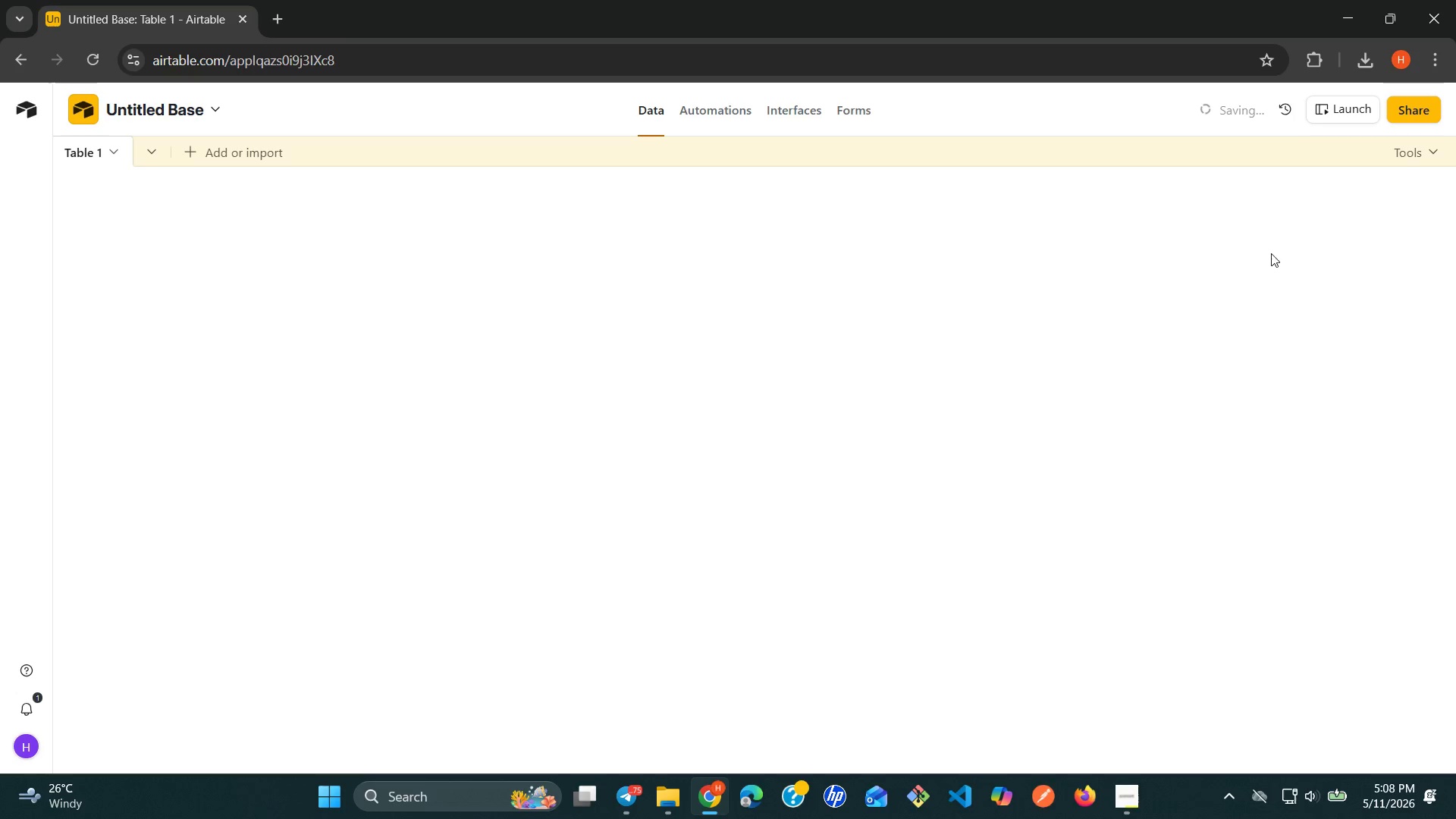 
left_click([422, 113])
 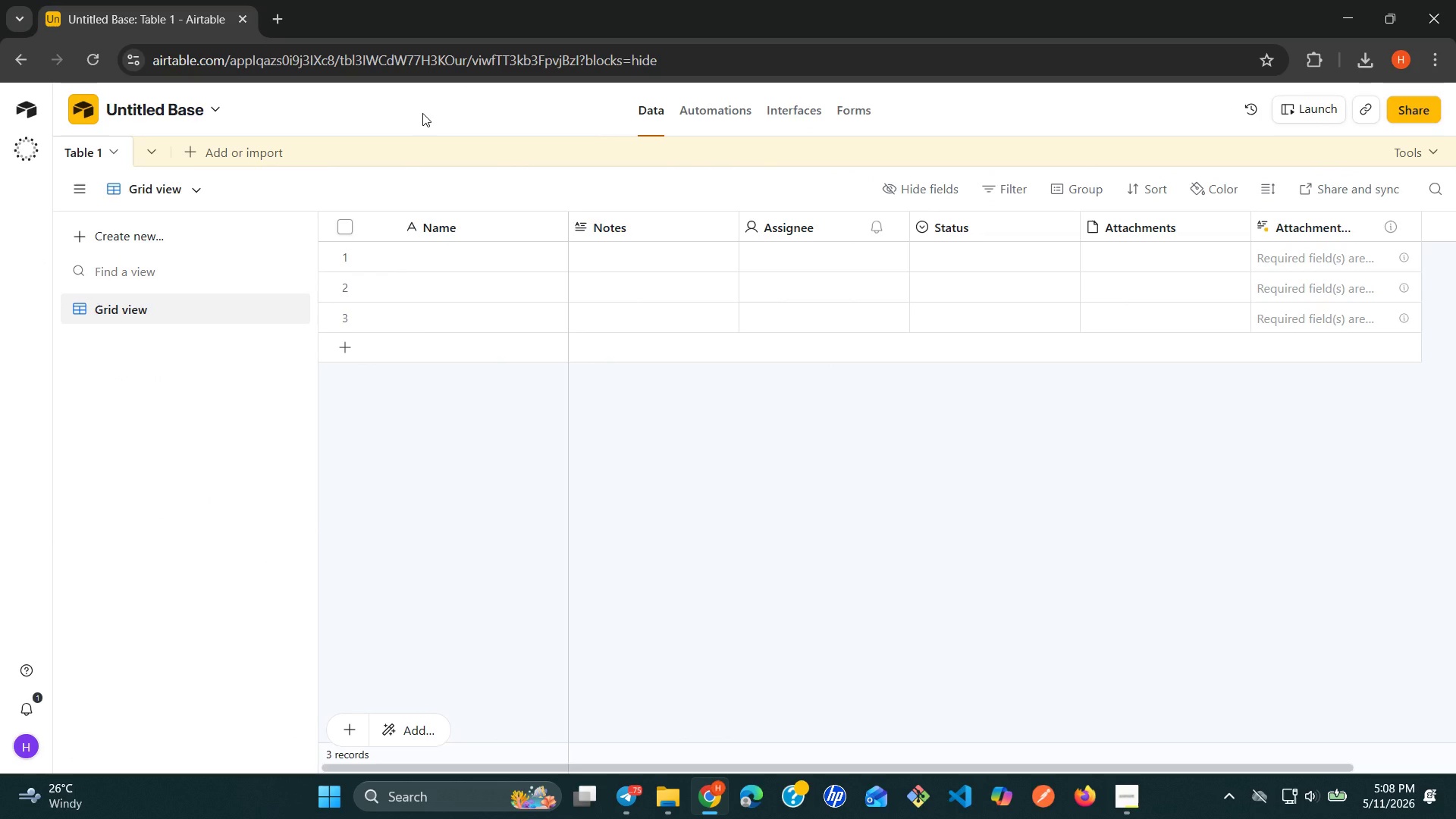 
wait(6.34)
 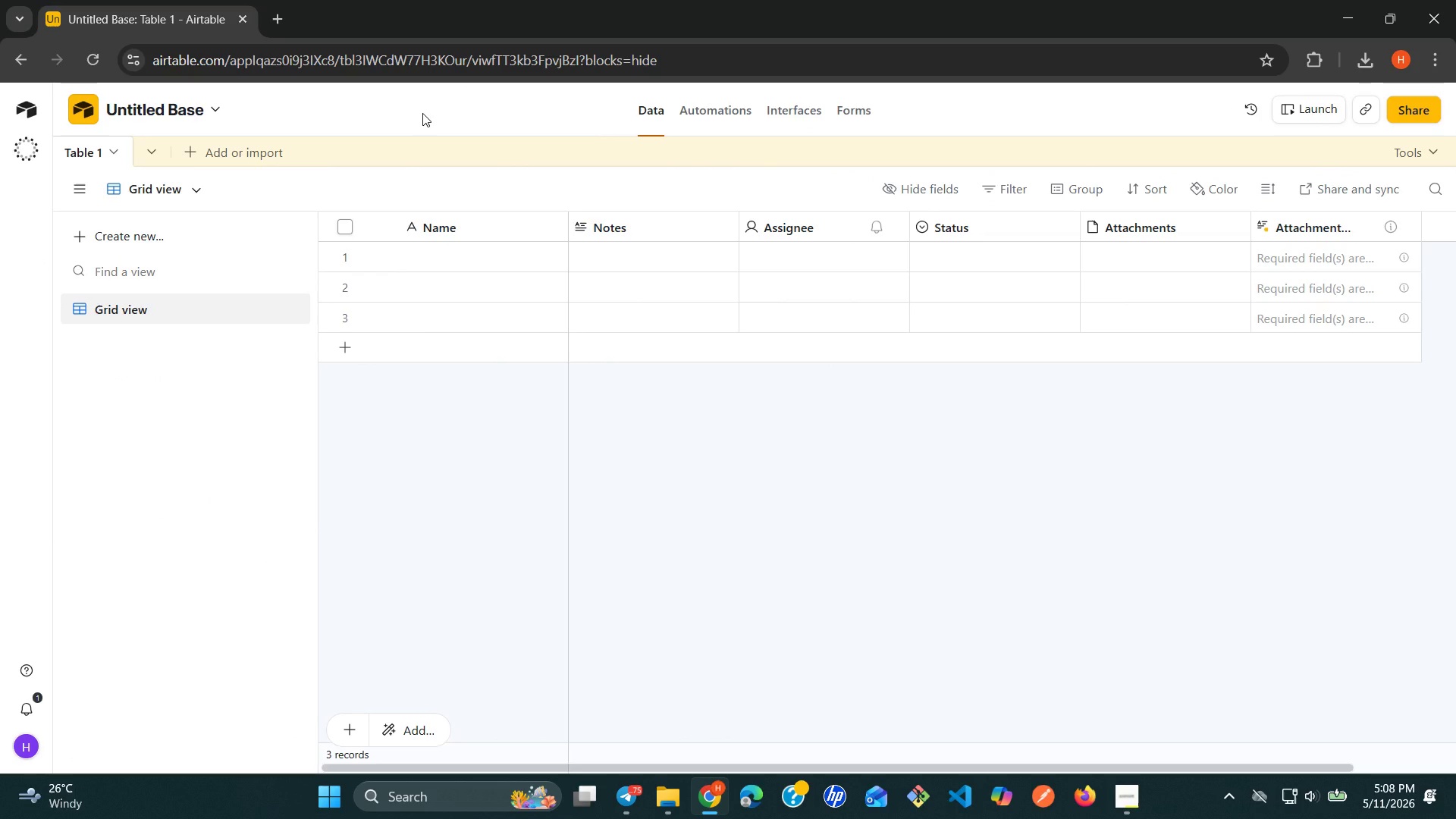 
left_click([200, 125])
 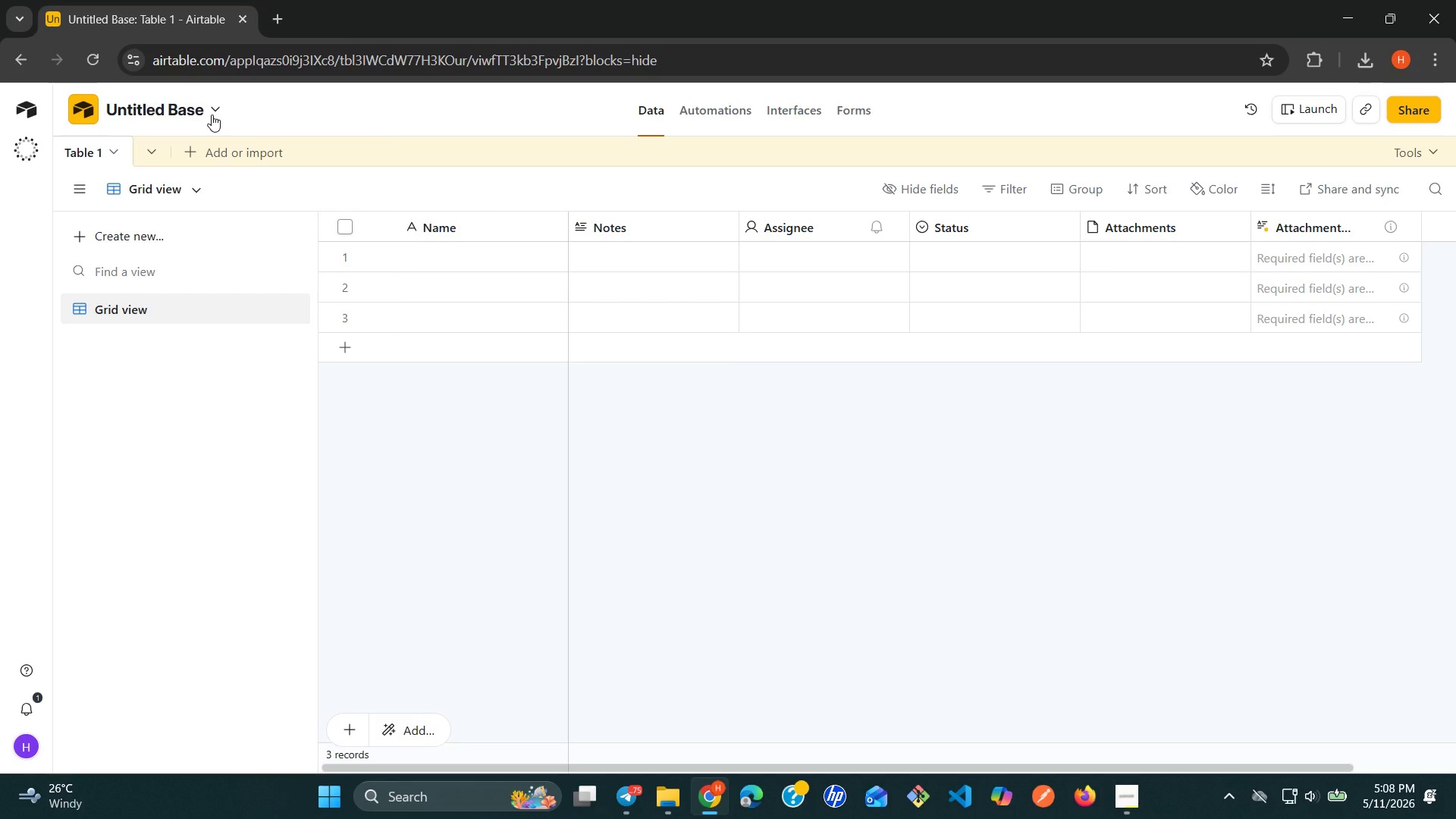 
left_click([212, 115])
 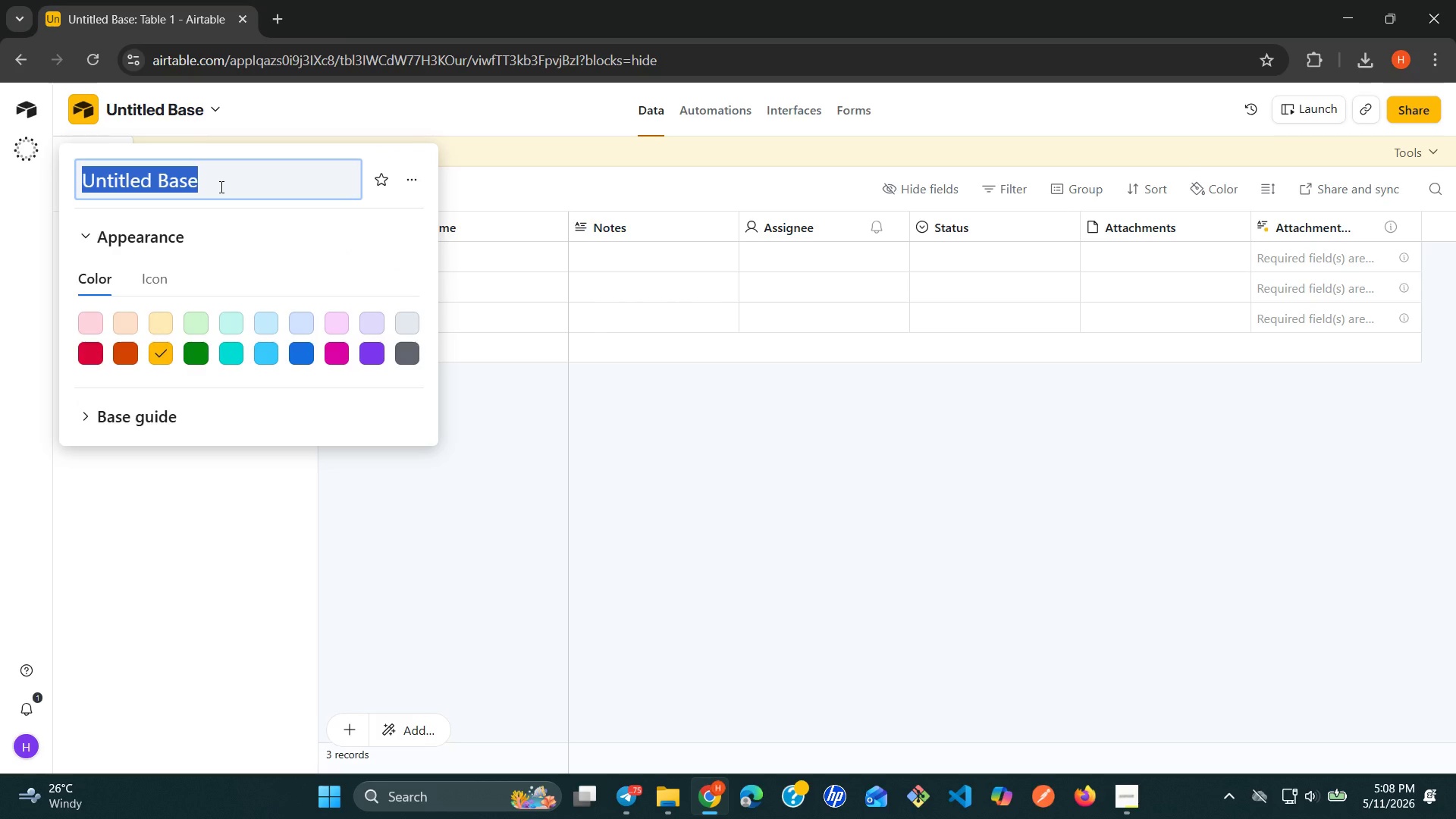 
type(Neon )
 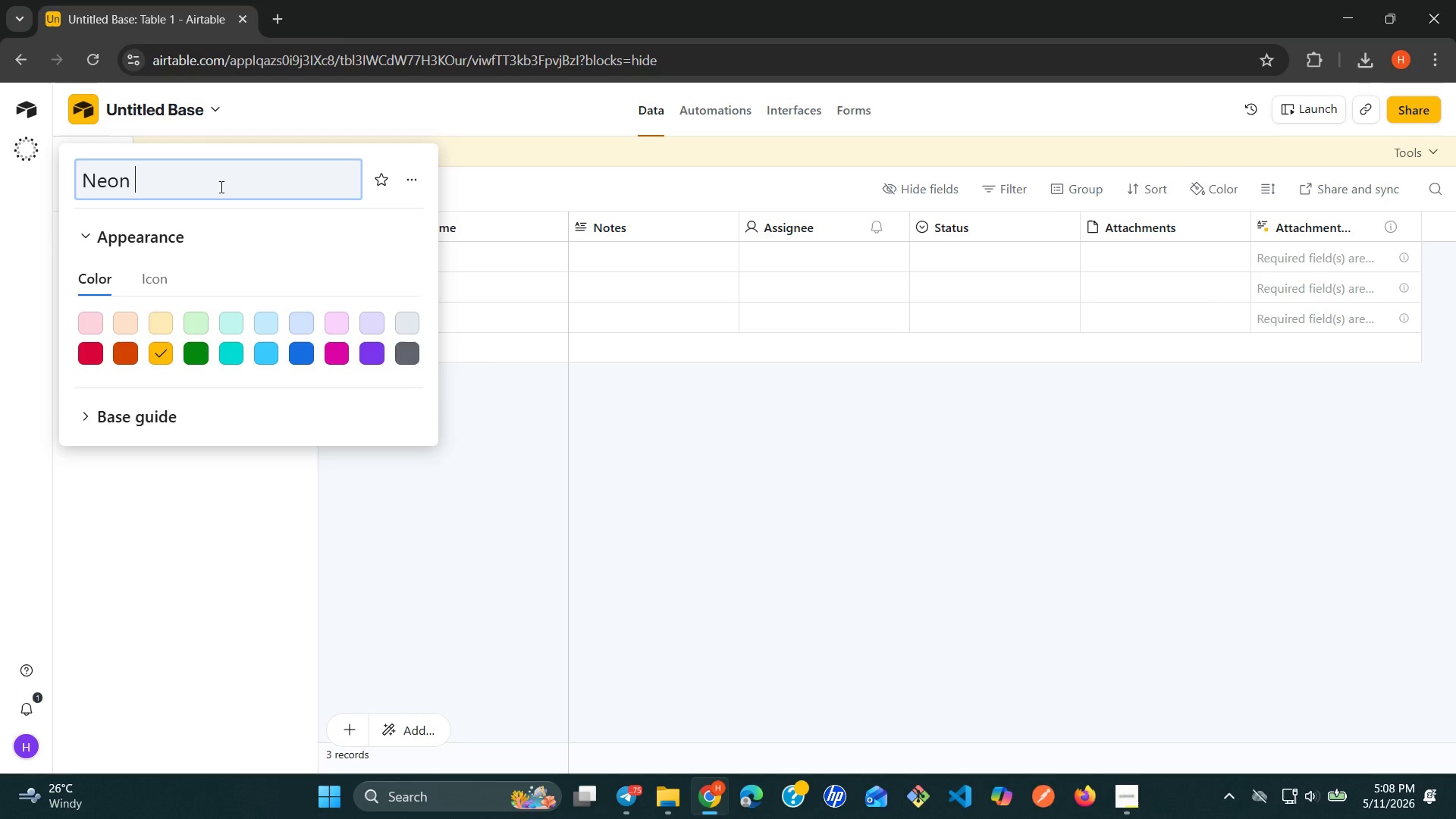 
type(Hive Sentiment Tracker)
 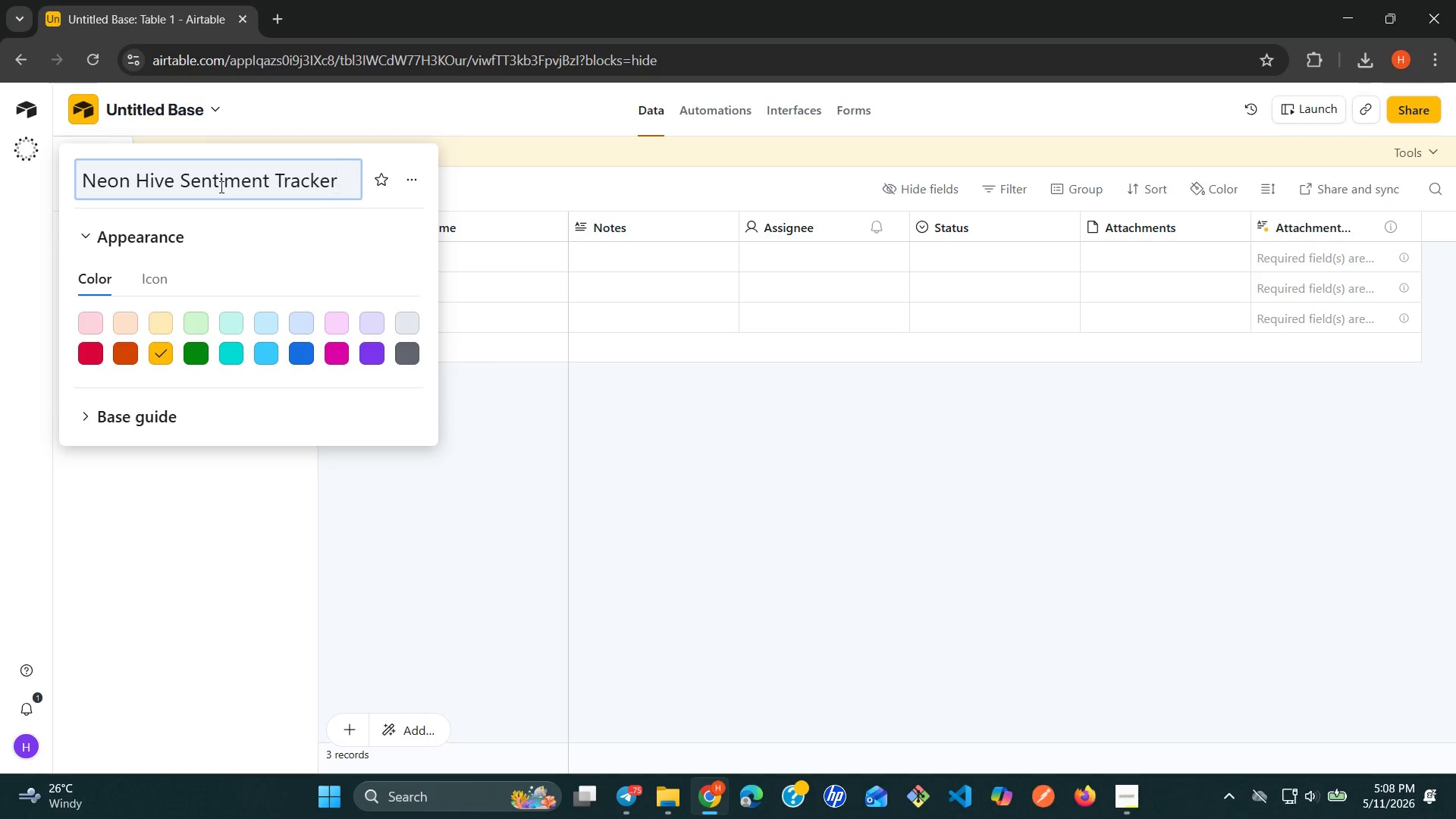 
left_click_drag(start_coordinate=[479, 444], to_coordinate=[100, 148])
 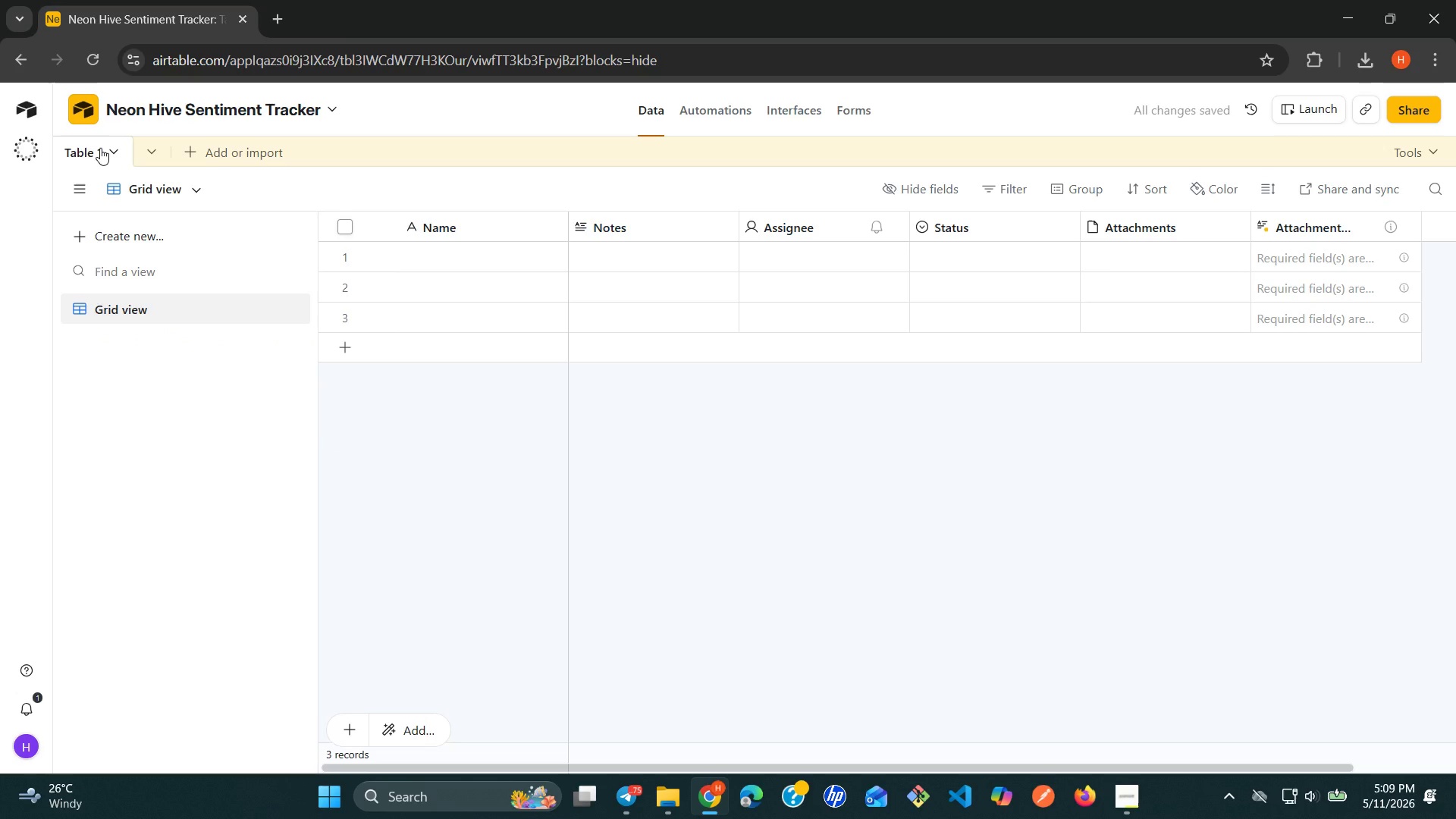 
left_click([100, 148])
 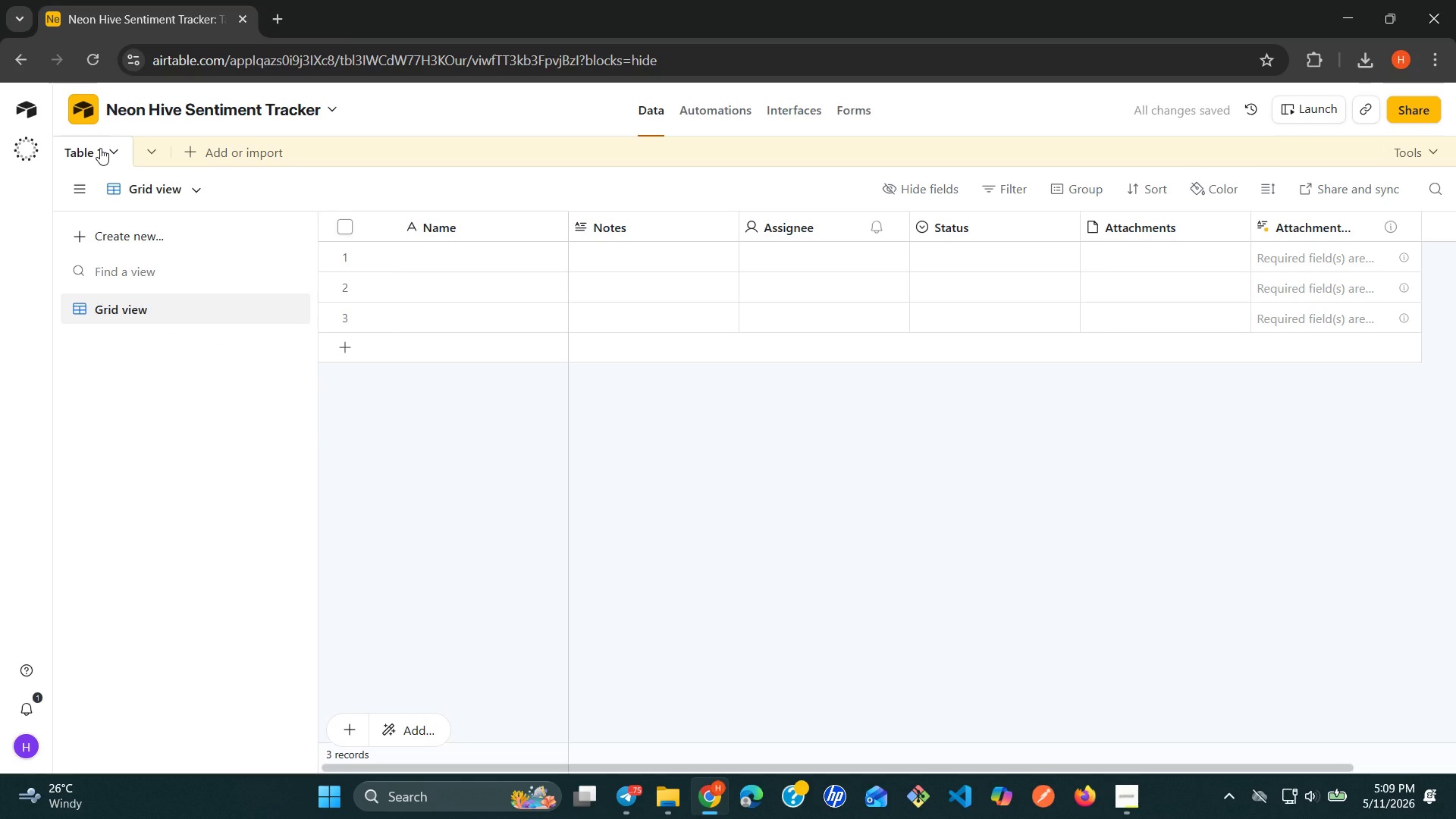 
left_click([100, 148])
 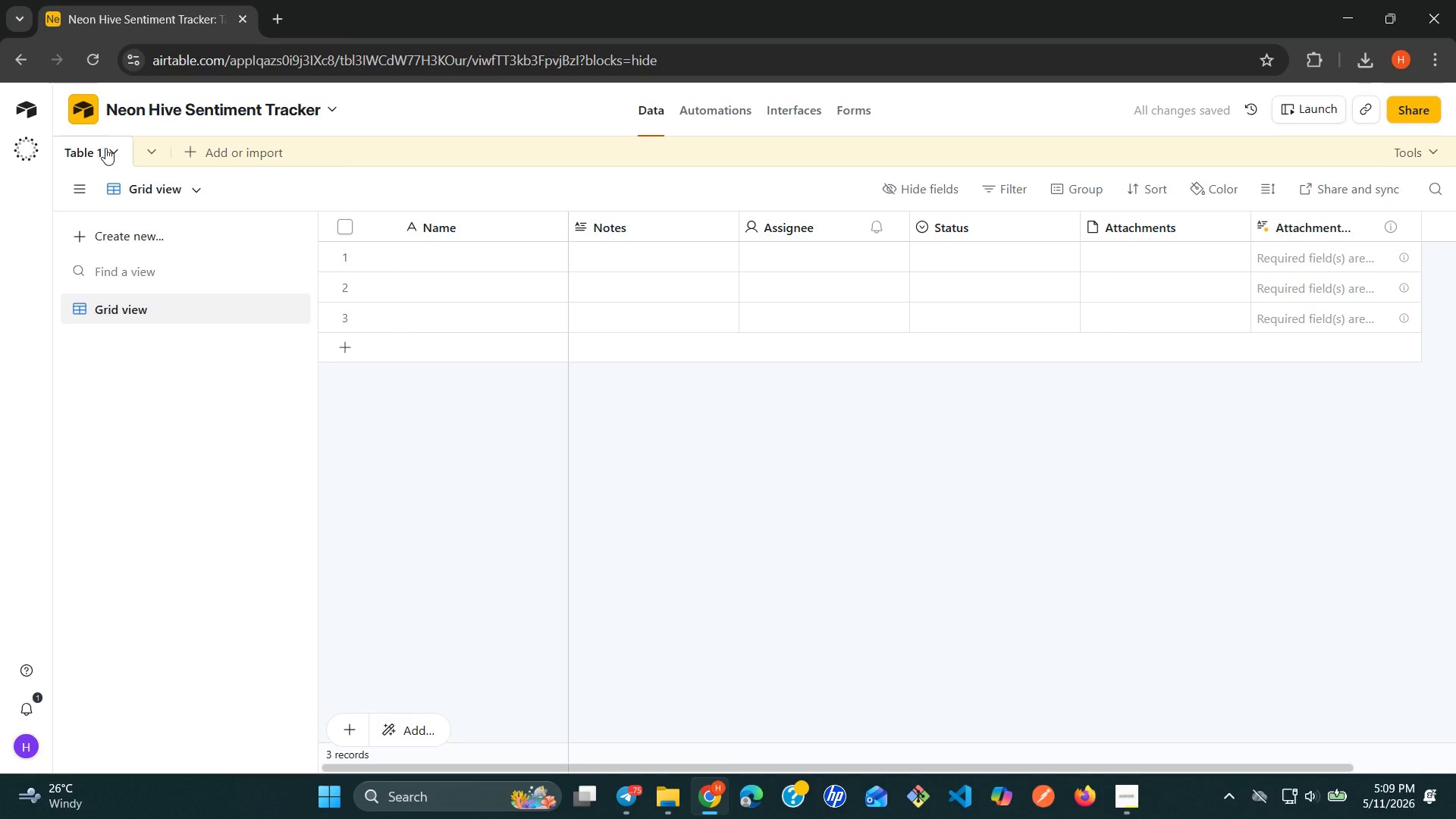 
left_click([105, 148])
 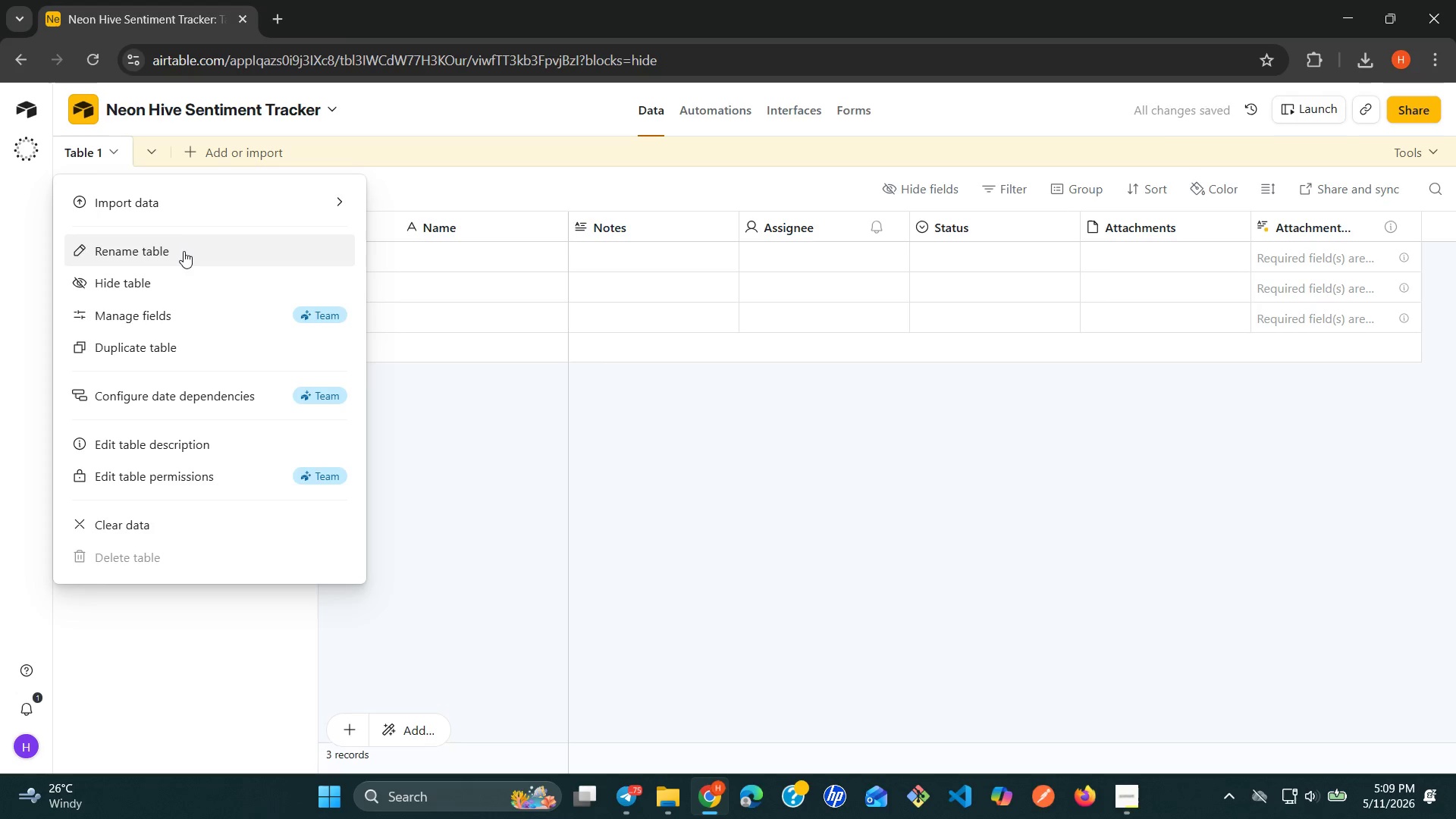 
left_click([184, 253])
 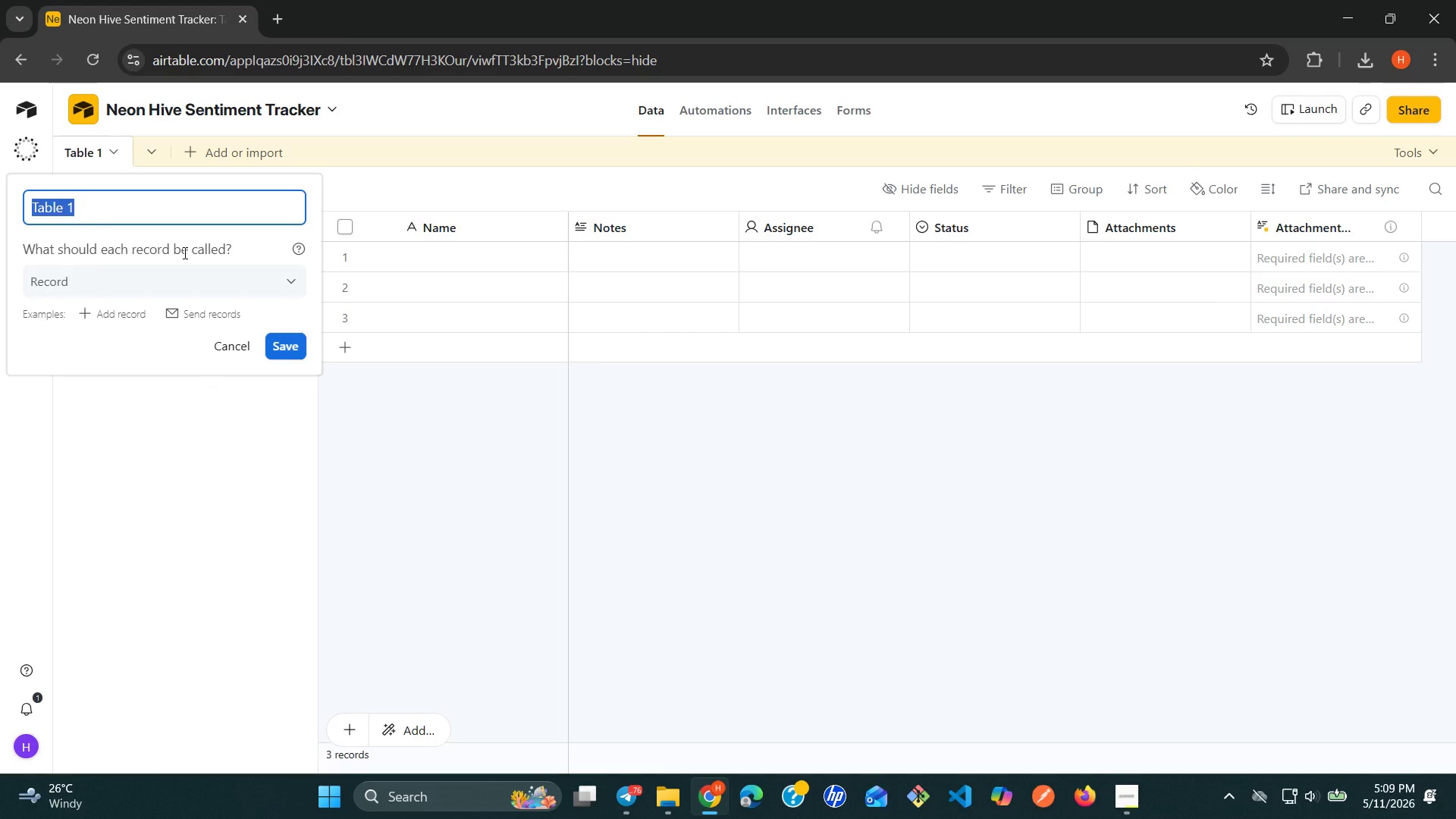 
wait(15.81)
 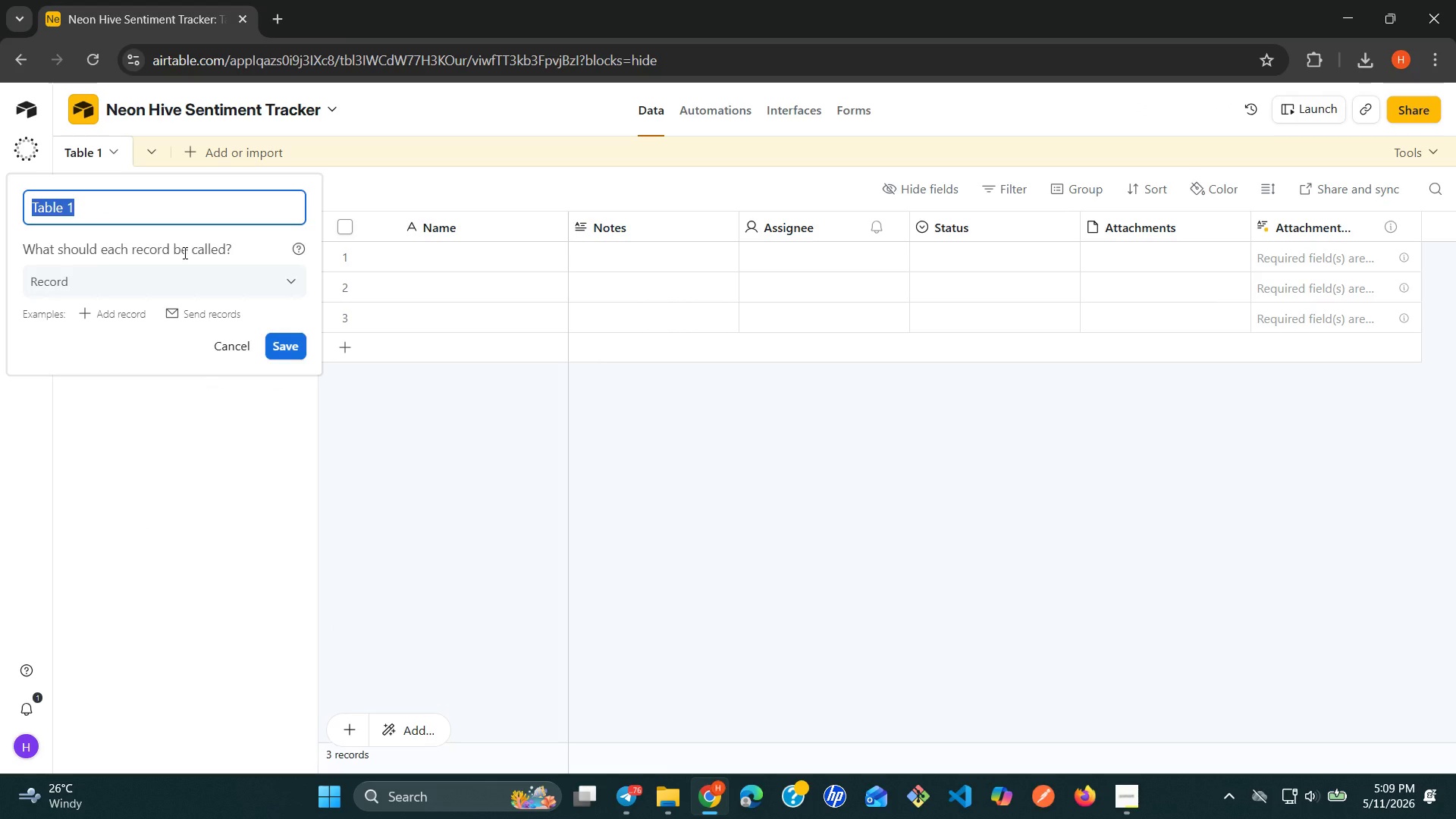 
type(Survey Response )
 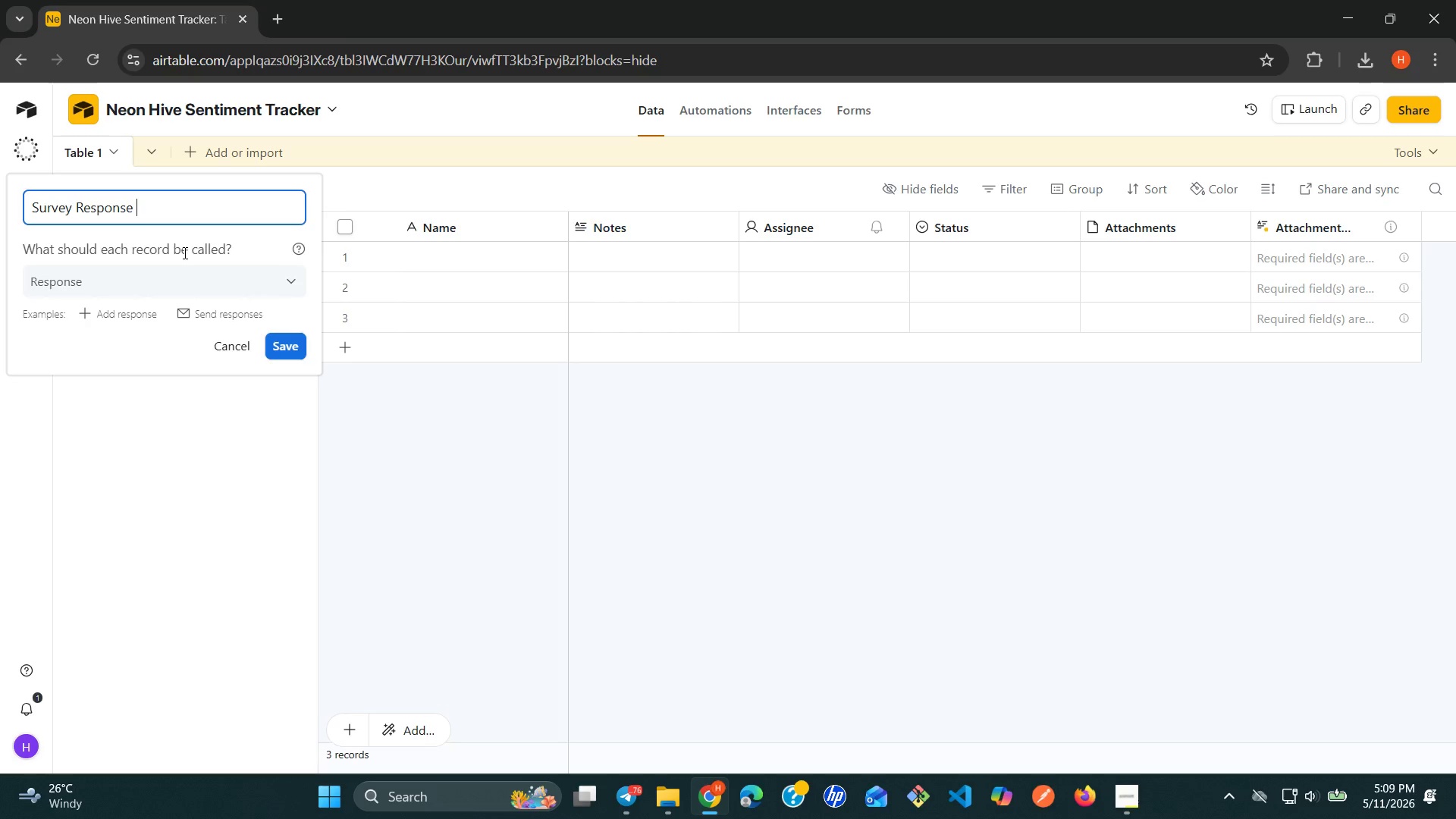 
key(Backspace)
 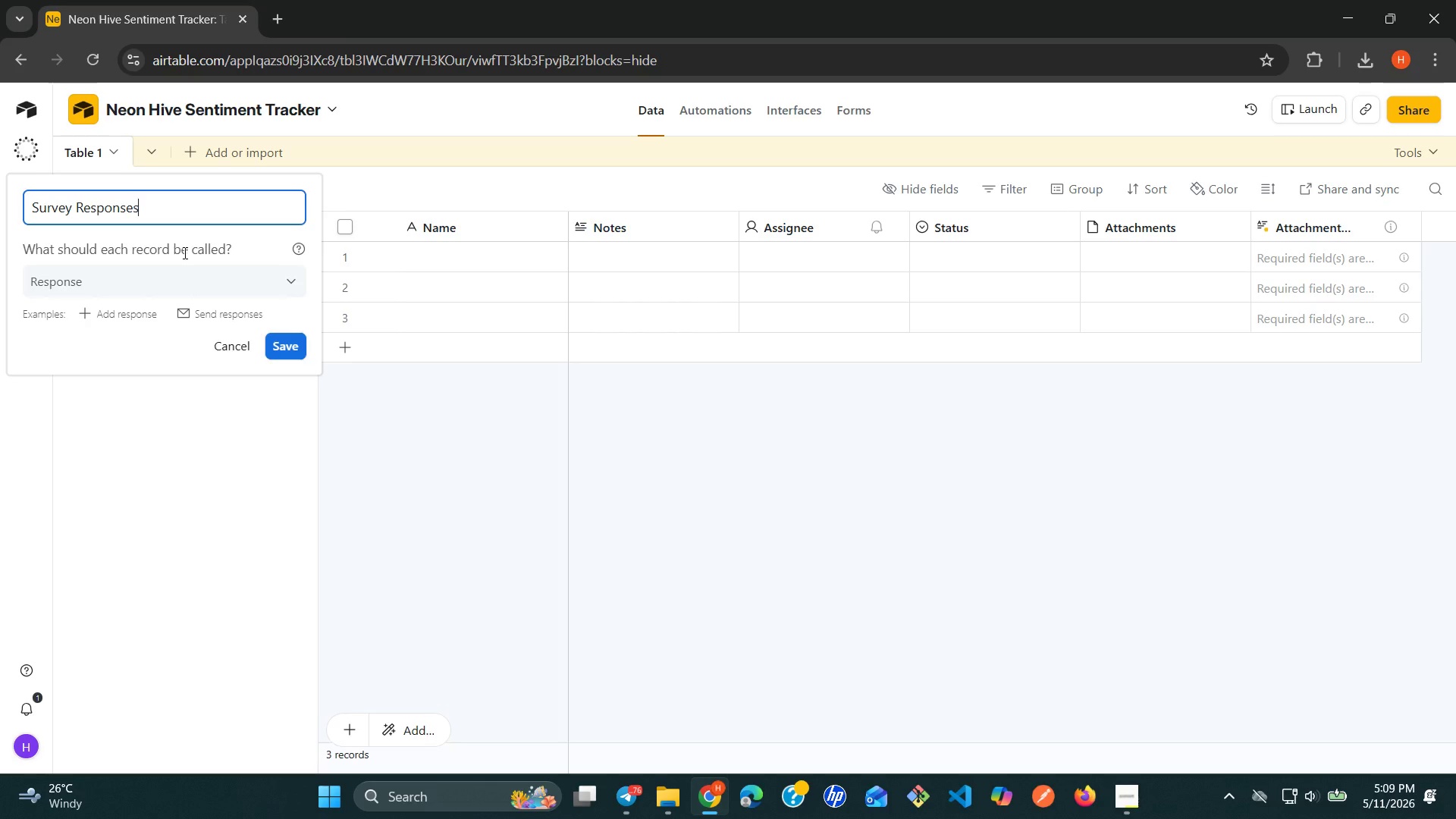 
key(S)
 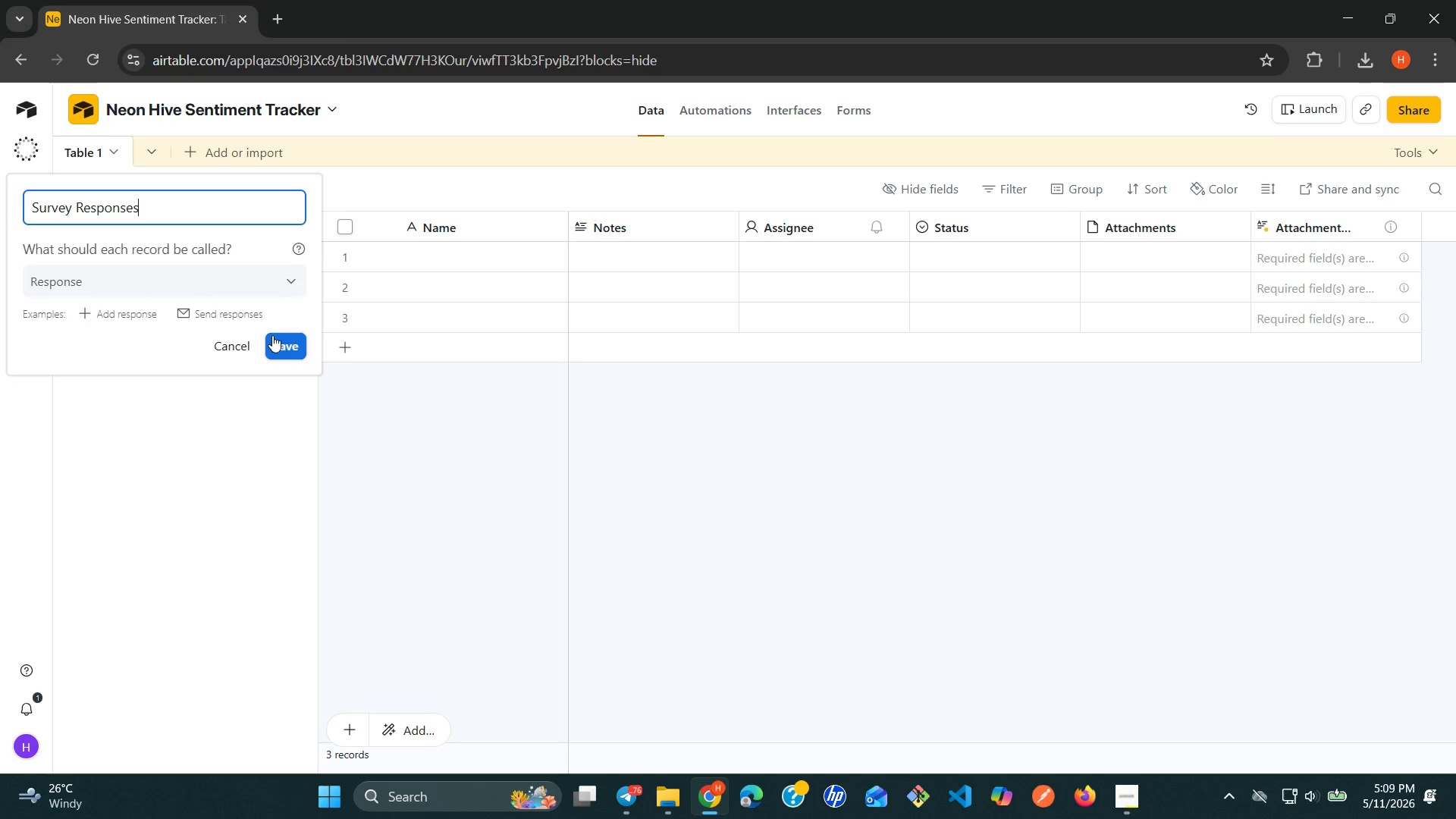 
left_click([279, 342])
 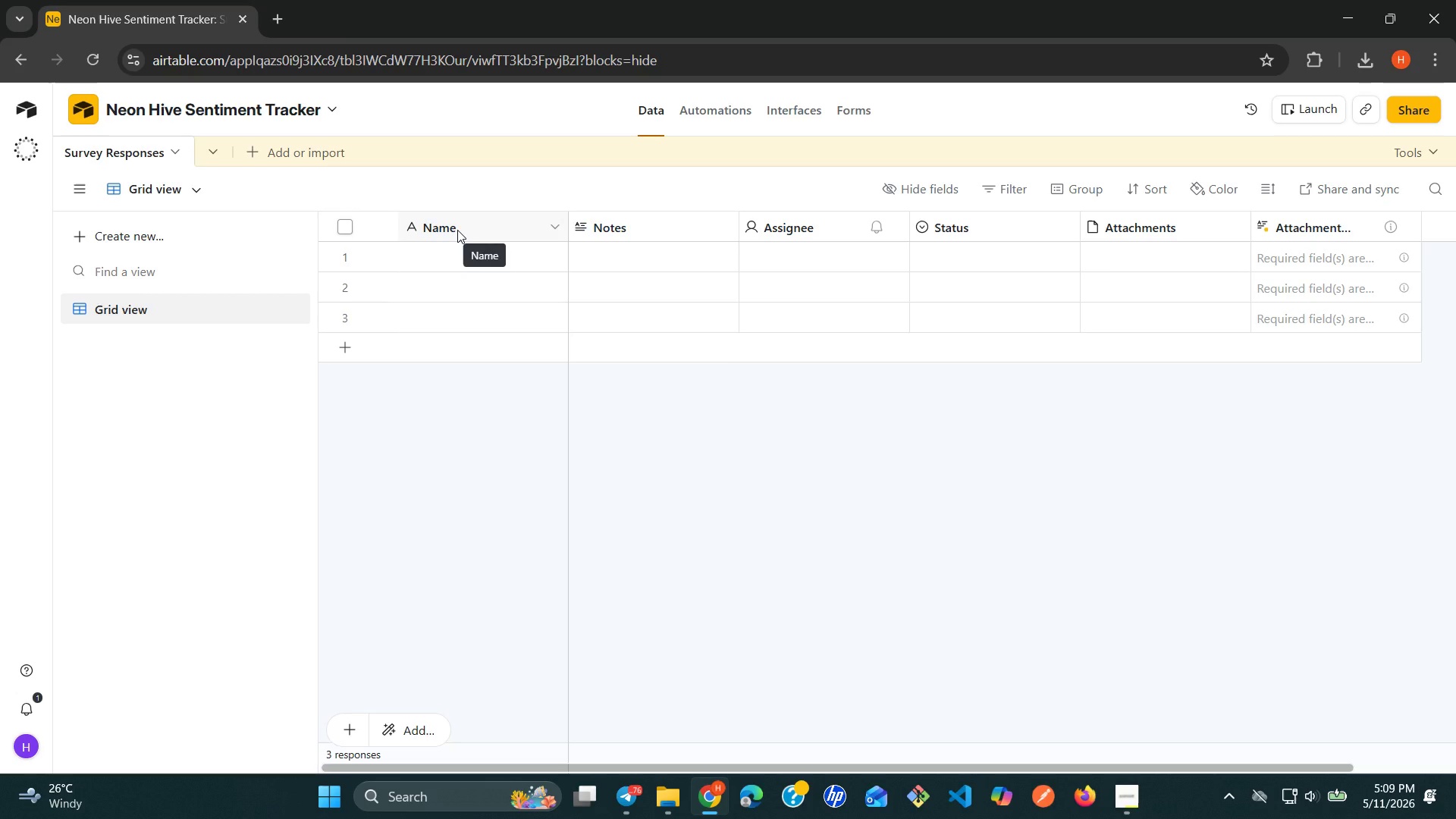 
wait(21.77)
 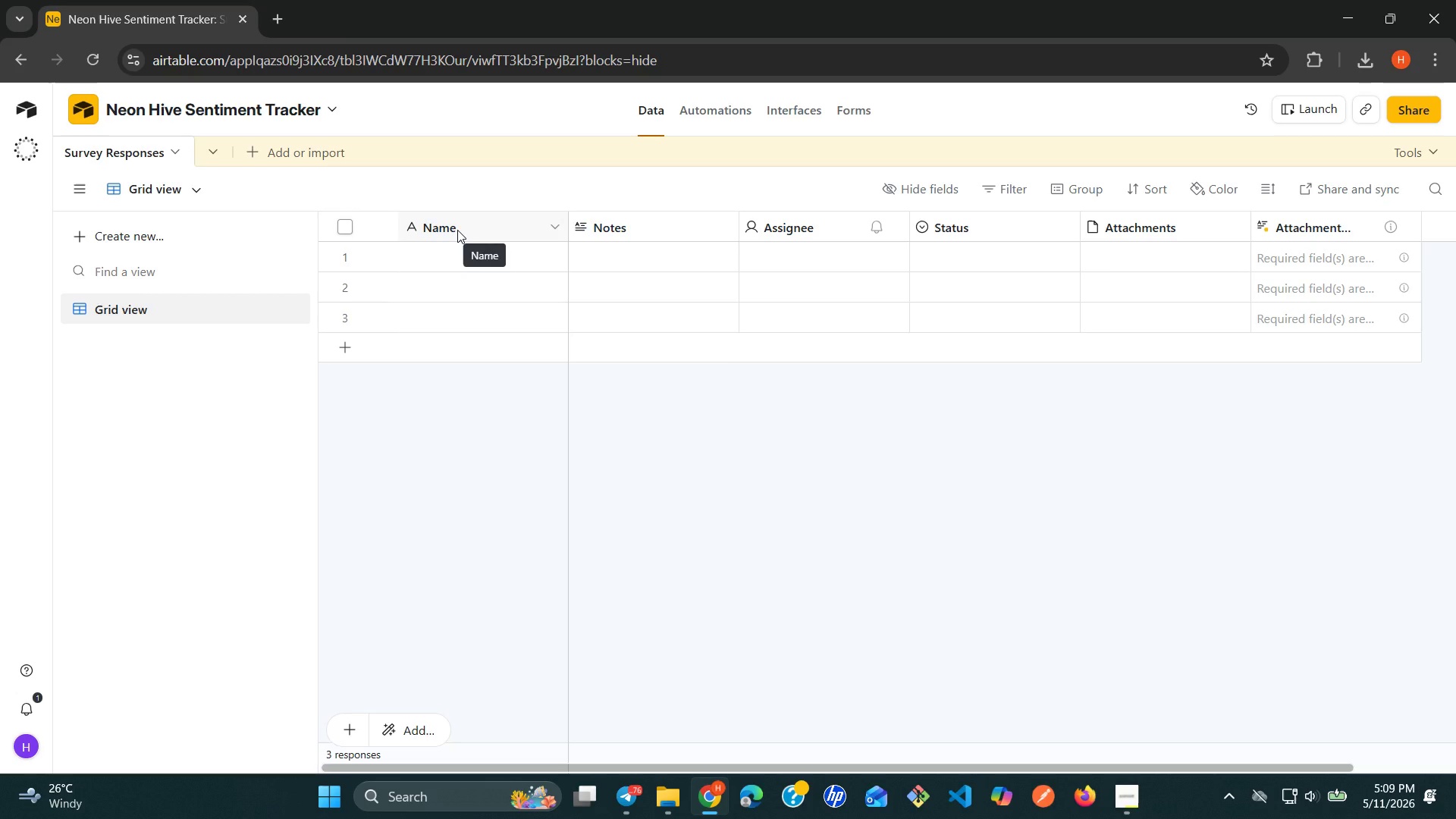 
left_click([483, 235])
 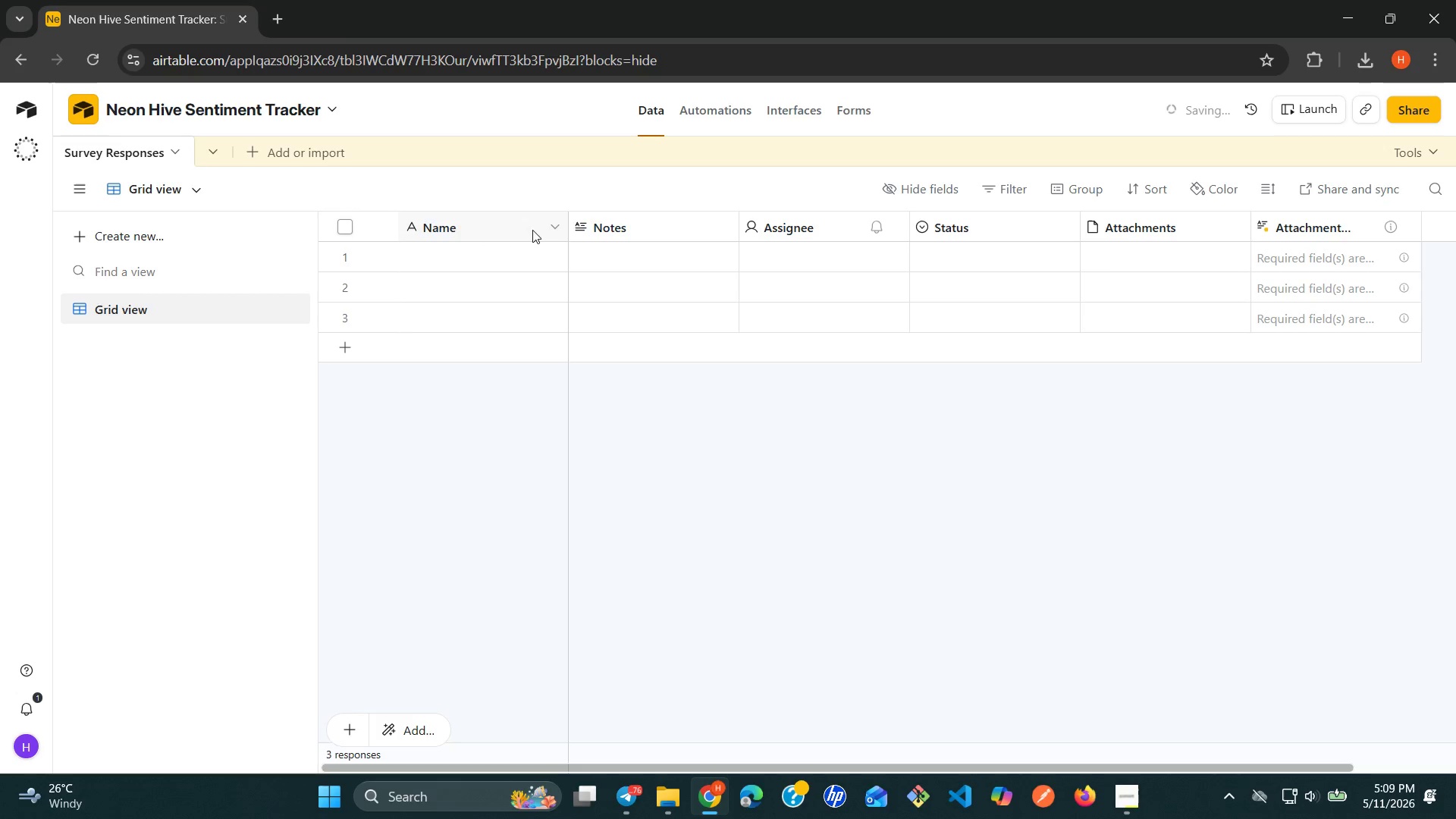 
left_click([550, 228])
 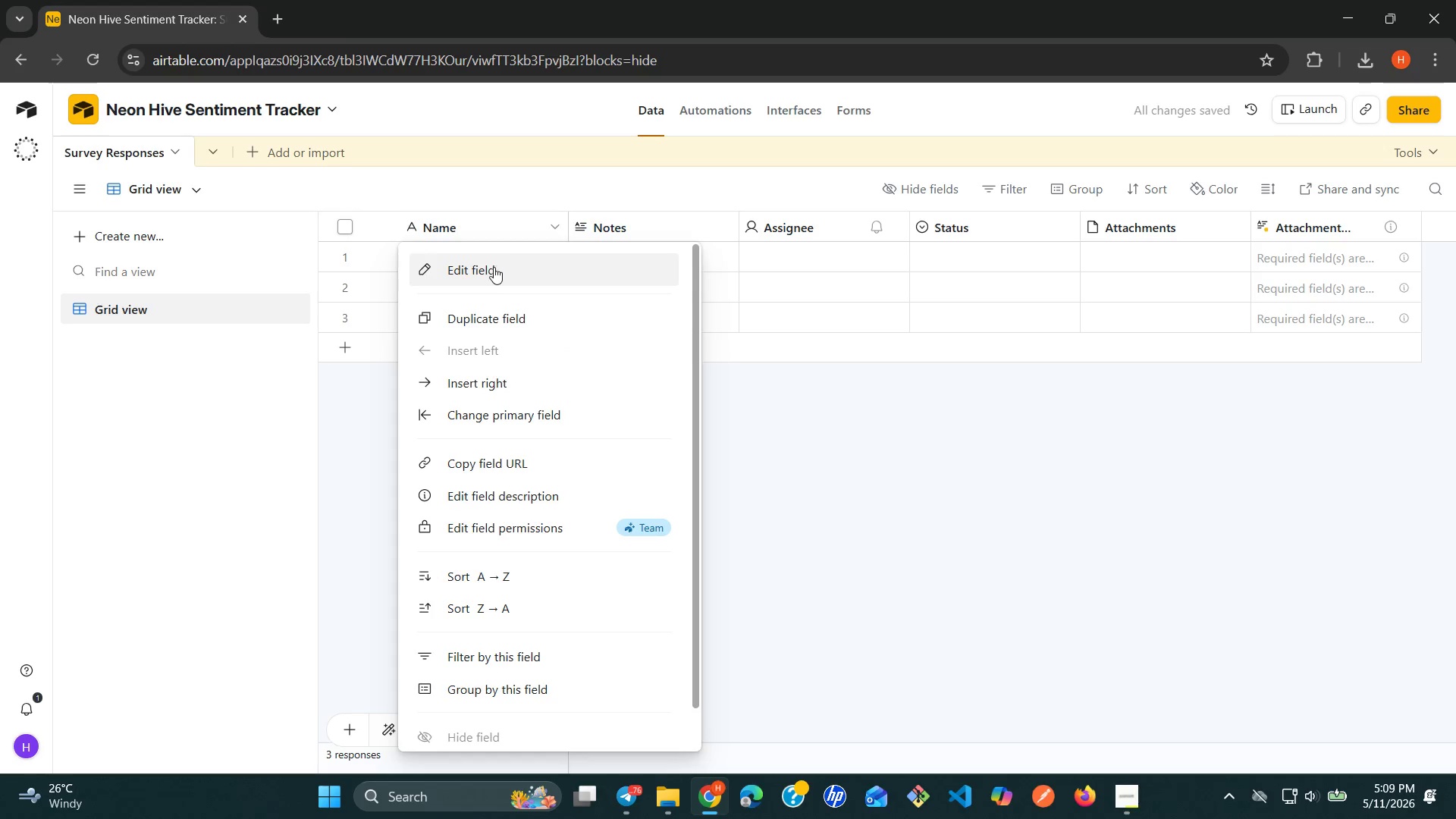 
left_click([489, 271])
 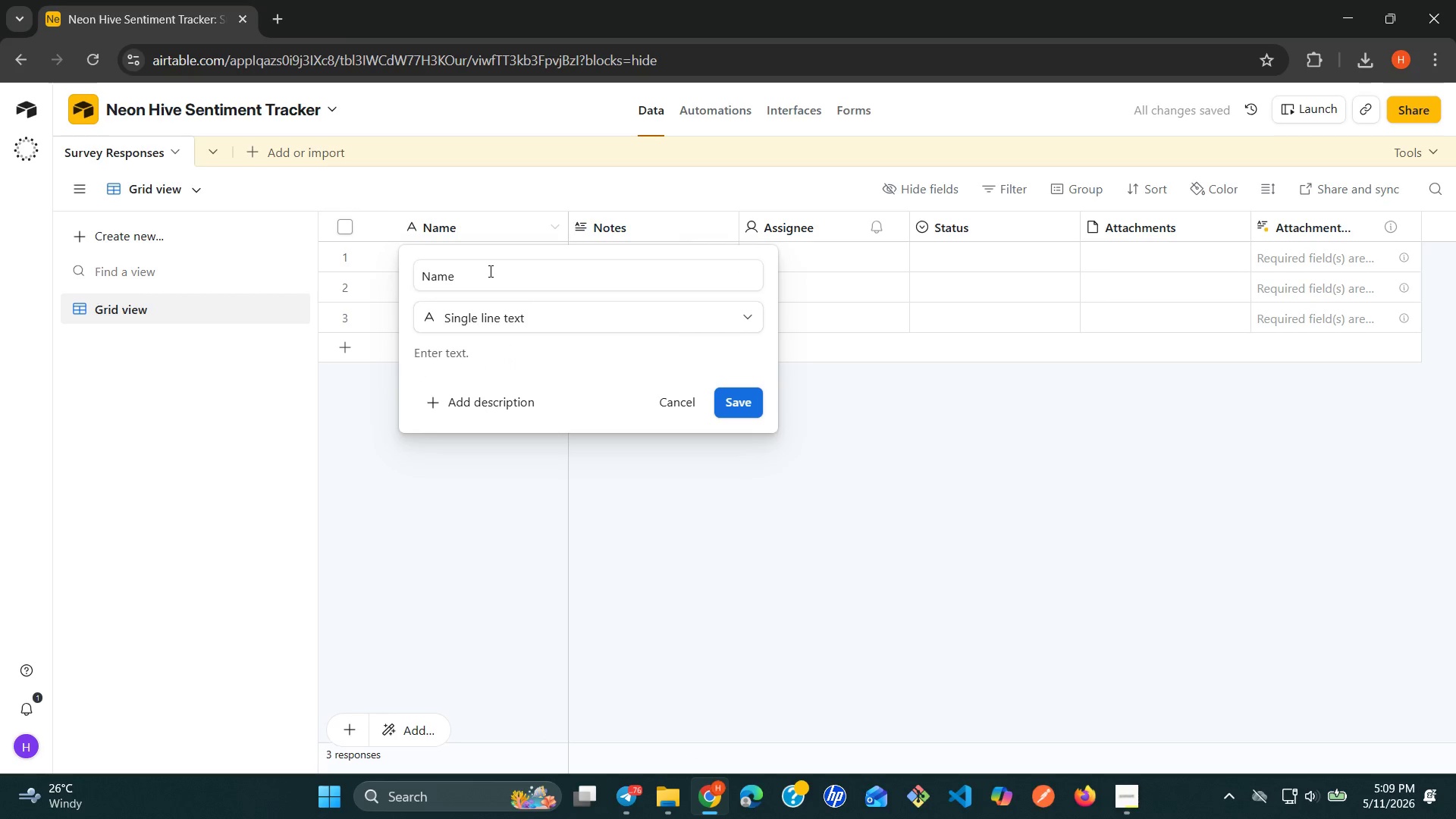 
double_click([489, 271])
 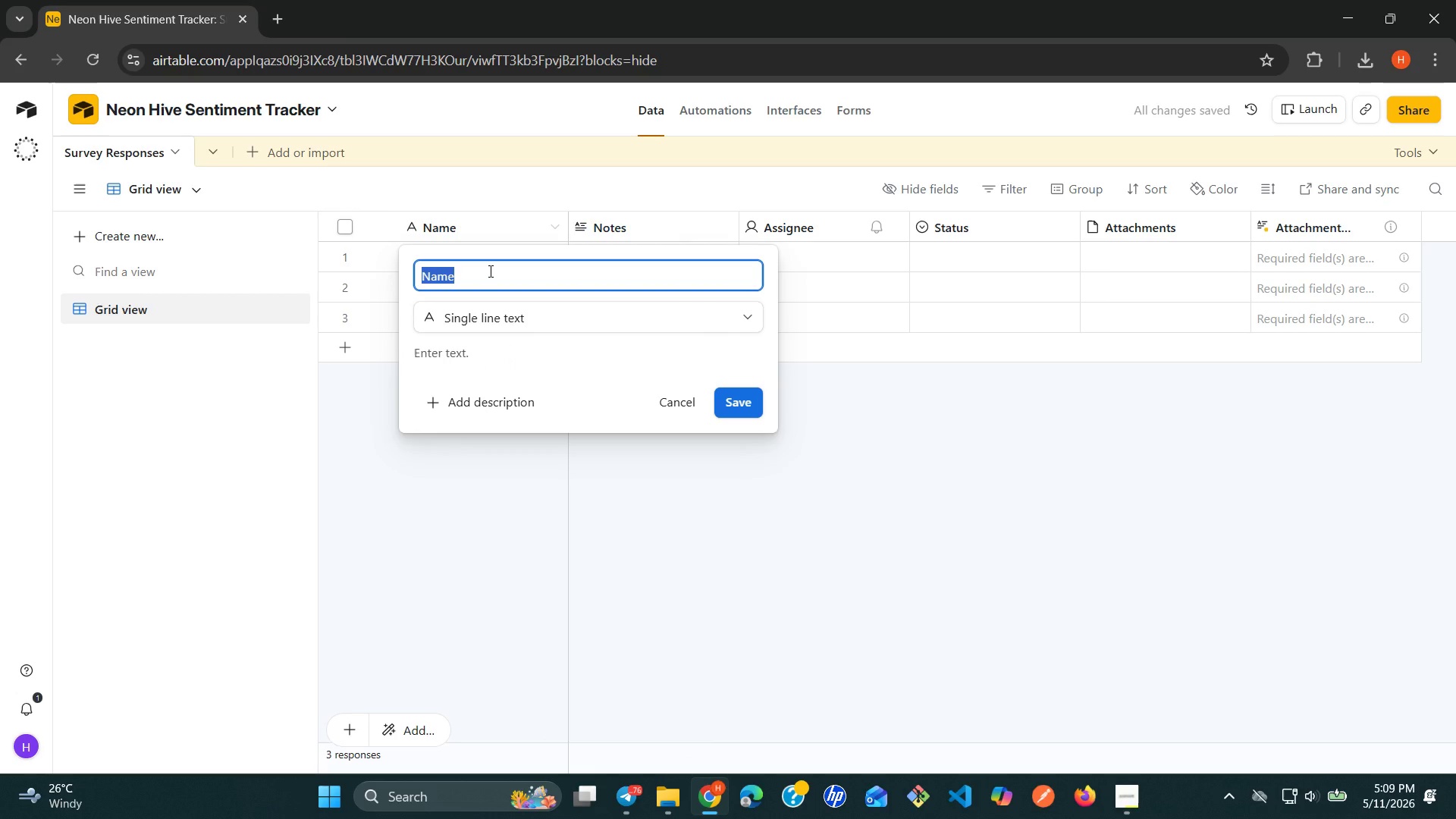 
triple_click([489, 271])
 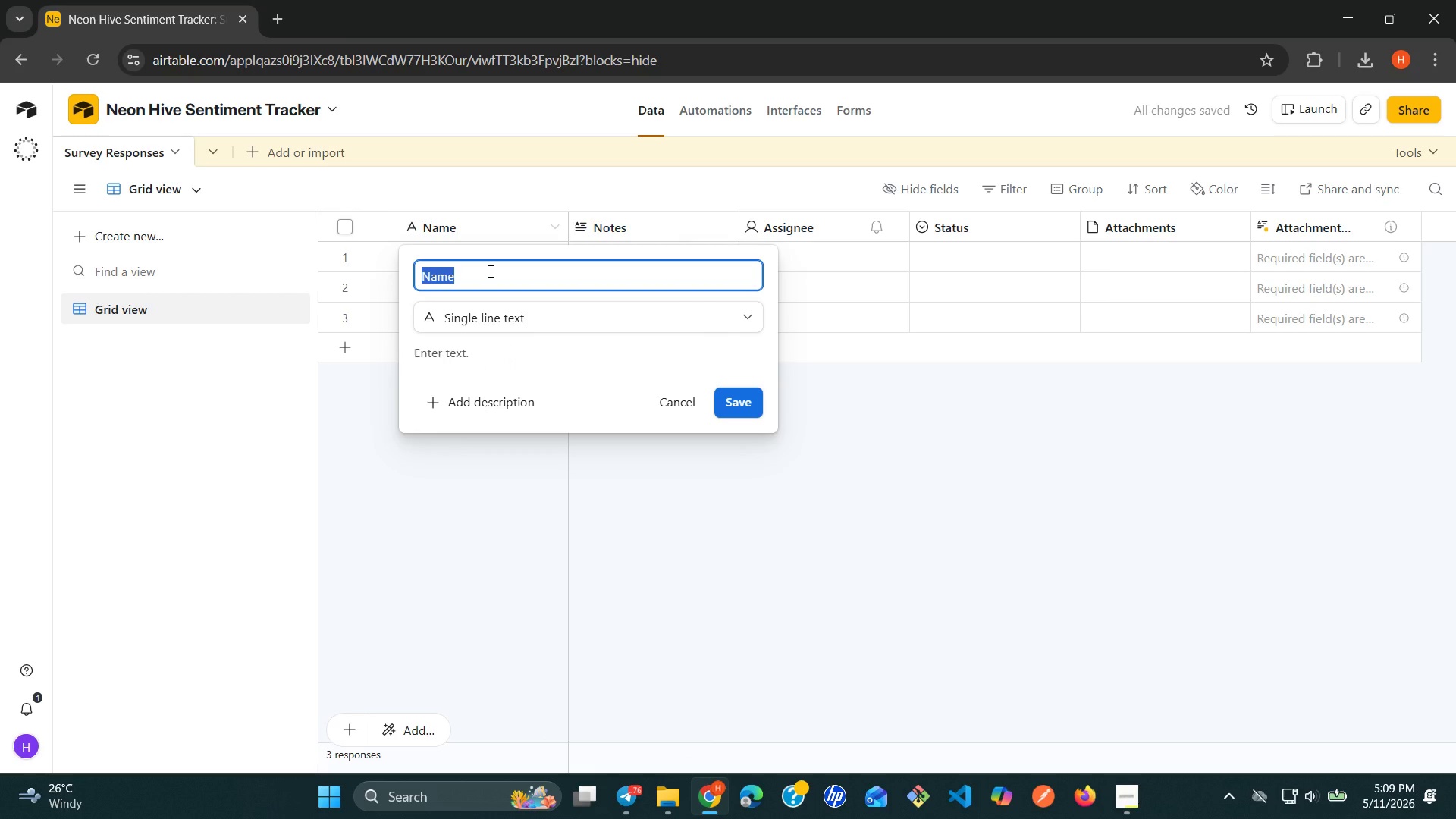 
type(Submission ID)
 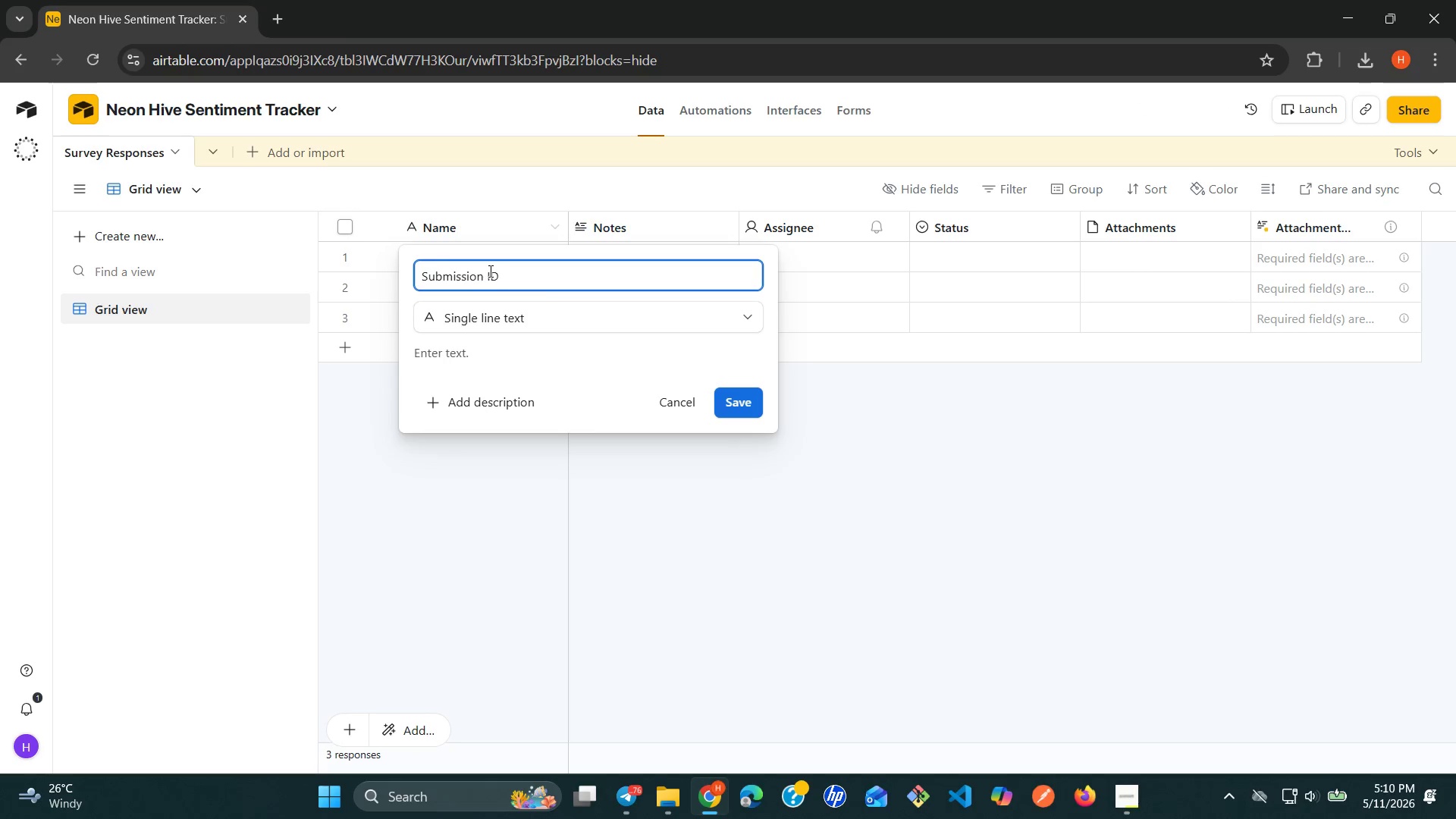 
wait(7.81)
 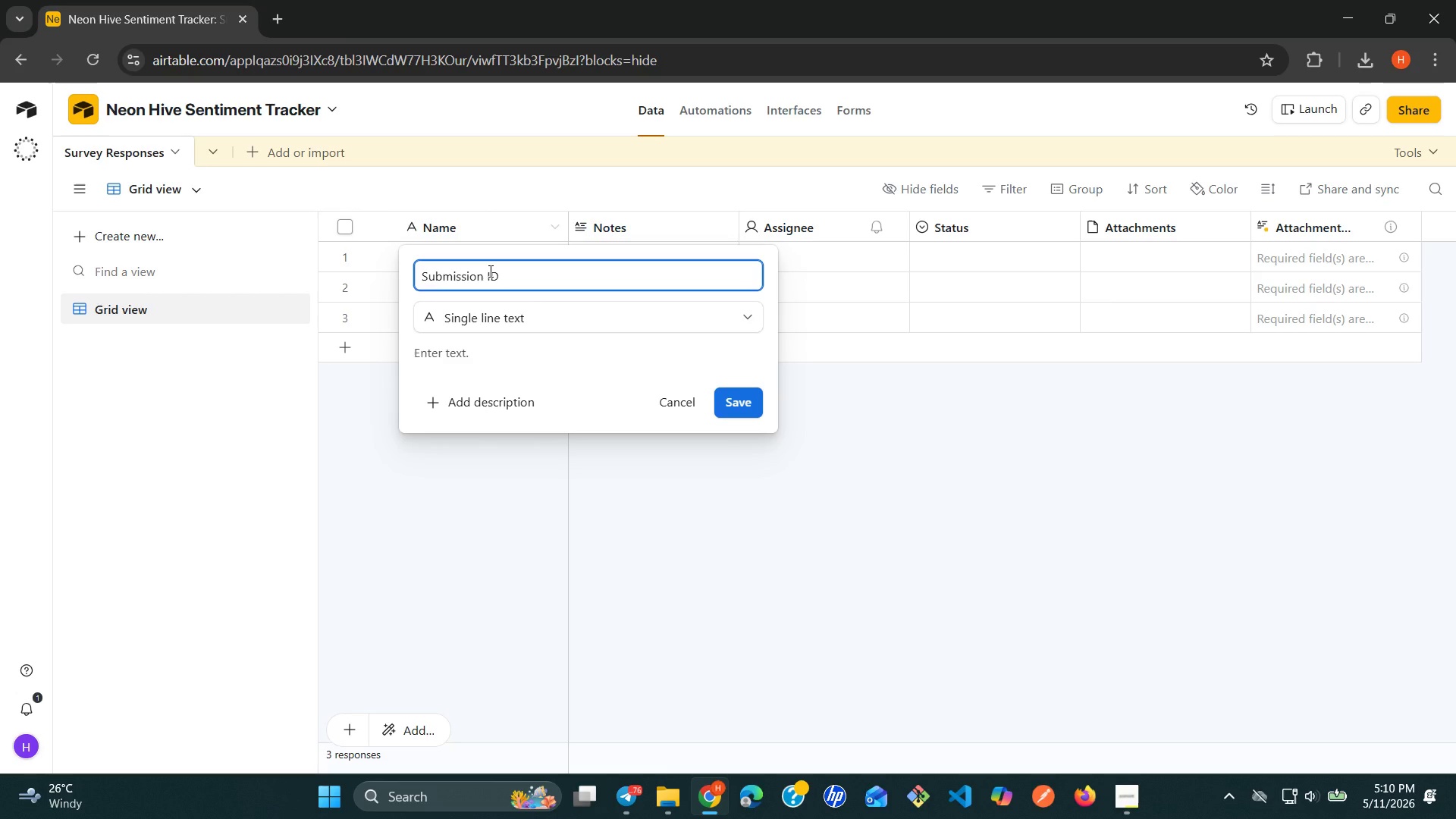 
left_click([675, 785])
 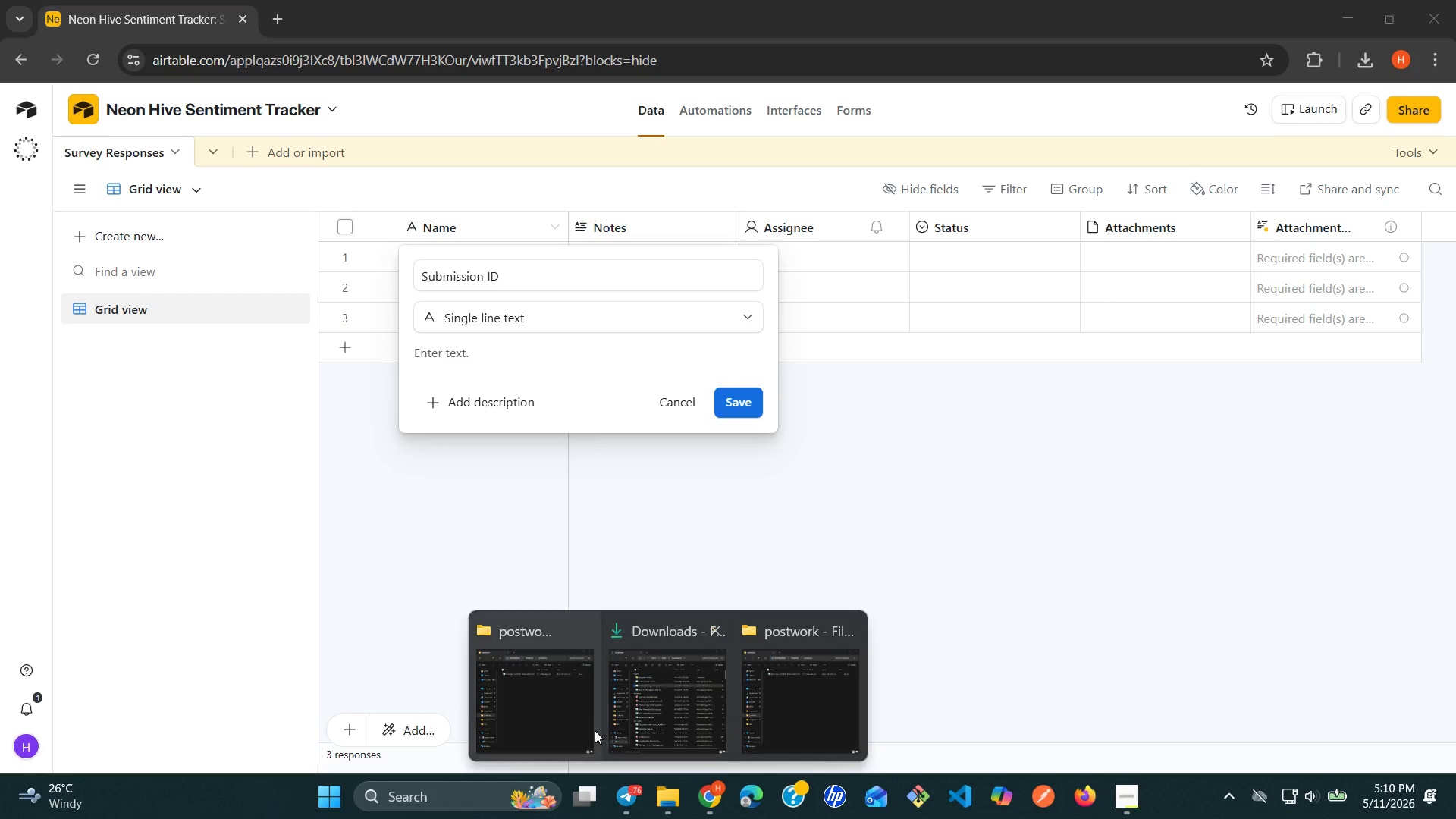 
left_click([556, 716])
 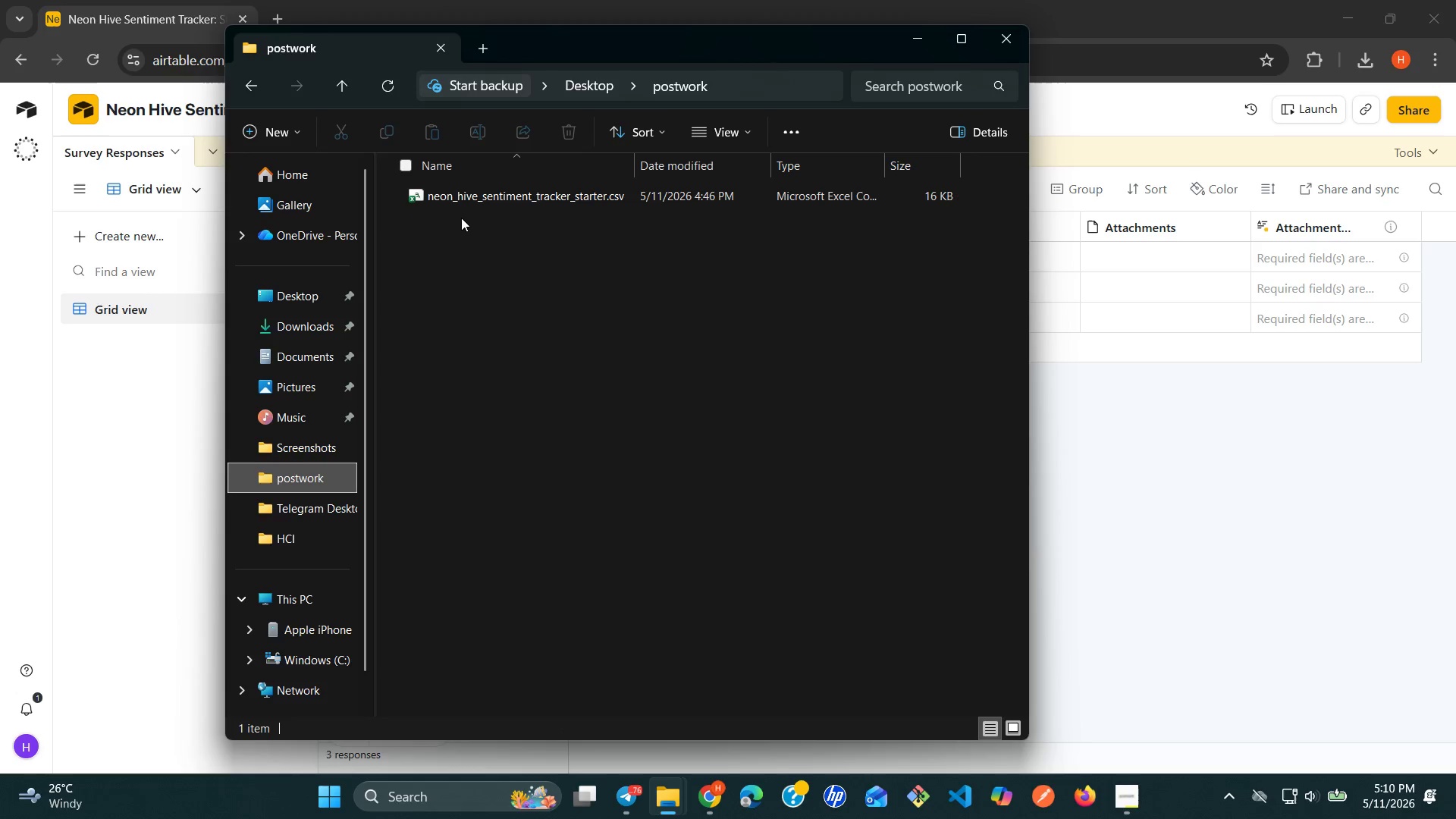 
left_click([461, 207])
 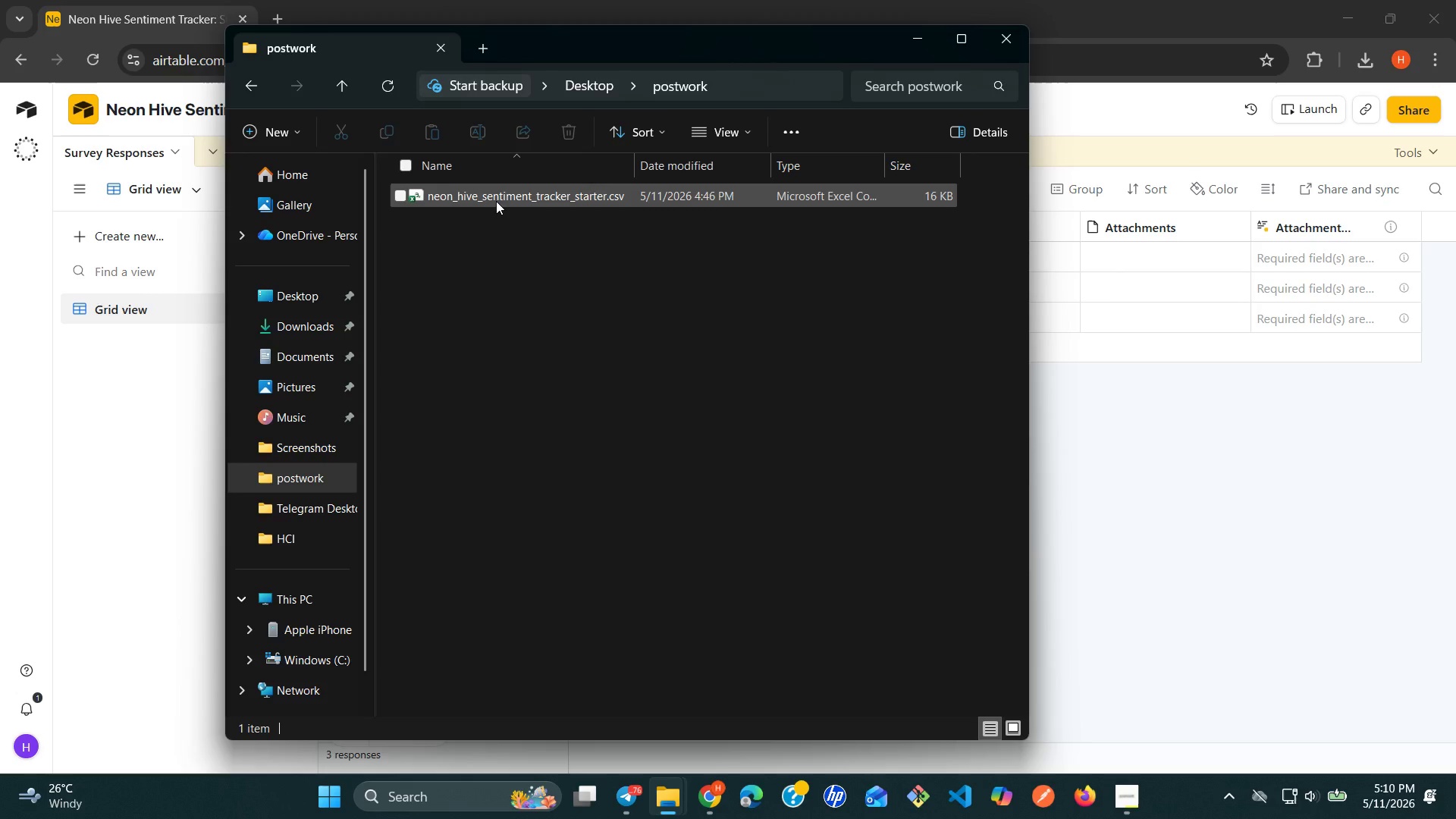 
left_click([496, 201])
 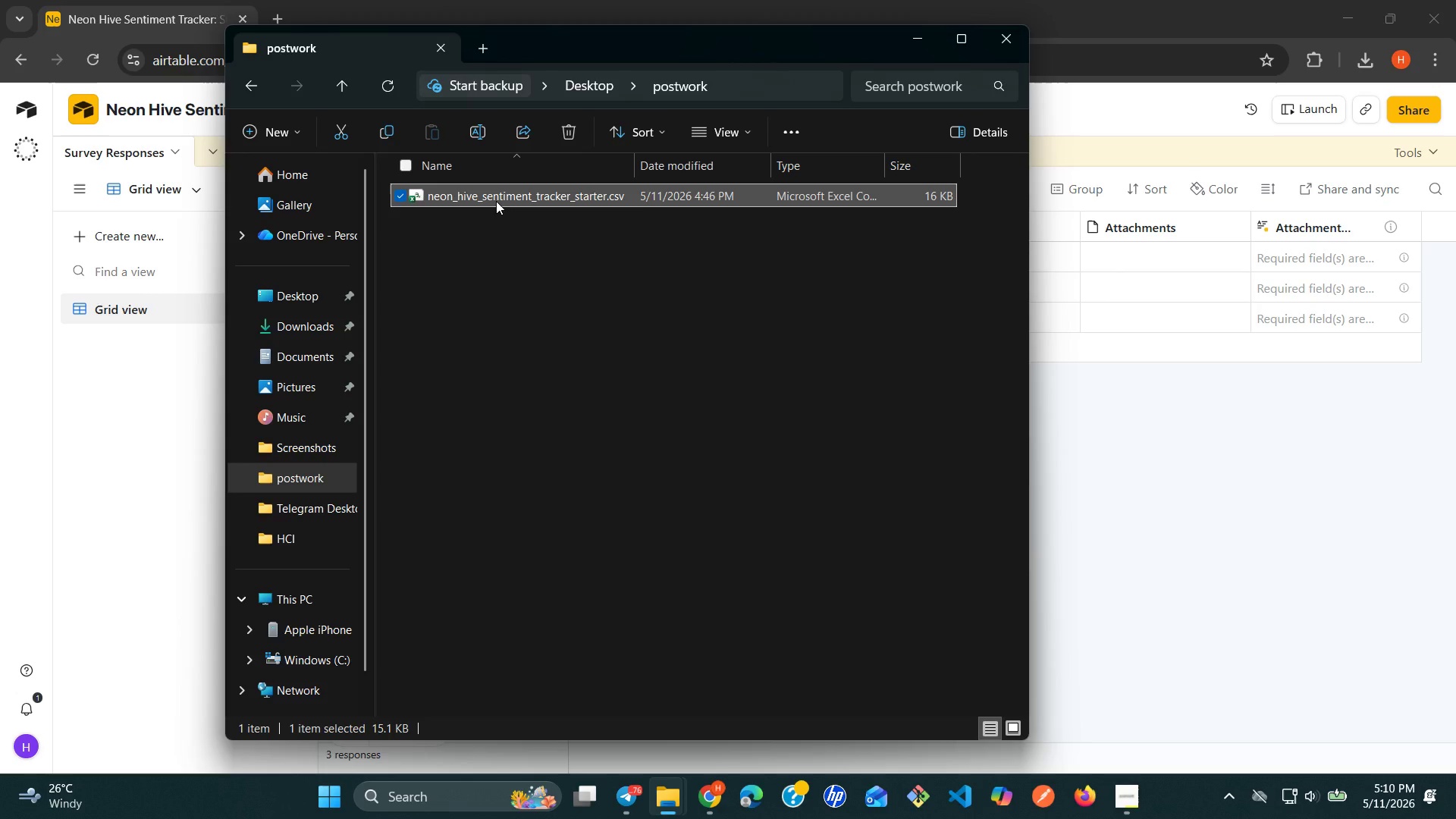 
wait(33.94)
 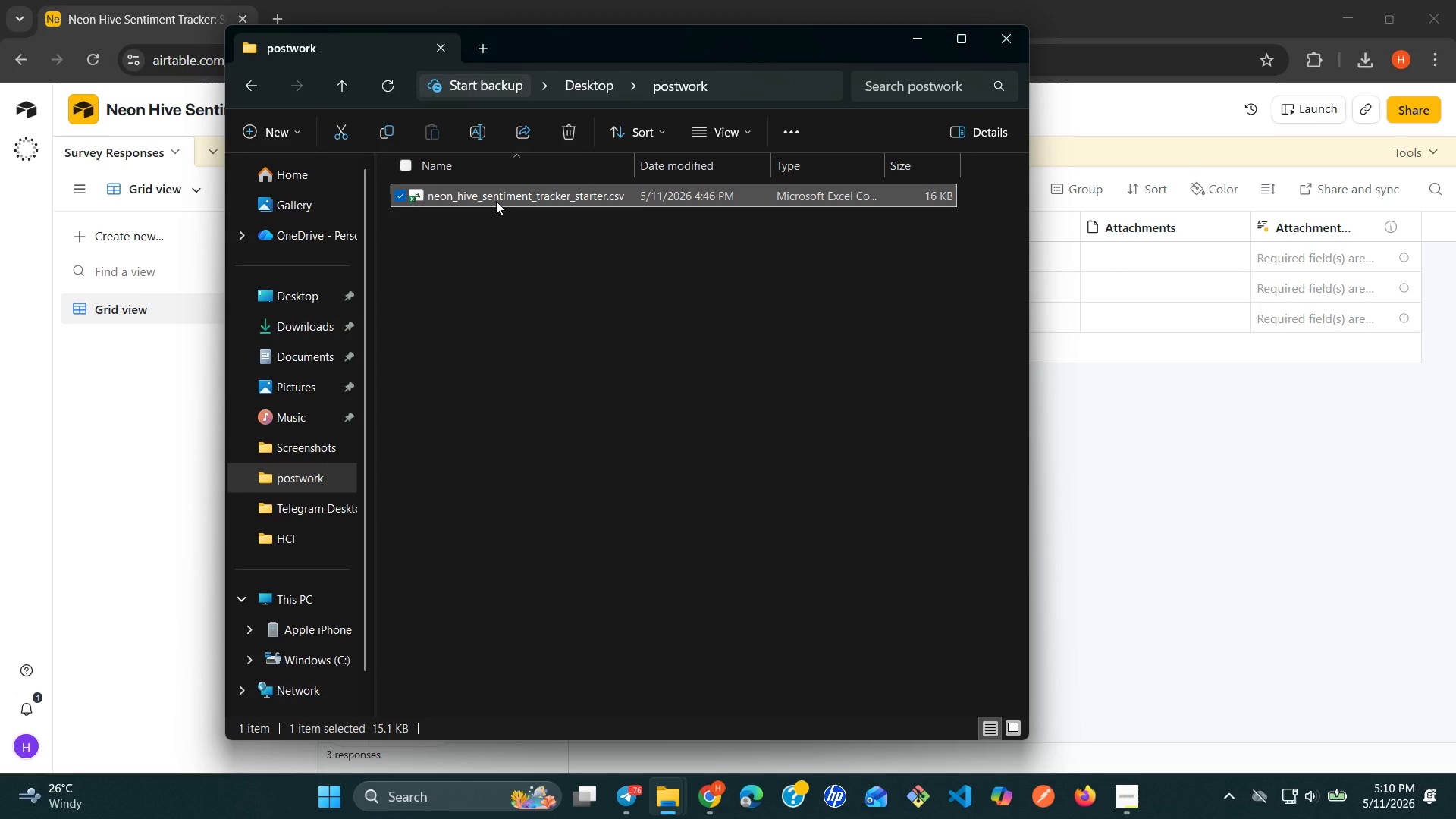 
double_click([508, 193])
 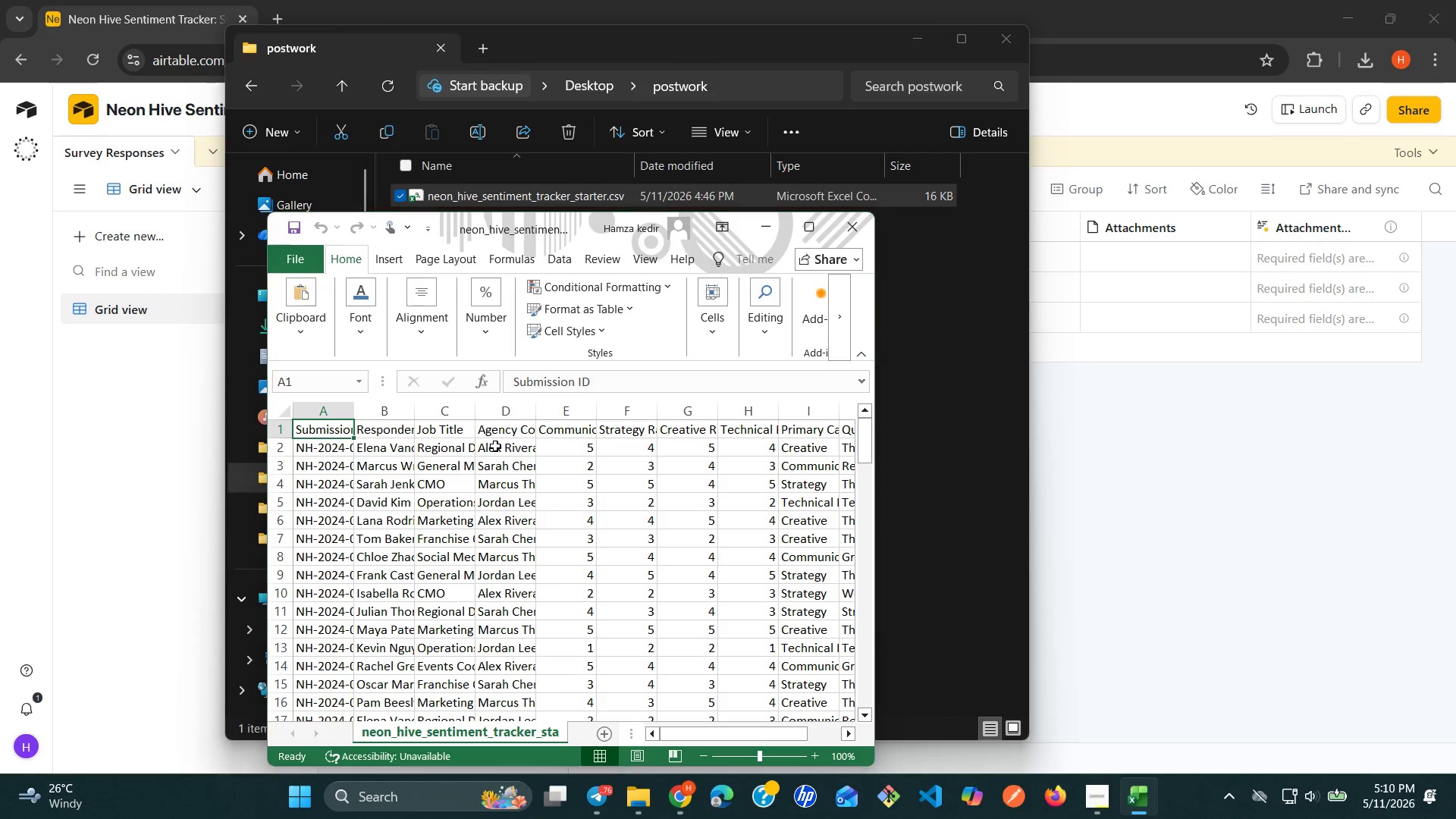 
wait(7.11)
 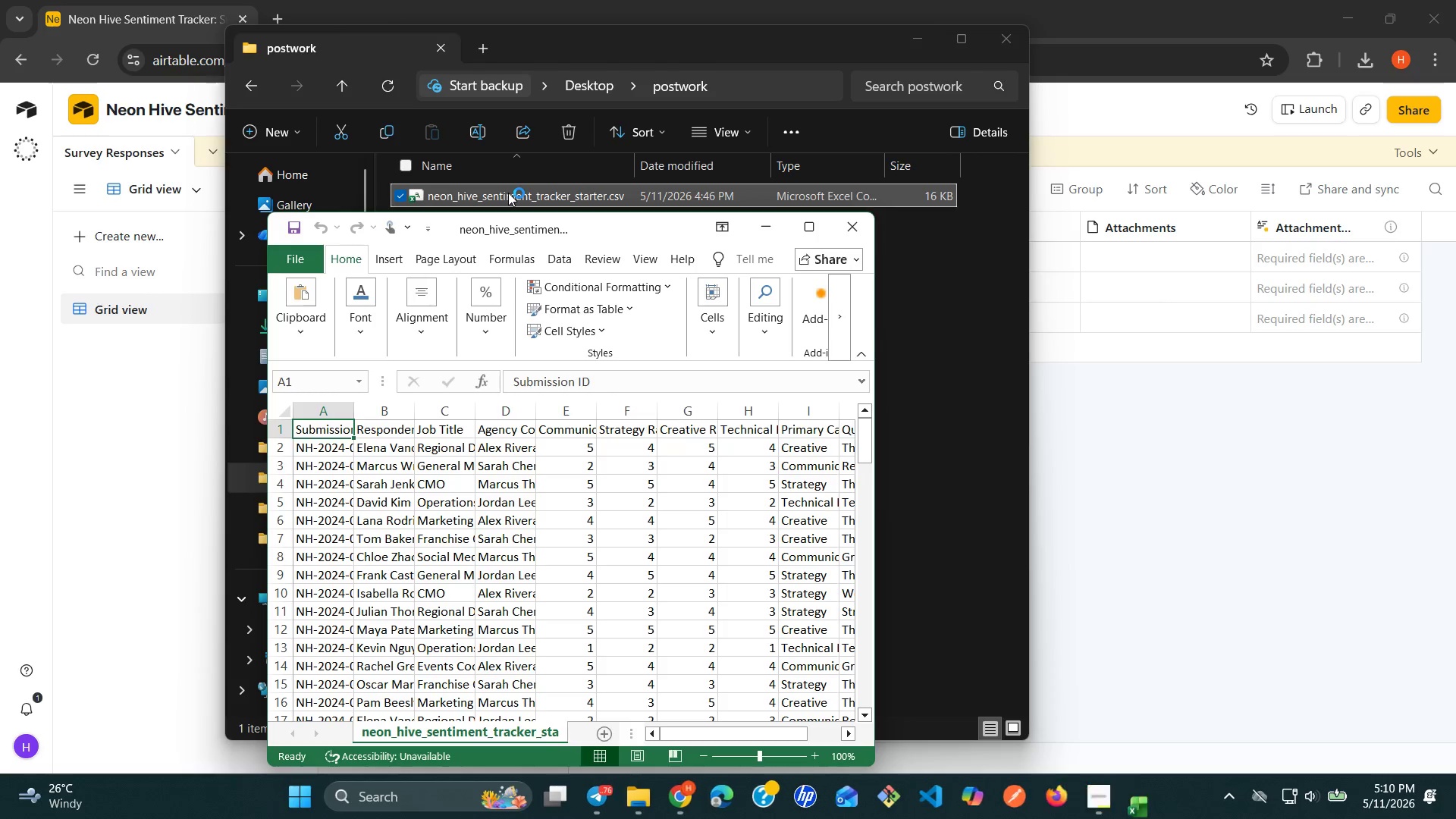 
left_click([962, 249])
 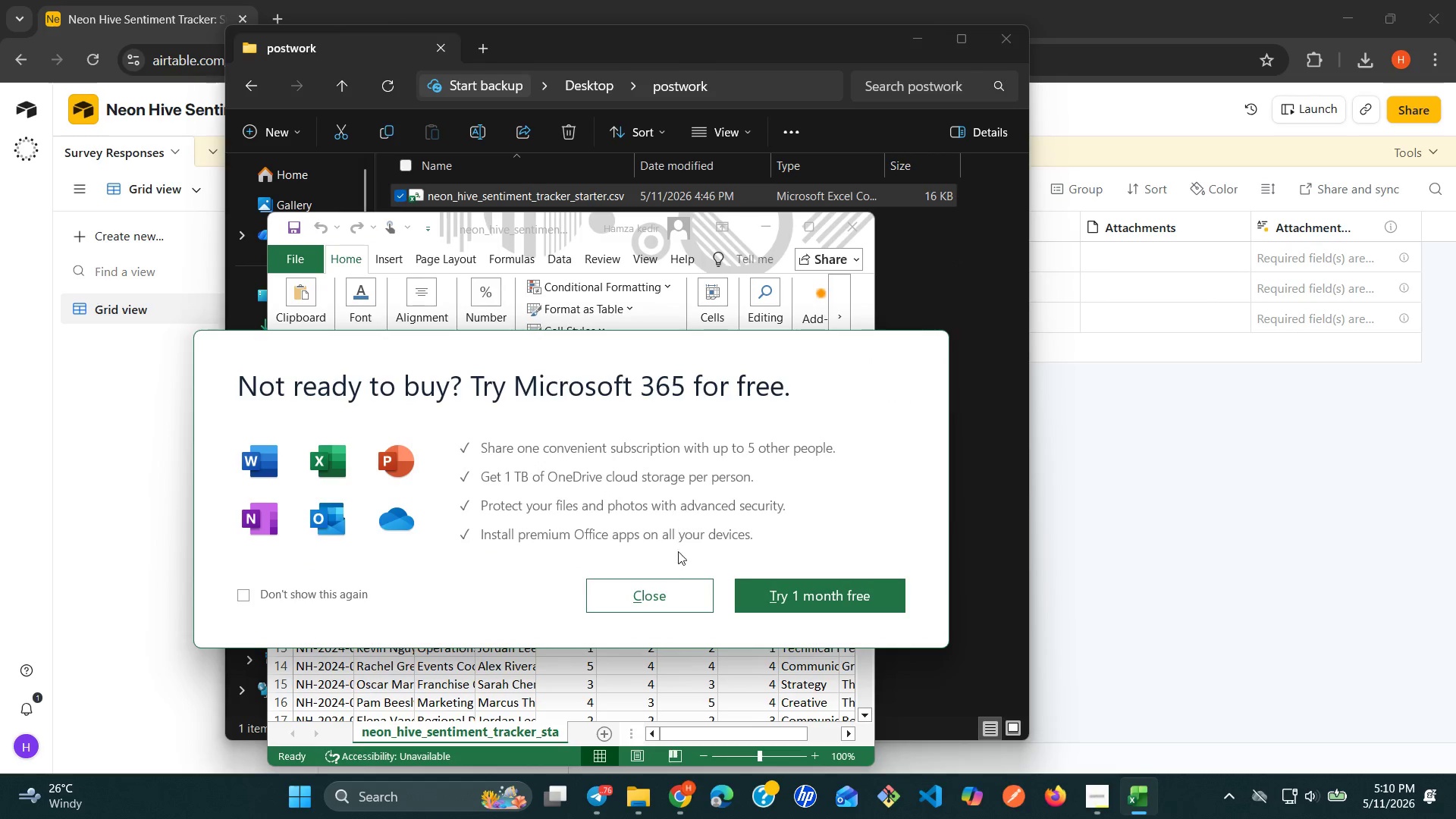 
left_click([658, 584])
 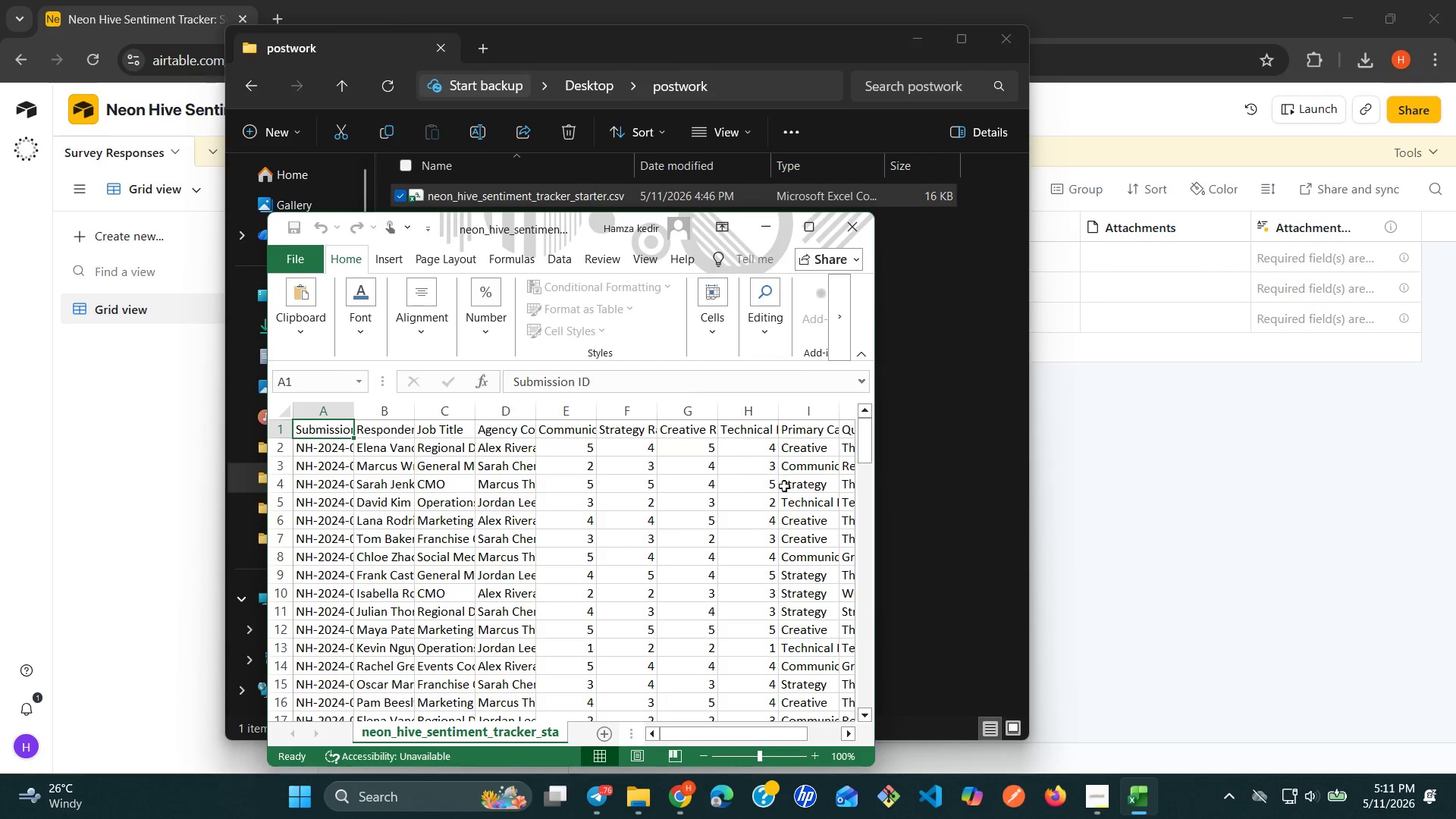 
wait(9.72)
 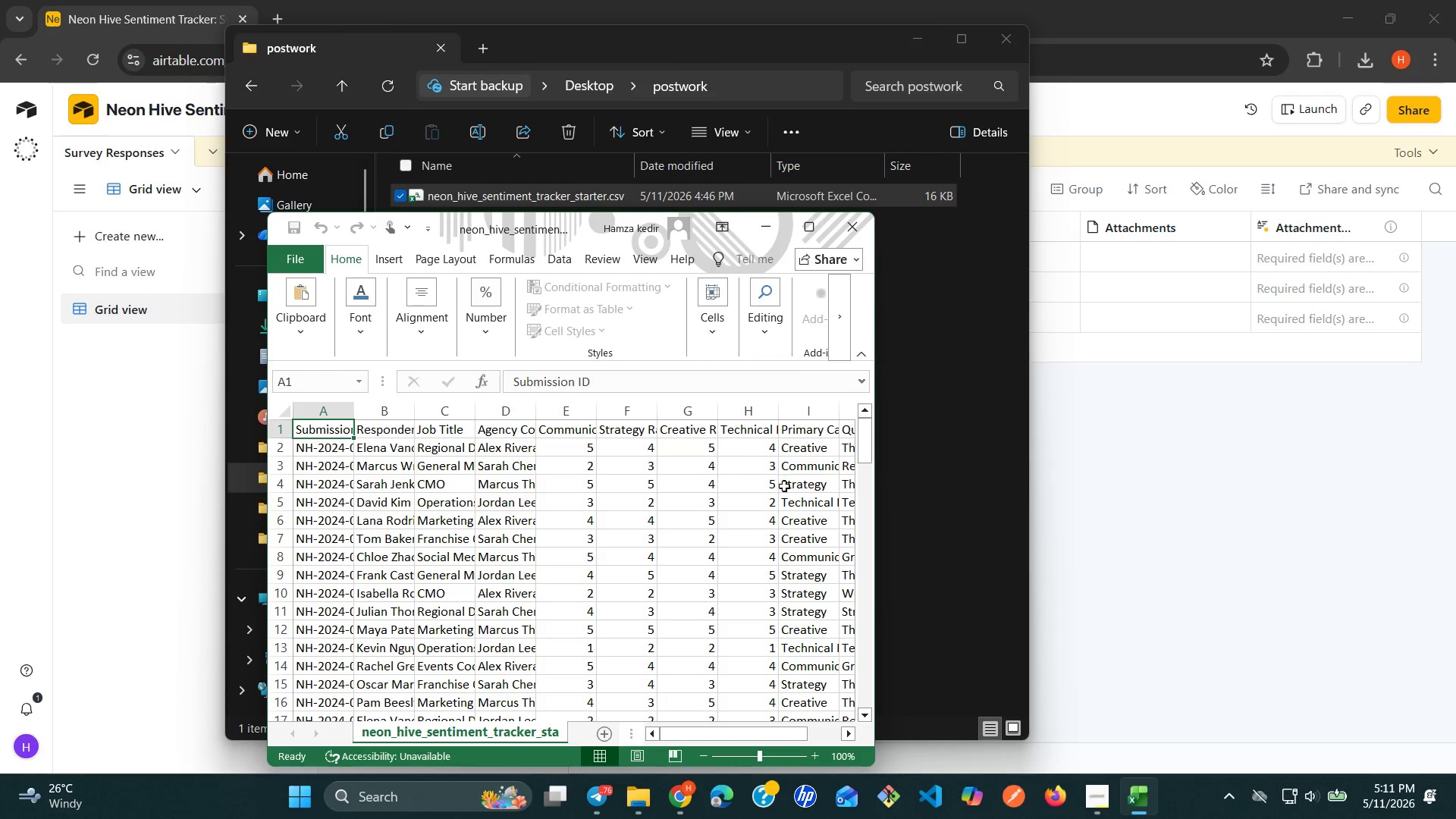 
left_click([862, 221])
 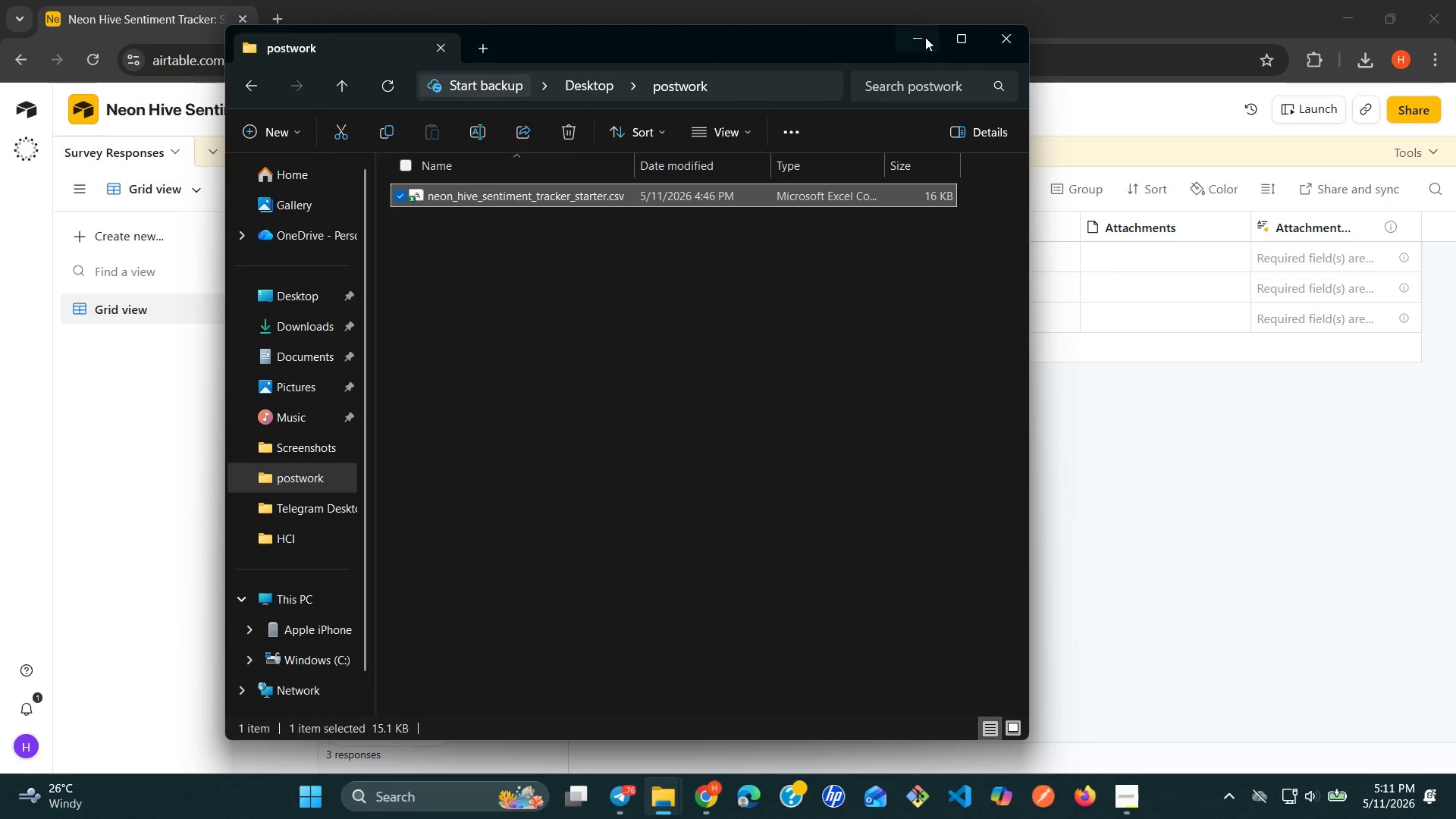 
left_click([923, 33])
 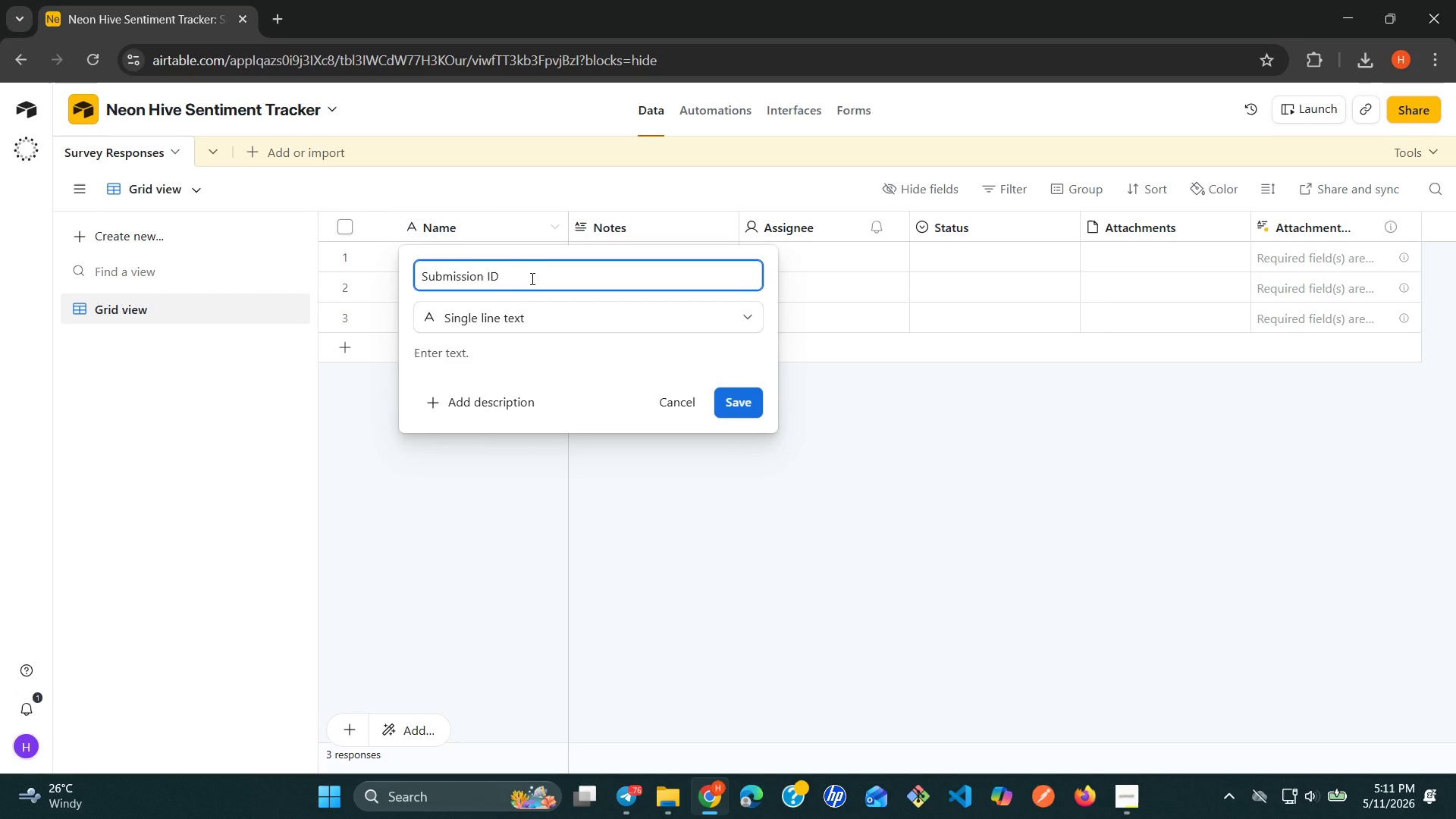 
wait(8.24)
 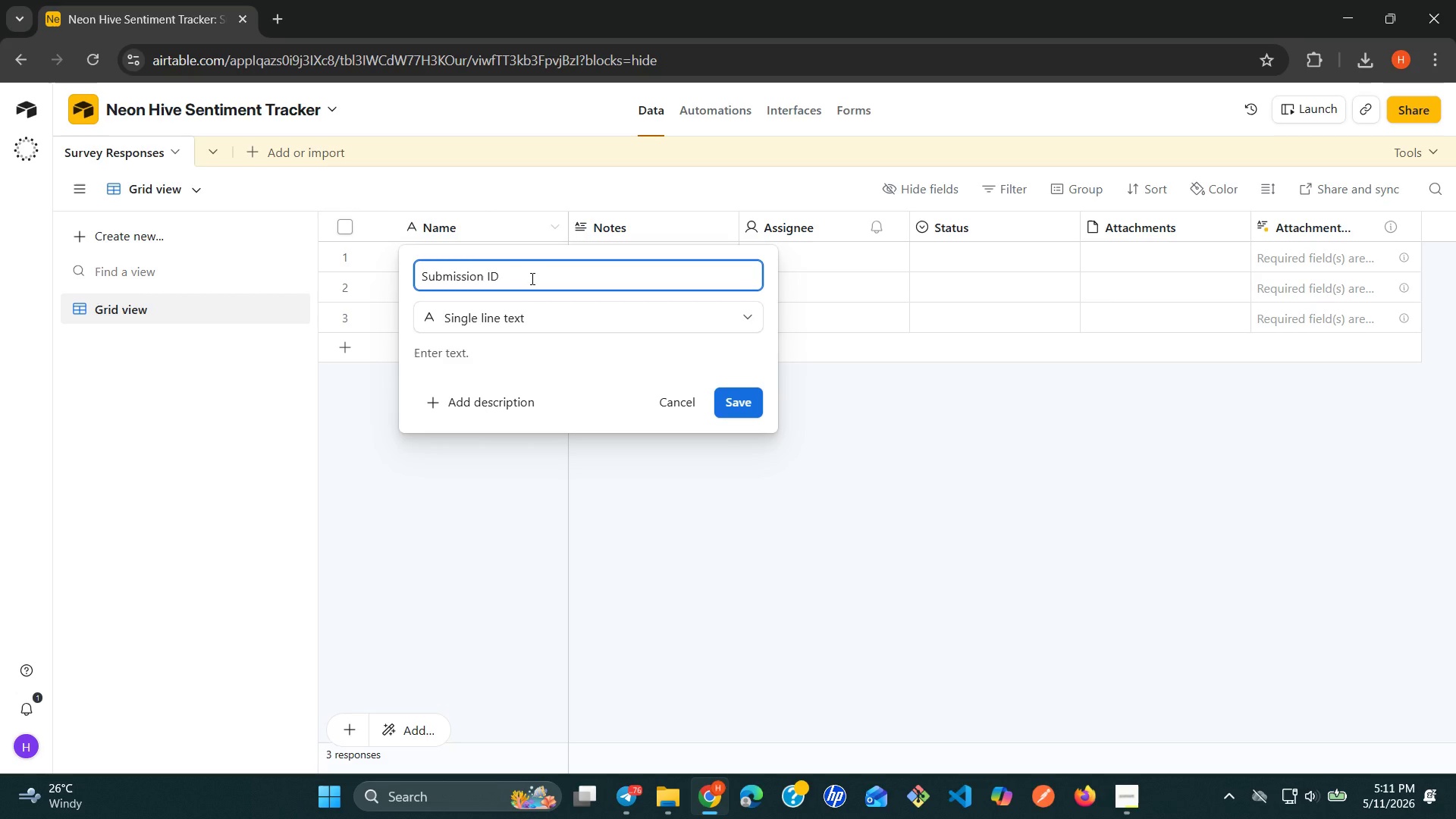 
left_click([745, 399])
 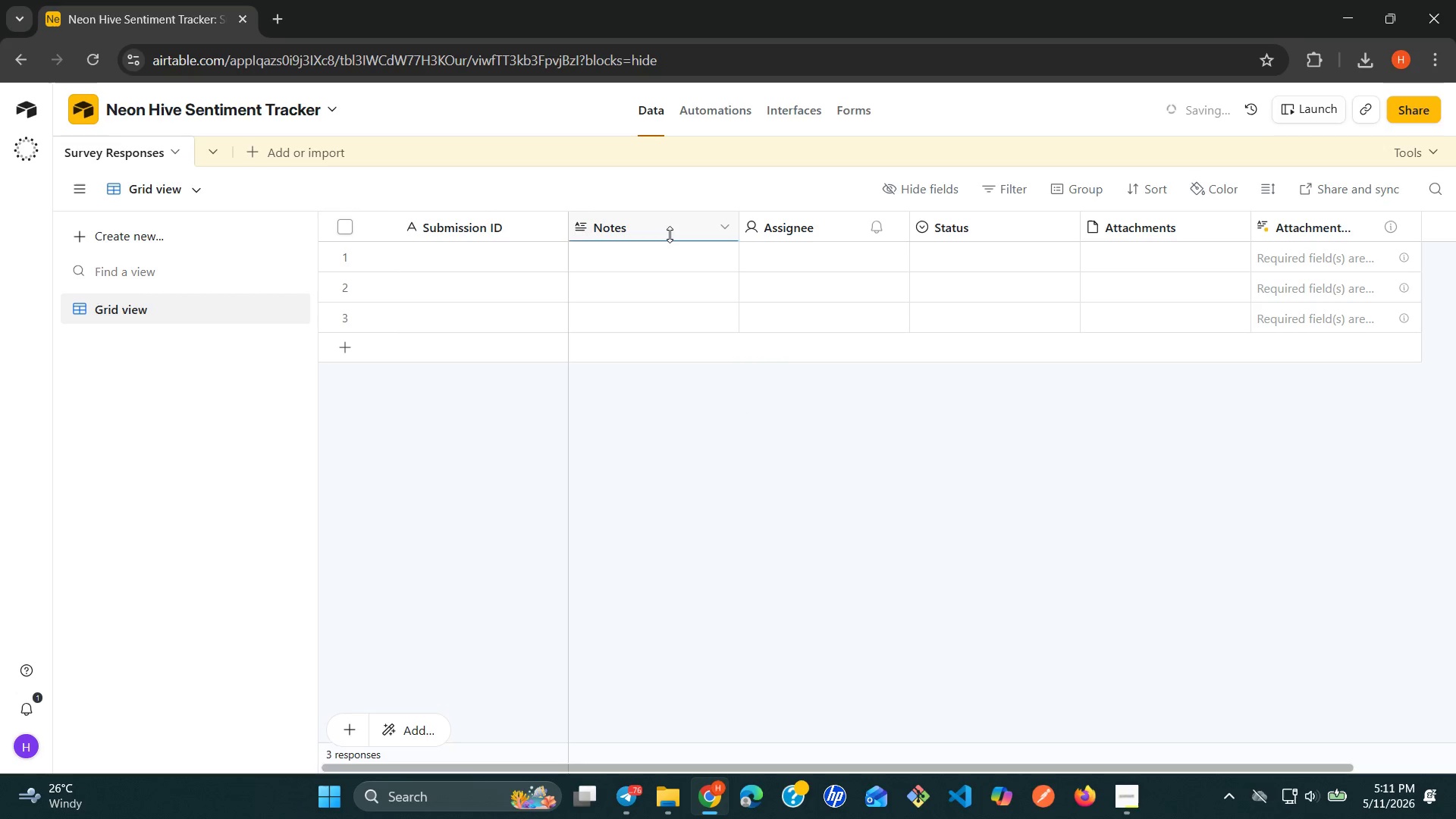 
left_click([713, 221])
 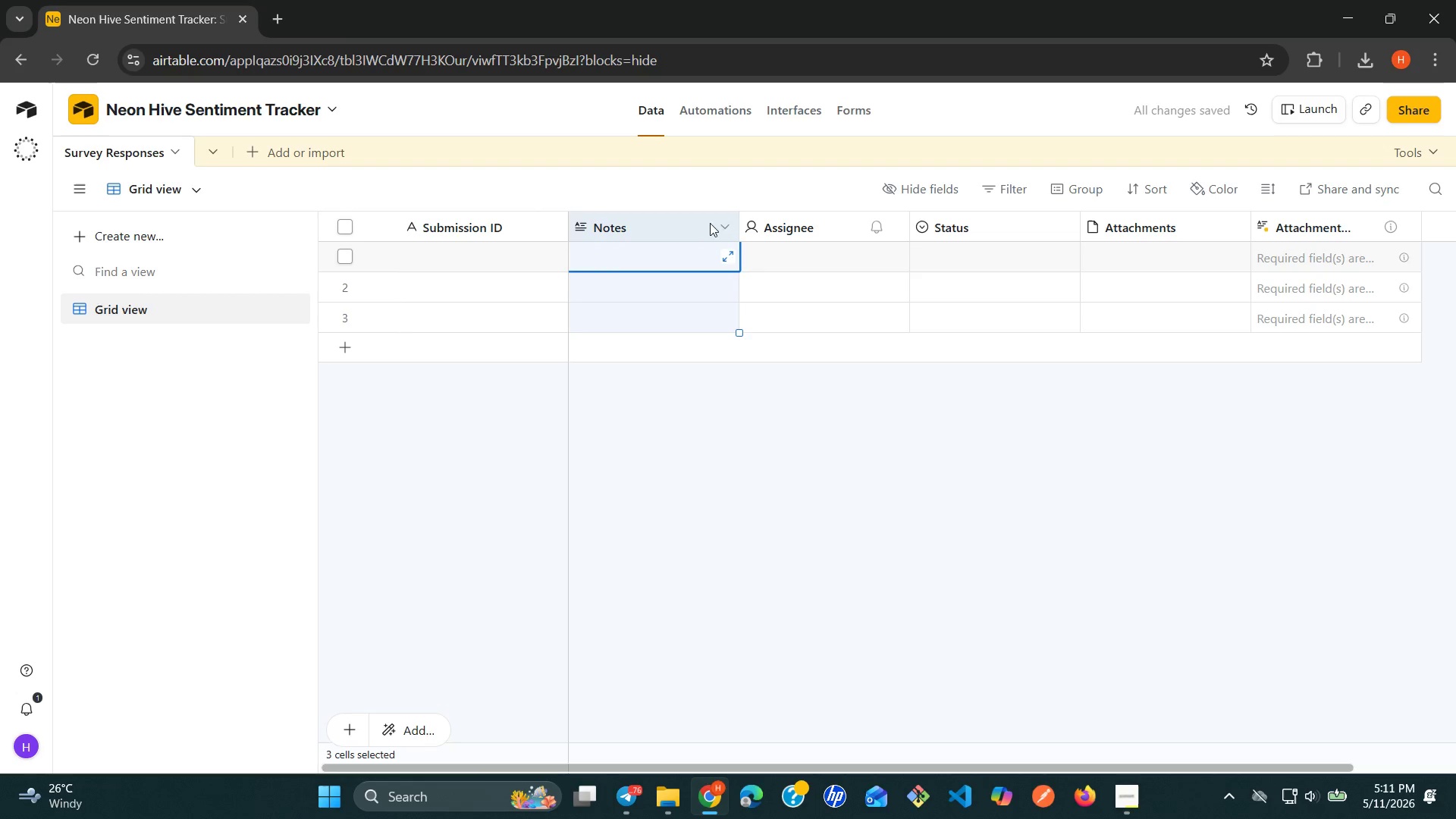 
left_click([723, 223])
 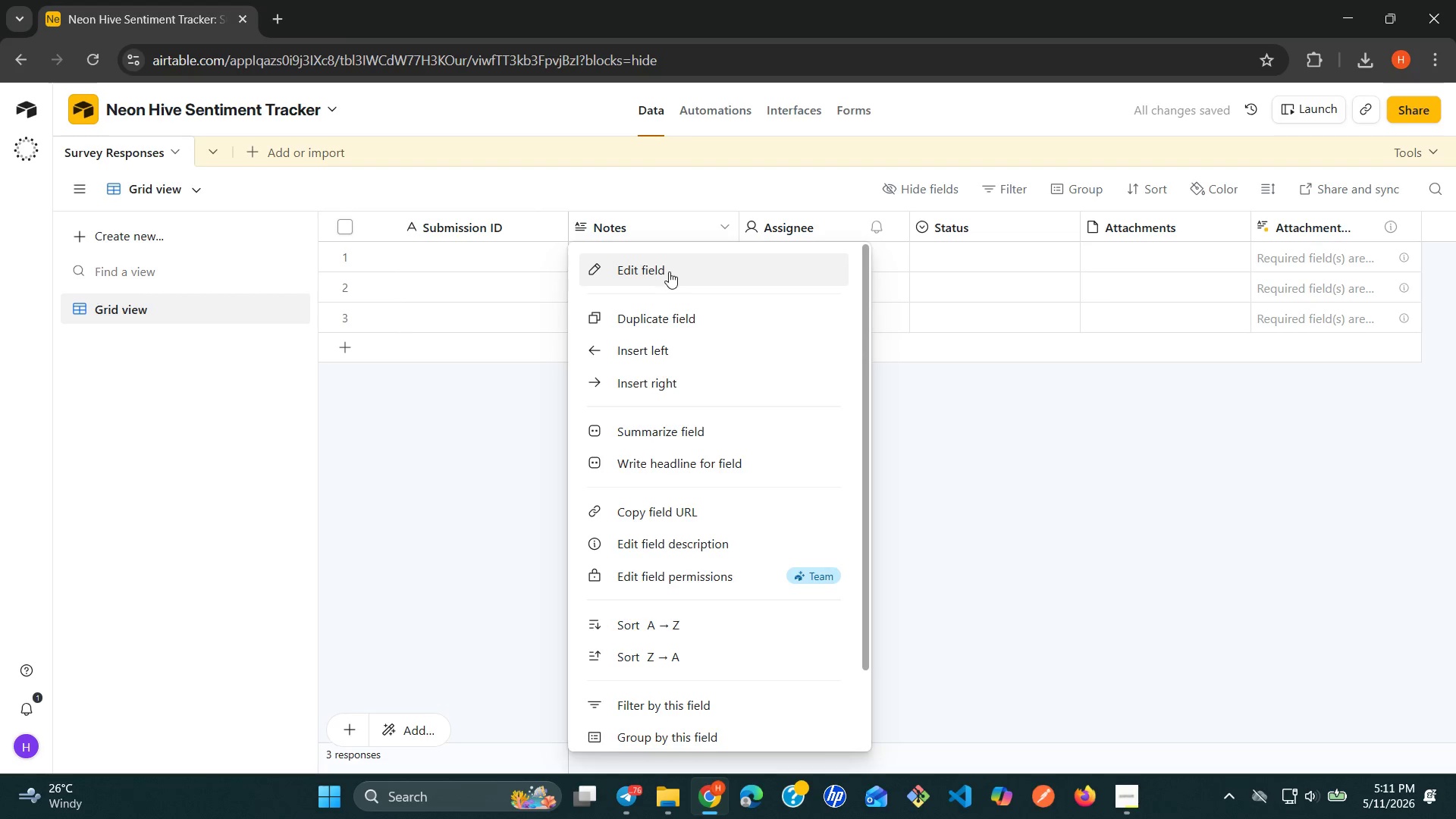 
left_click([667, 272])
 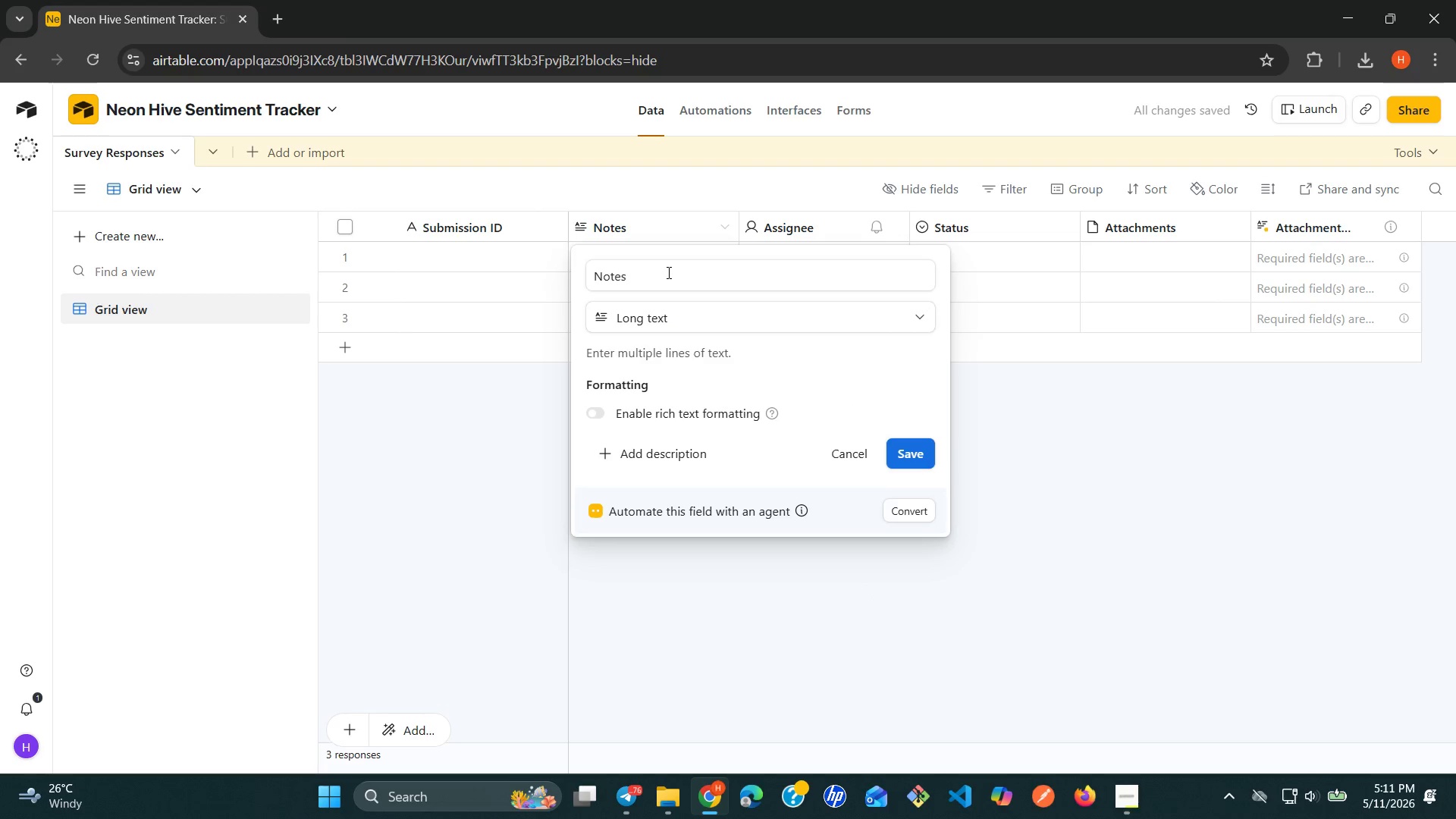 
double_click([667, 272])
 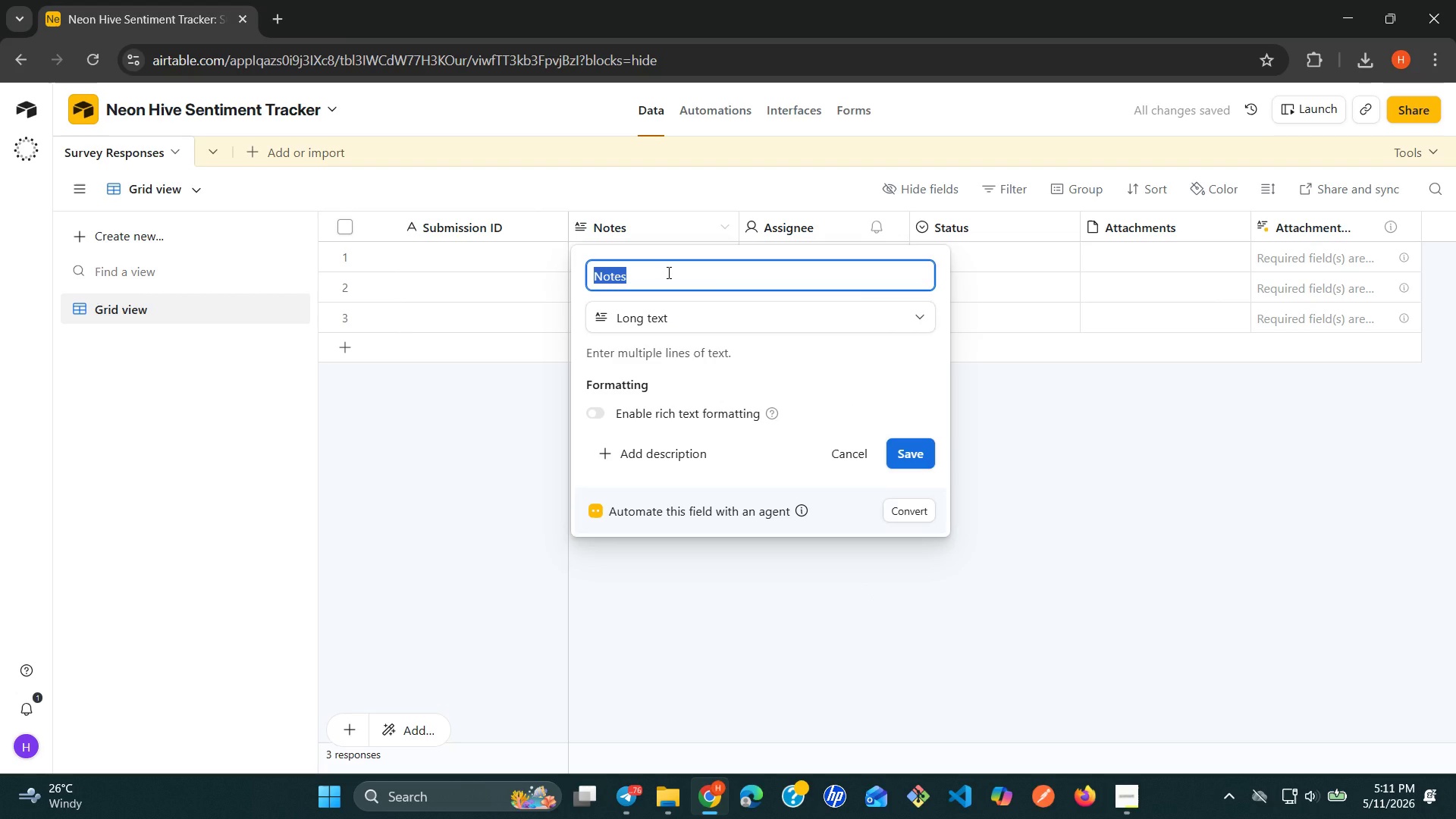 
triple_click([667, 272])
 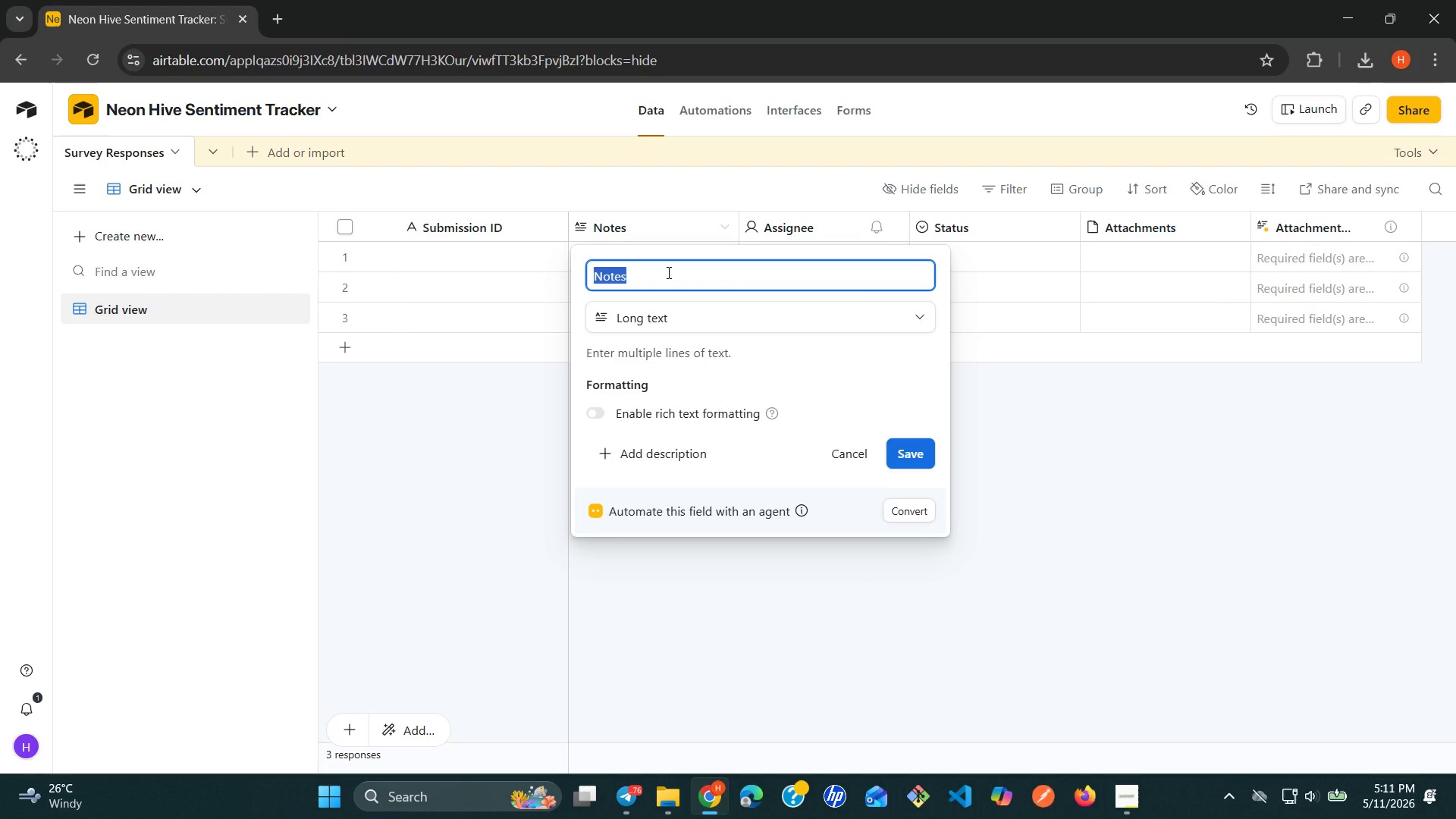 
type(Respondent Name)
 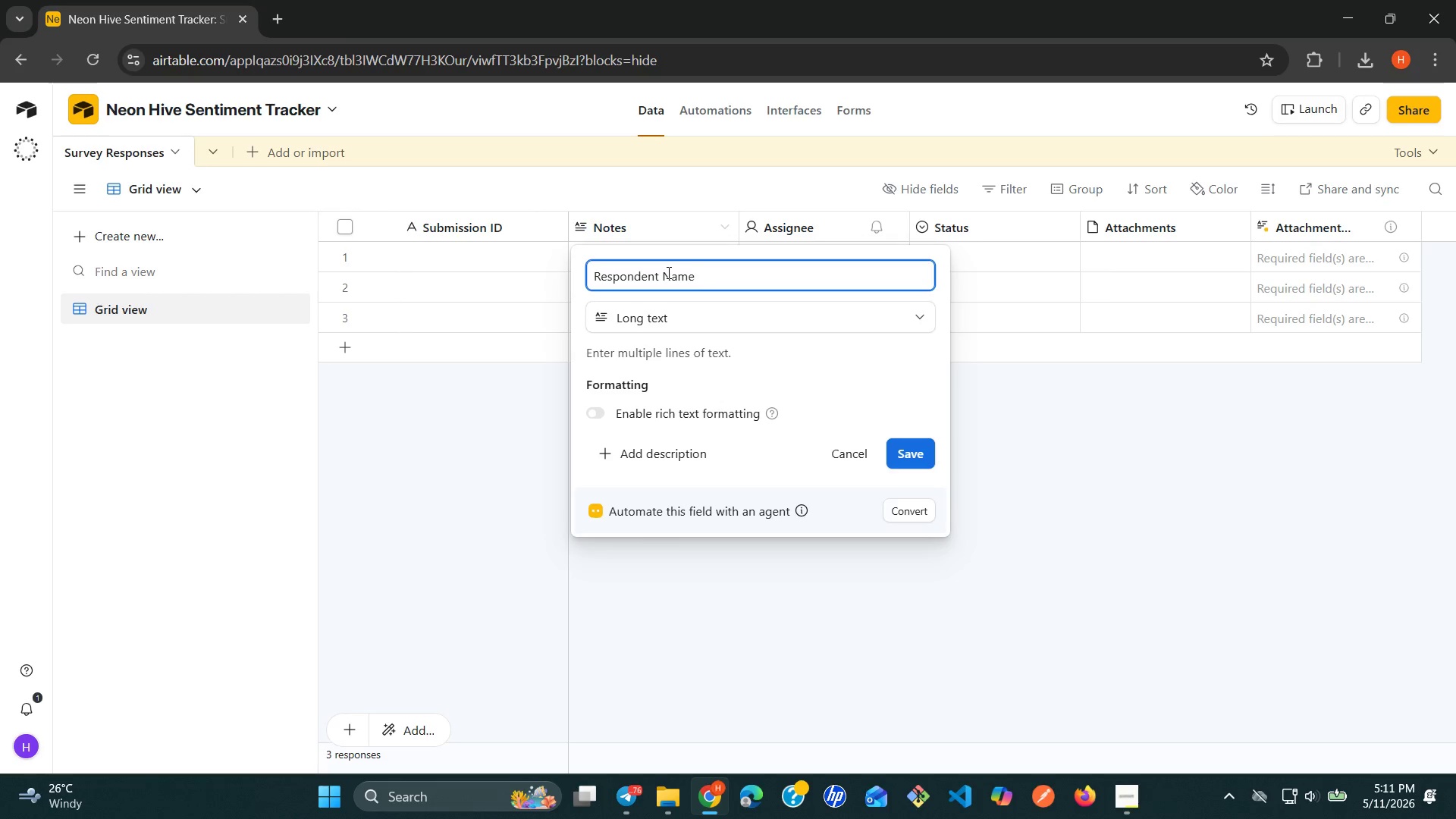 
wait(5.26)
 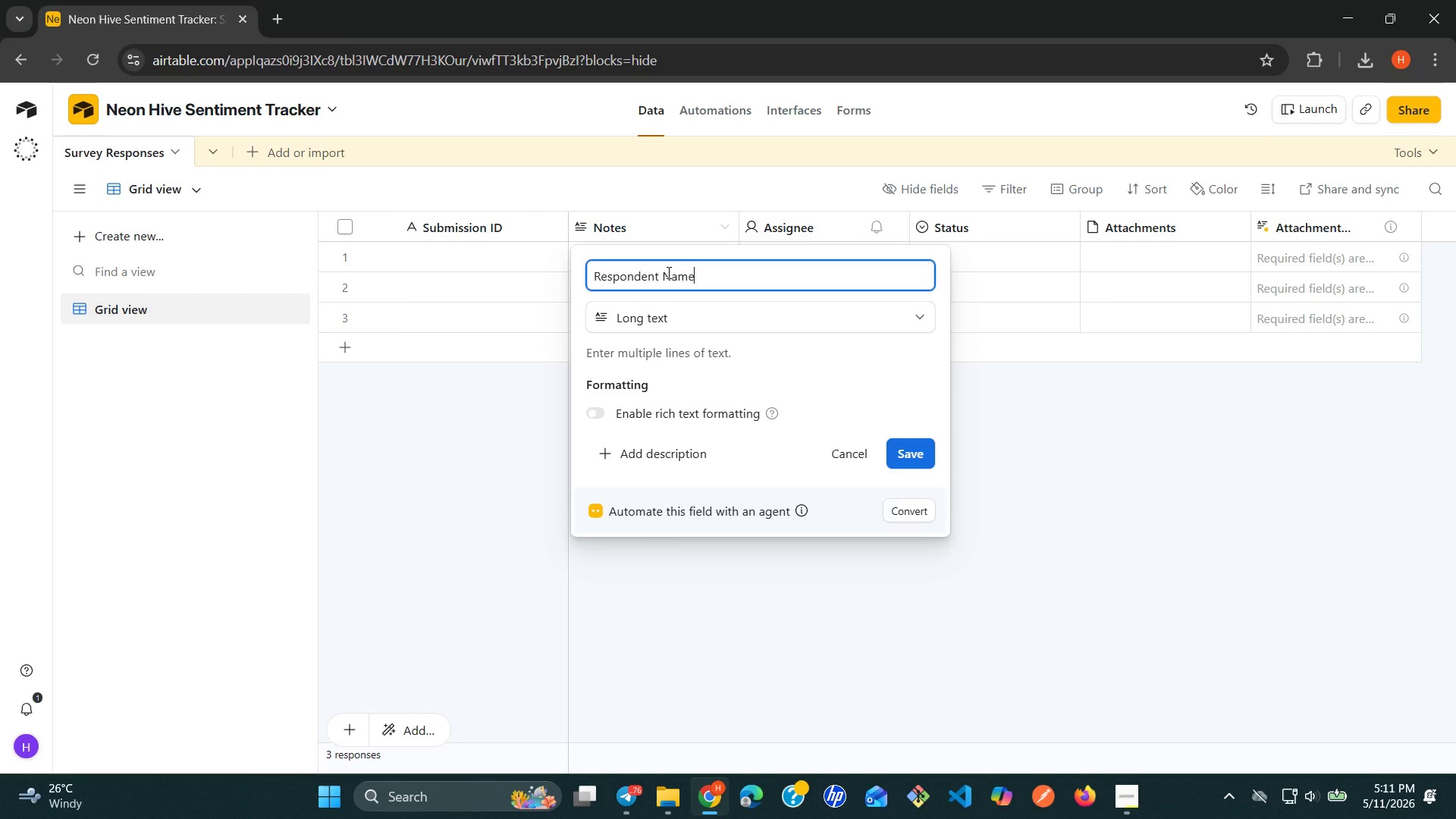 
left_click([698, 334])
 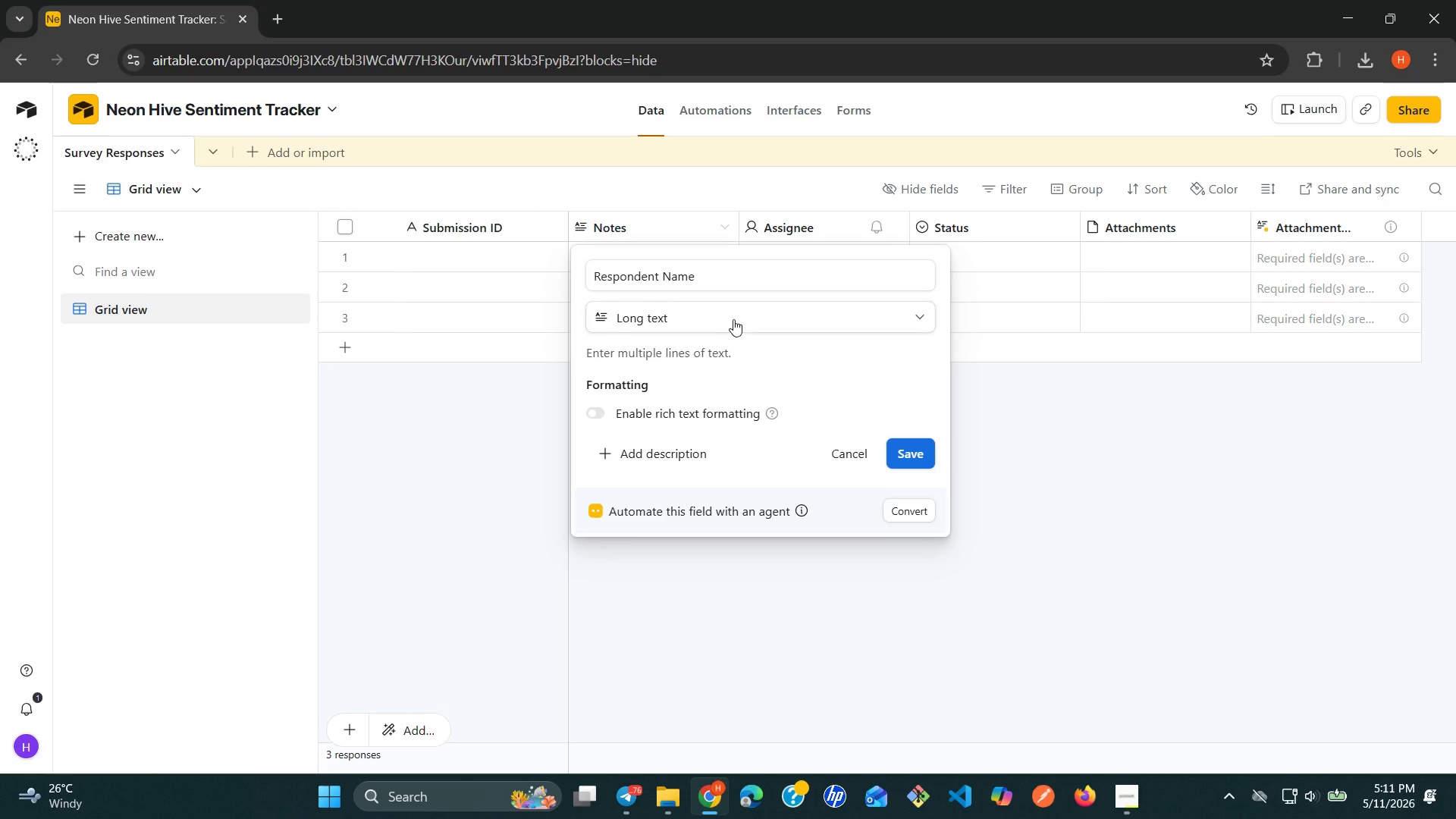 
left_click([735, 318])
 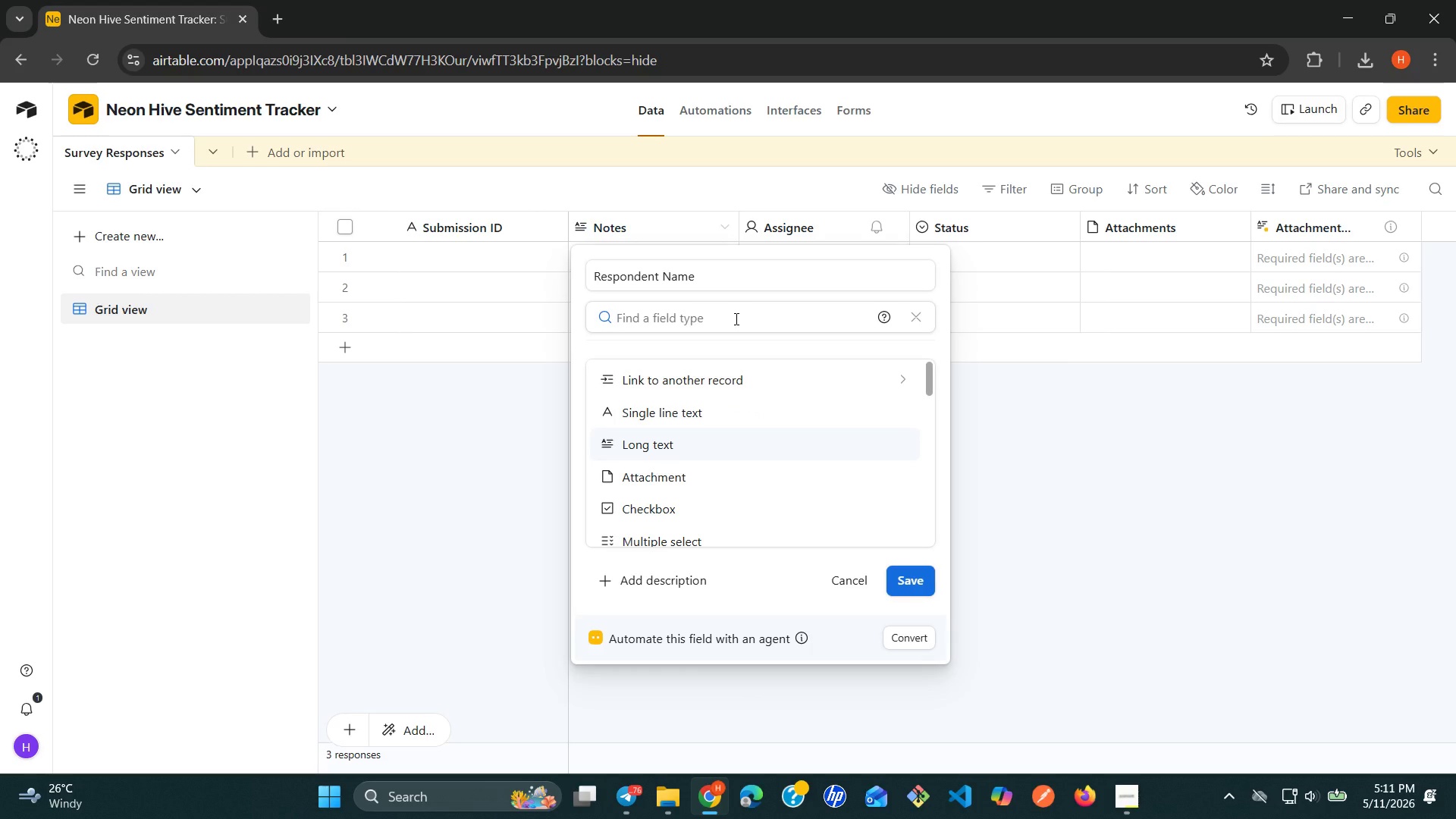 
type(si)
 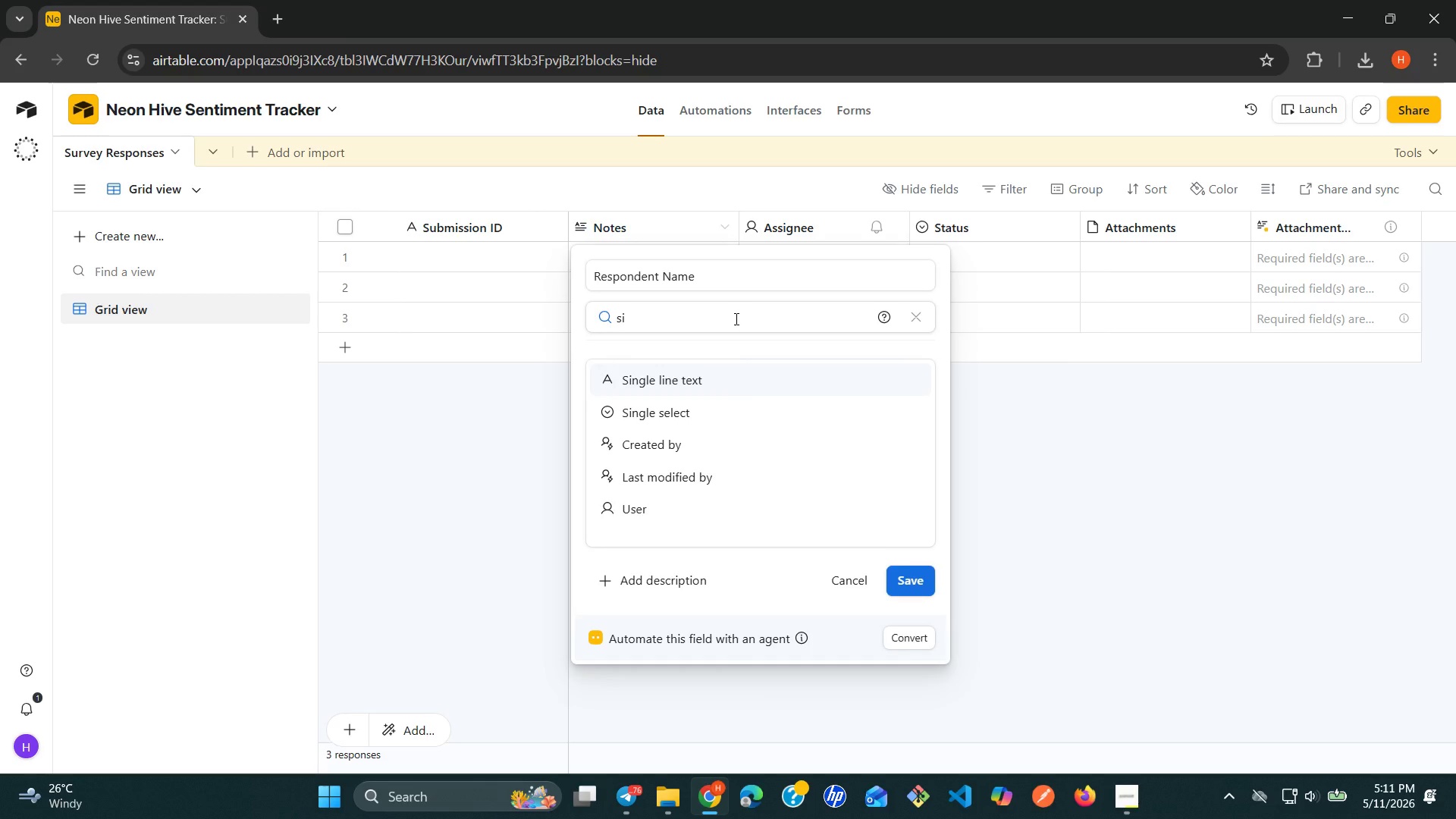 
key(Enter)
 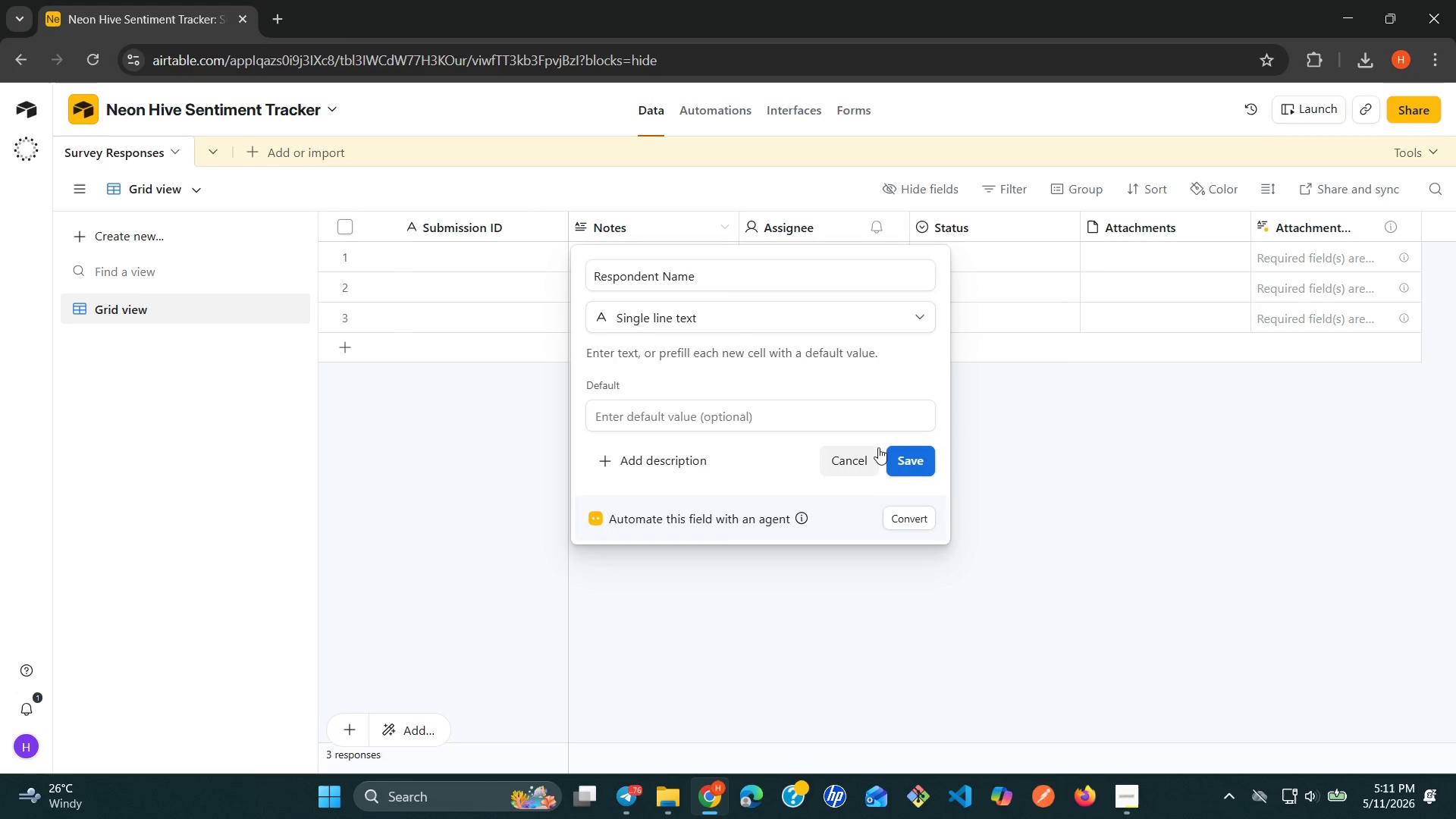 
left_click([912, 458])
 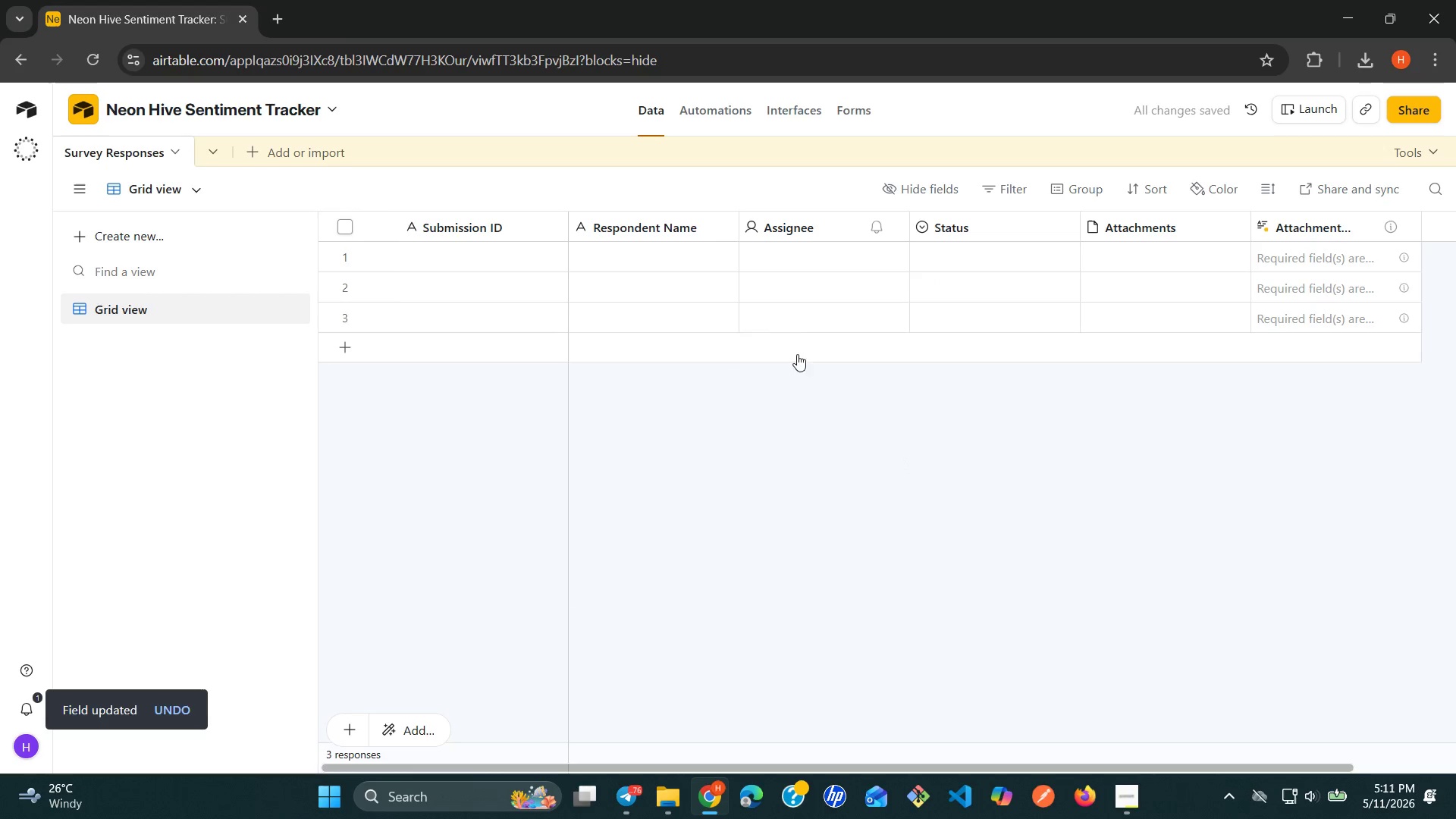 
wait(5.22)
 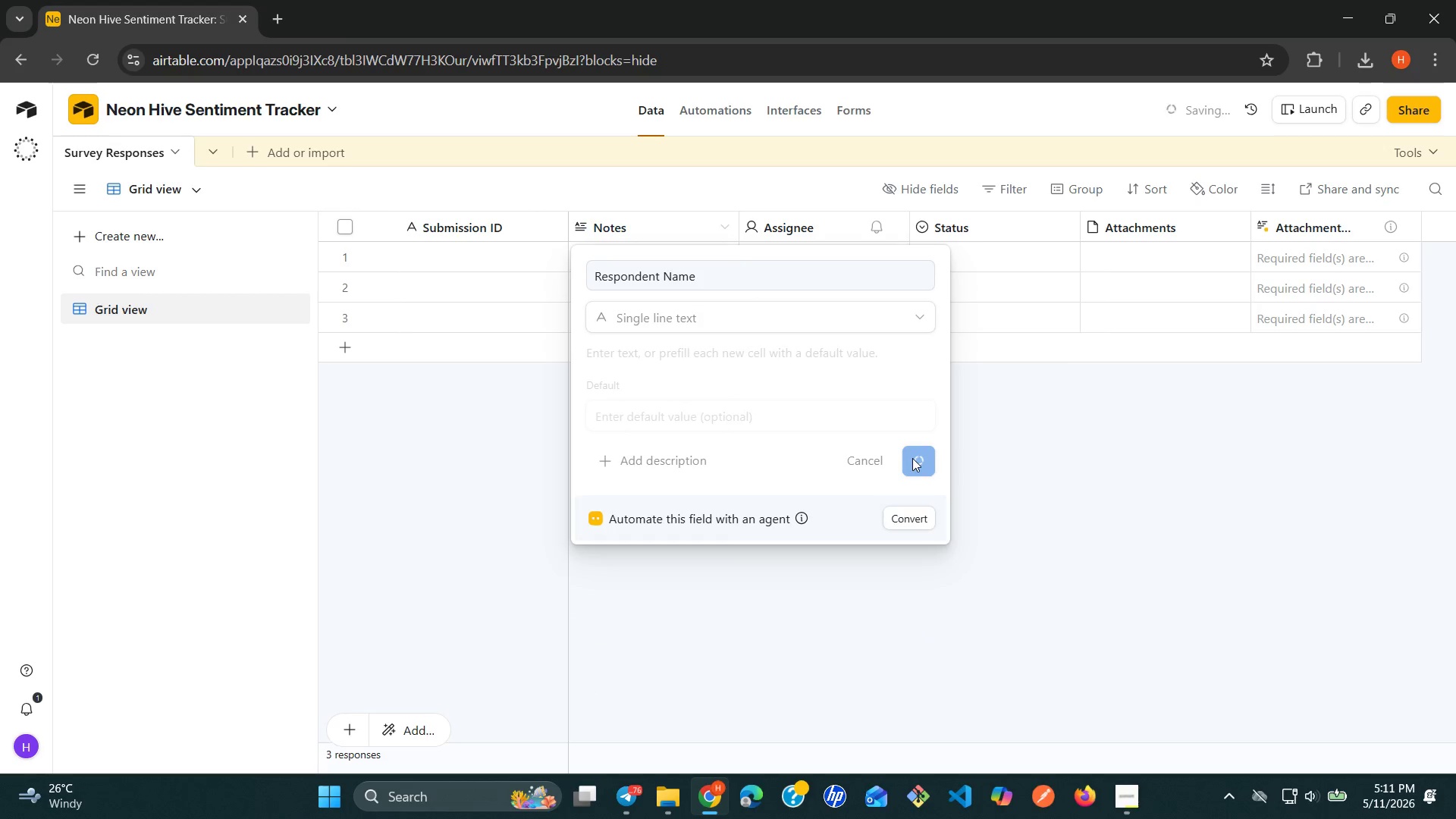 
left_click([891, 228])
 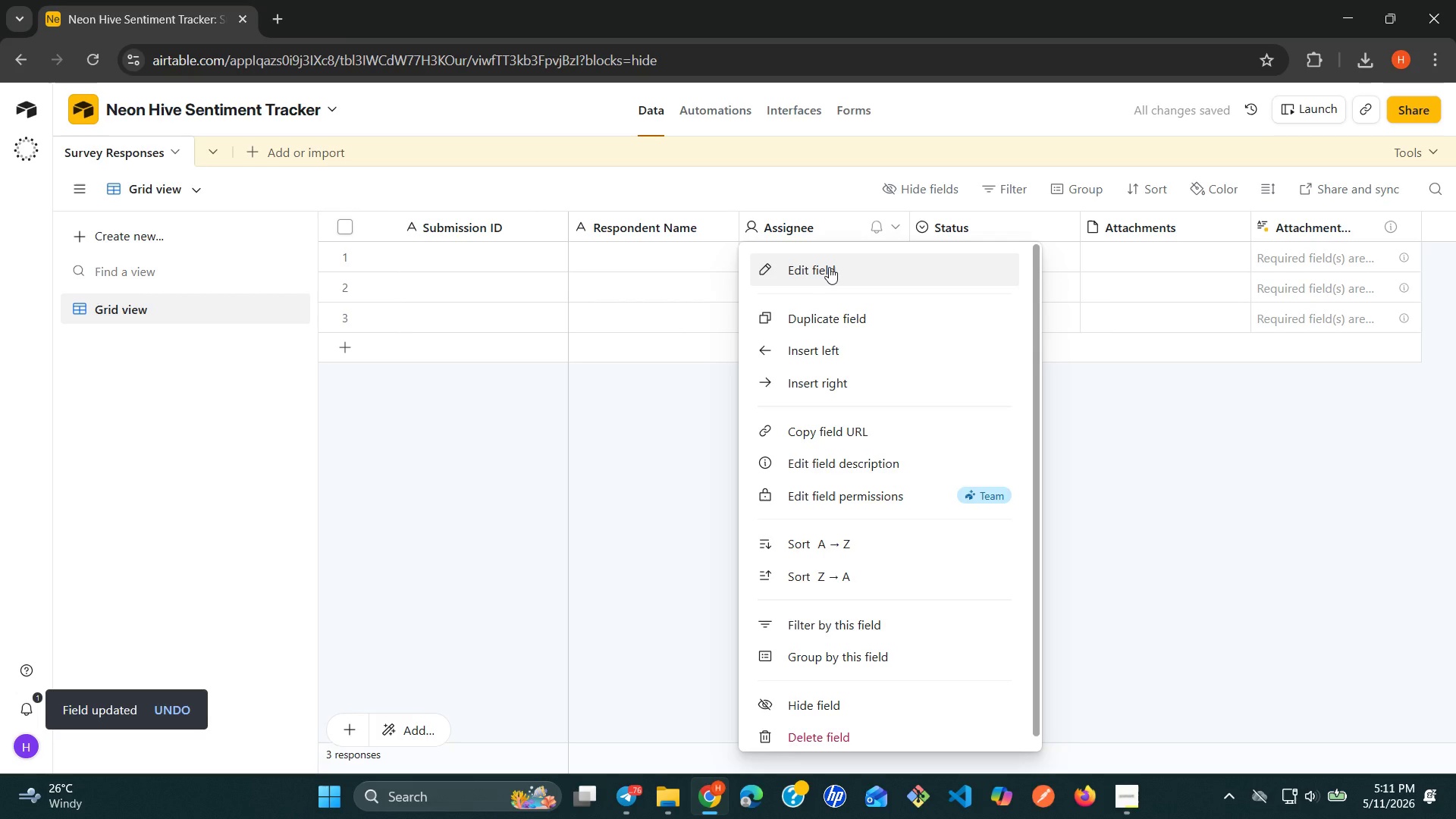 
left_click([827, 267])
 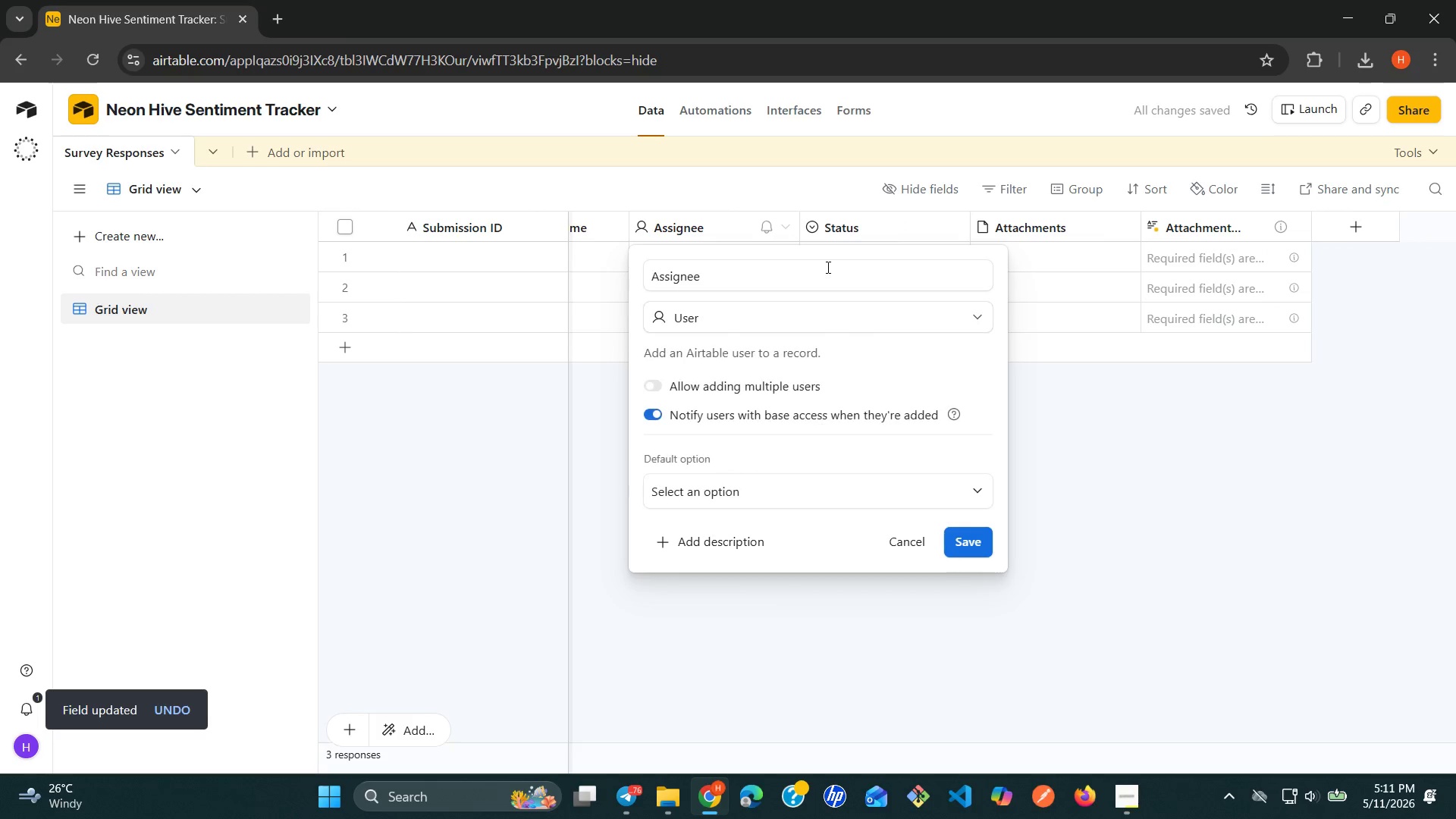 
double_click([827, 267])
 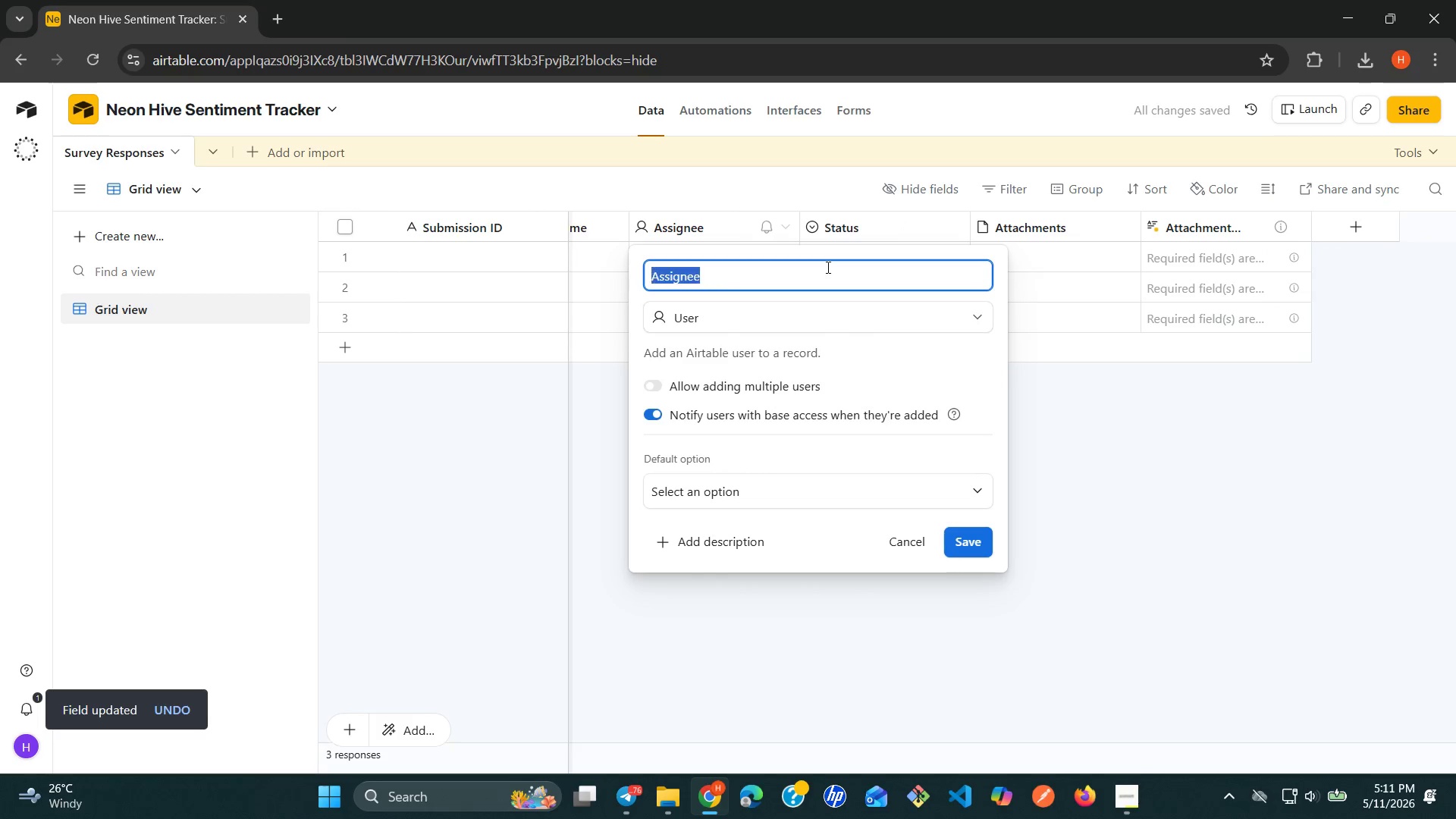 
triple_click([827, 267])
 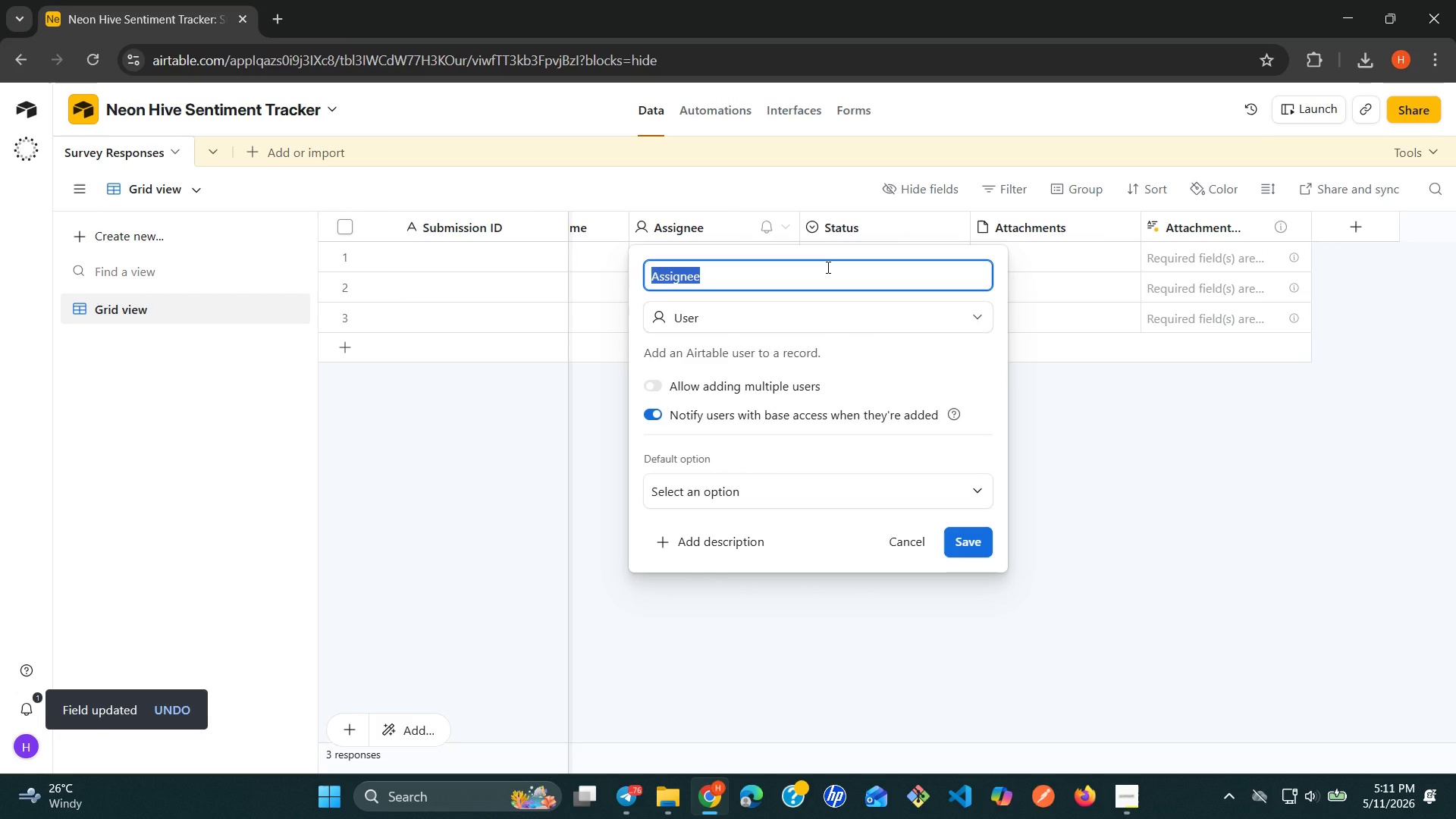 
type(Ji)
key(Backspace)
key(Backspace)
type(Job Title)
 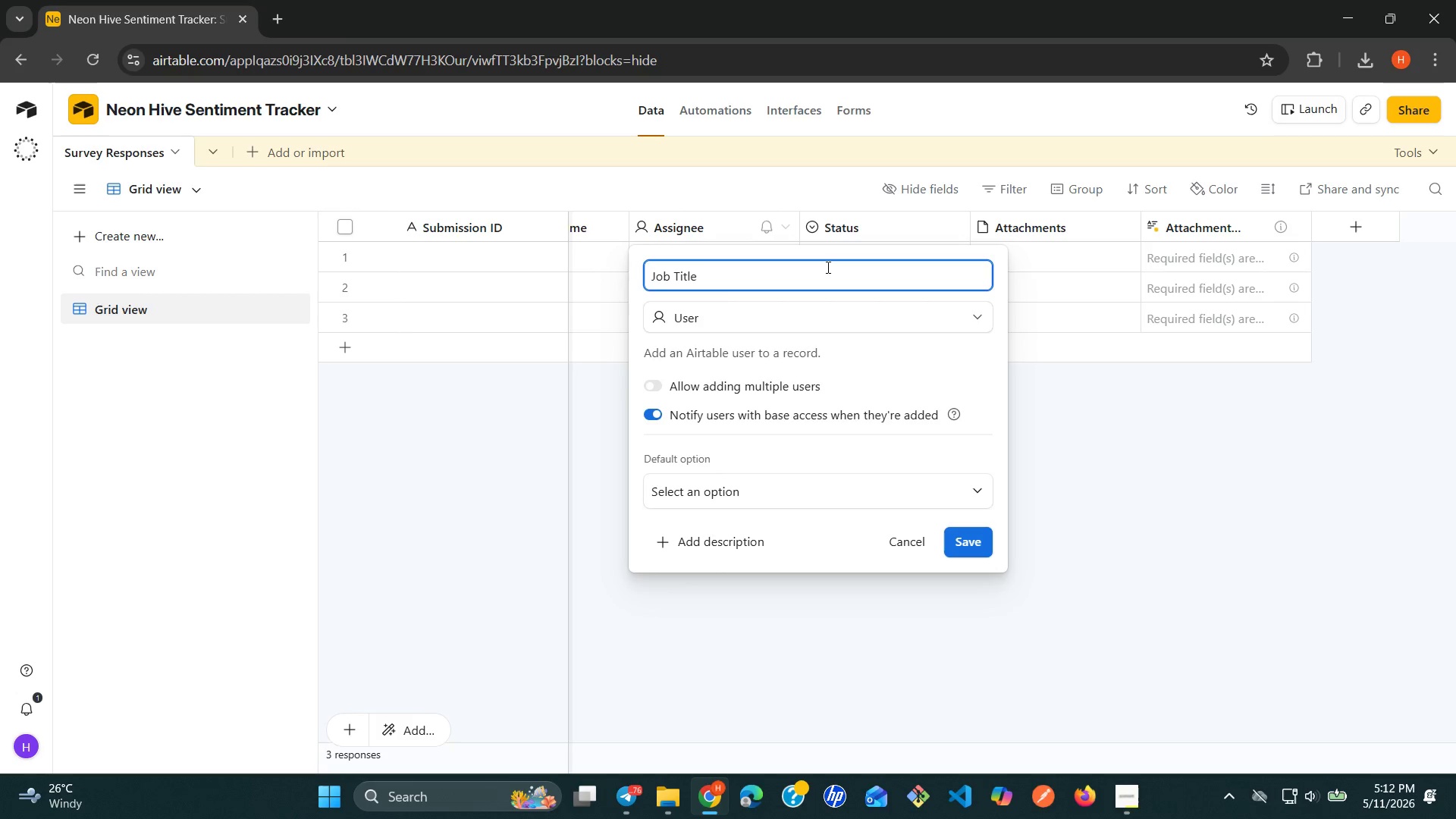 
left_click([762, 311])
 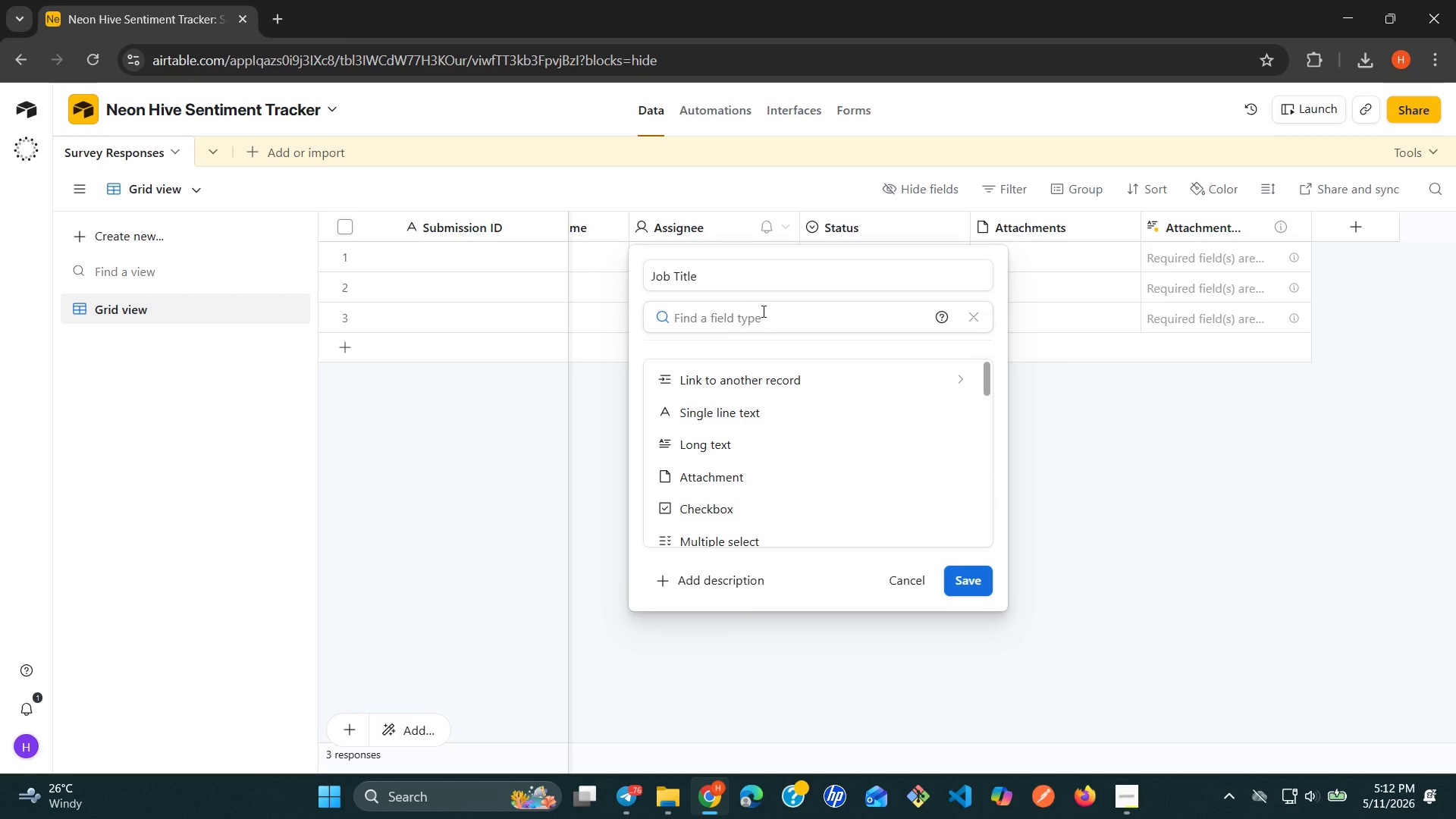 
type(si)
 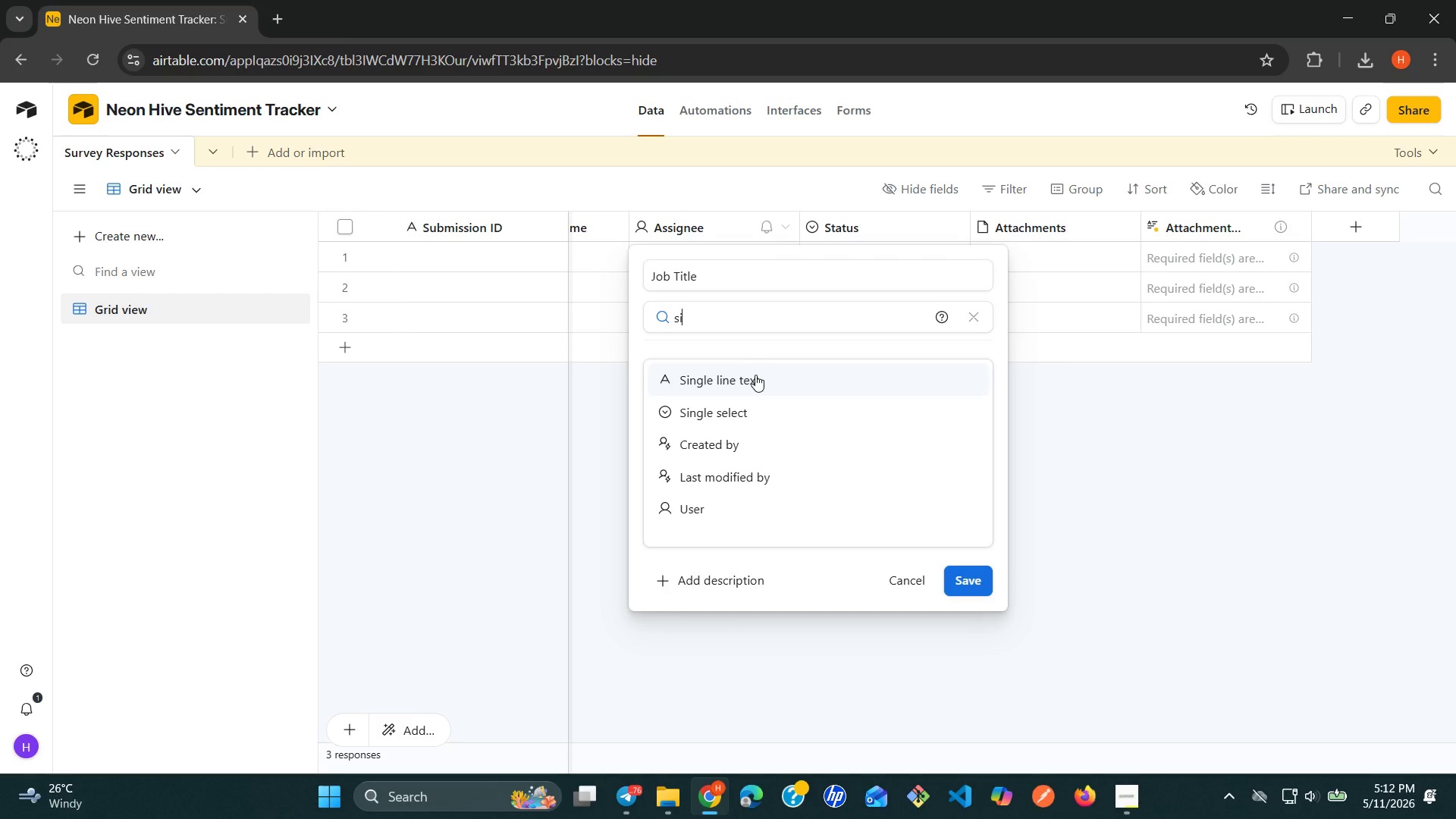 
left_click([755, 375])
 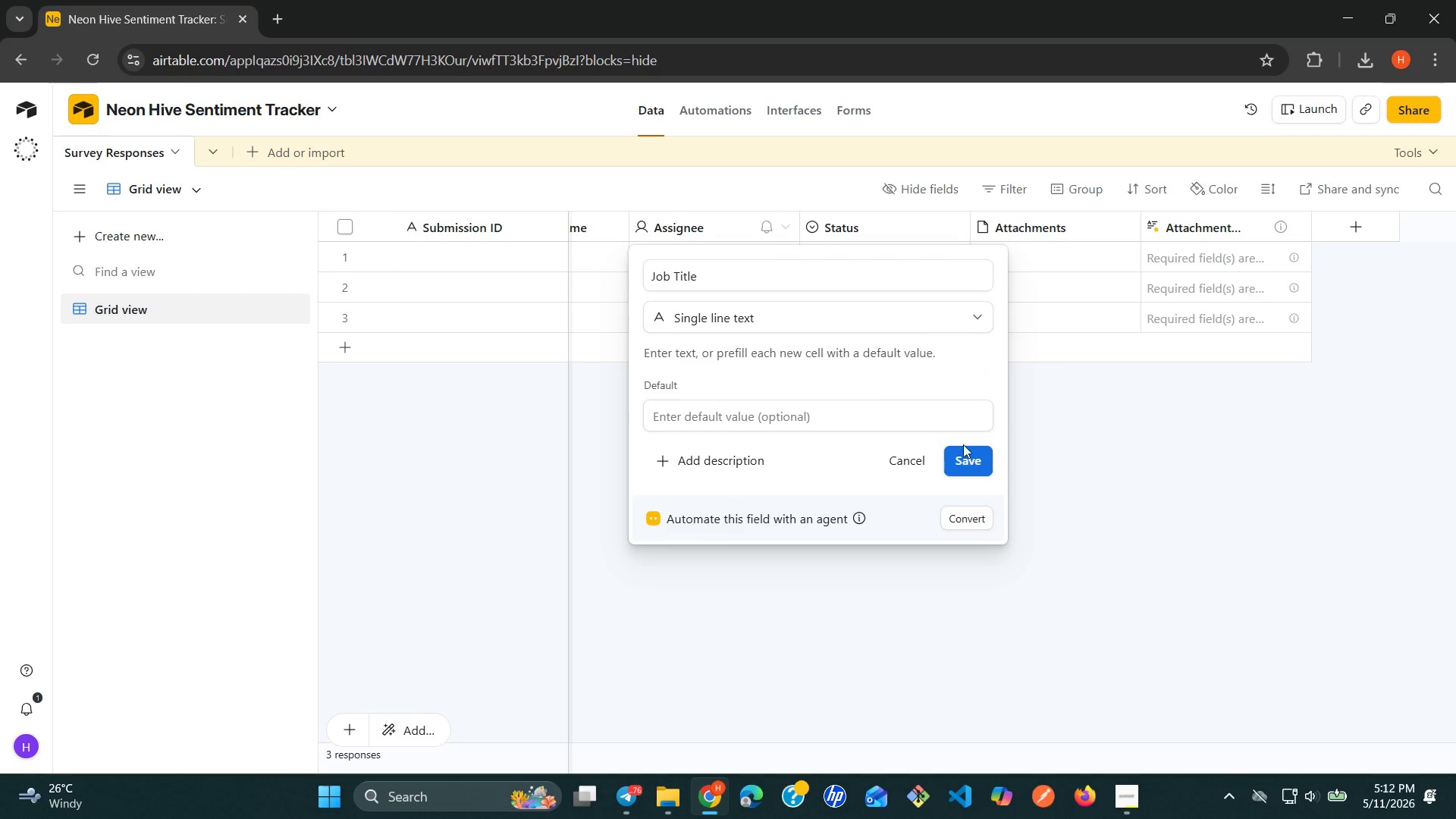 
left_click([963, 455])
 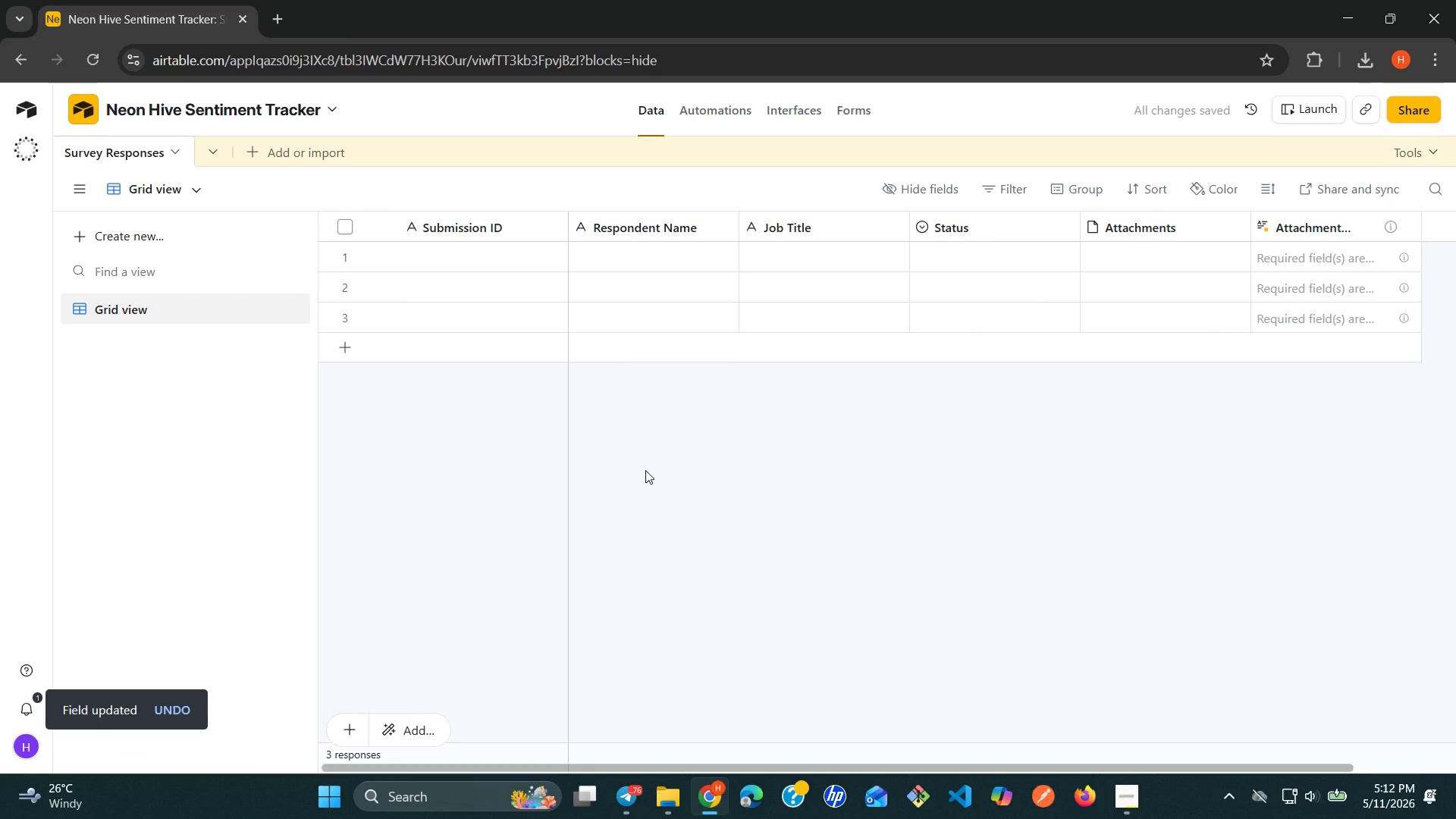 
wait(10.31)
 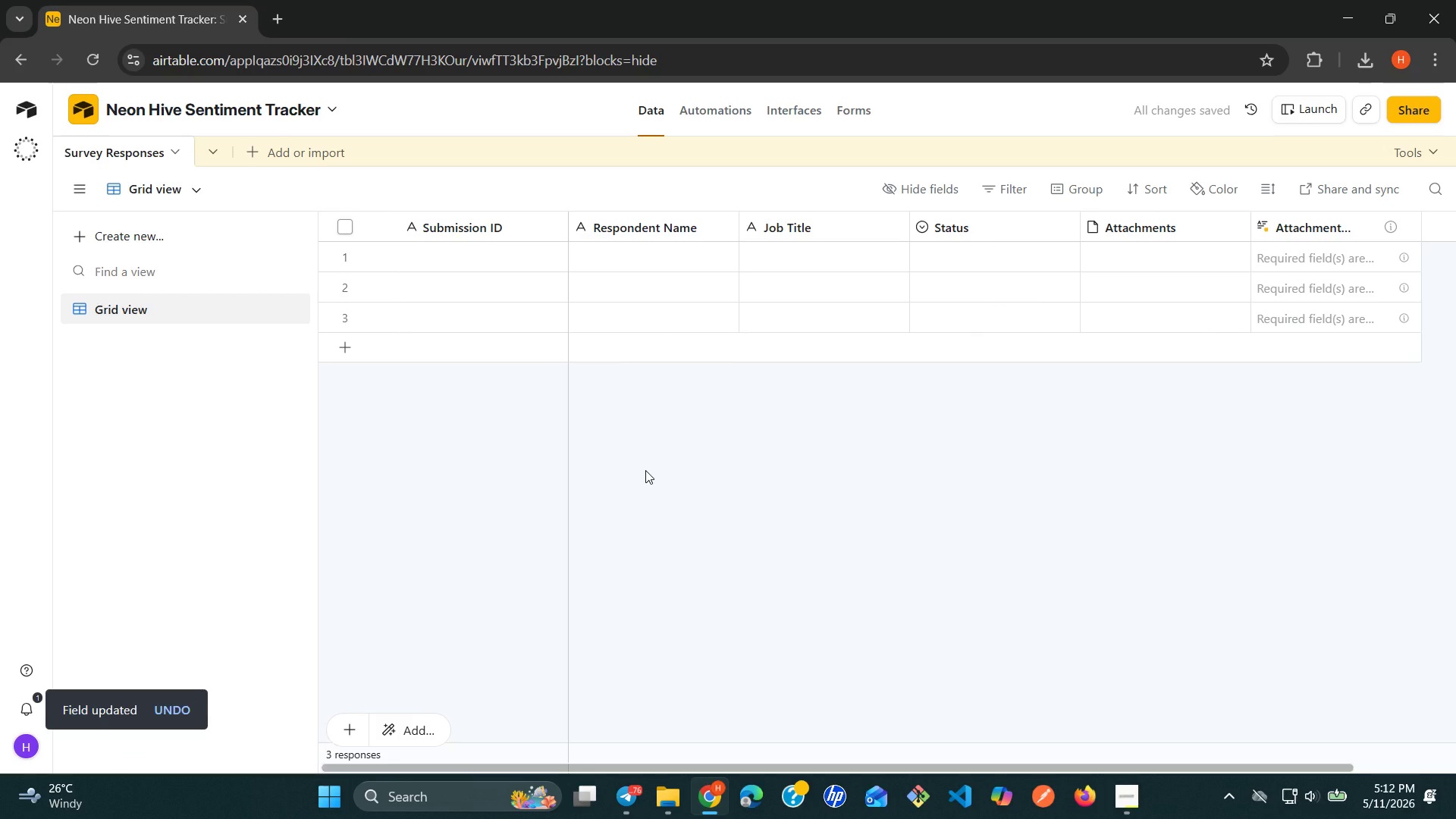 
left_click([993, 225])
 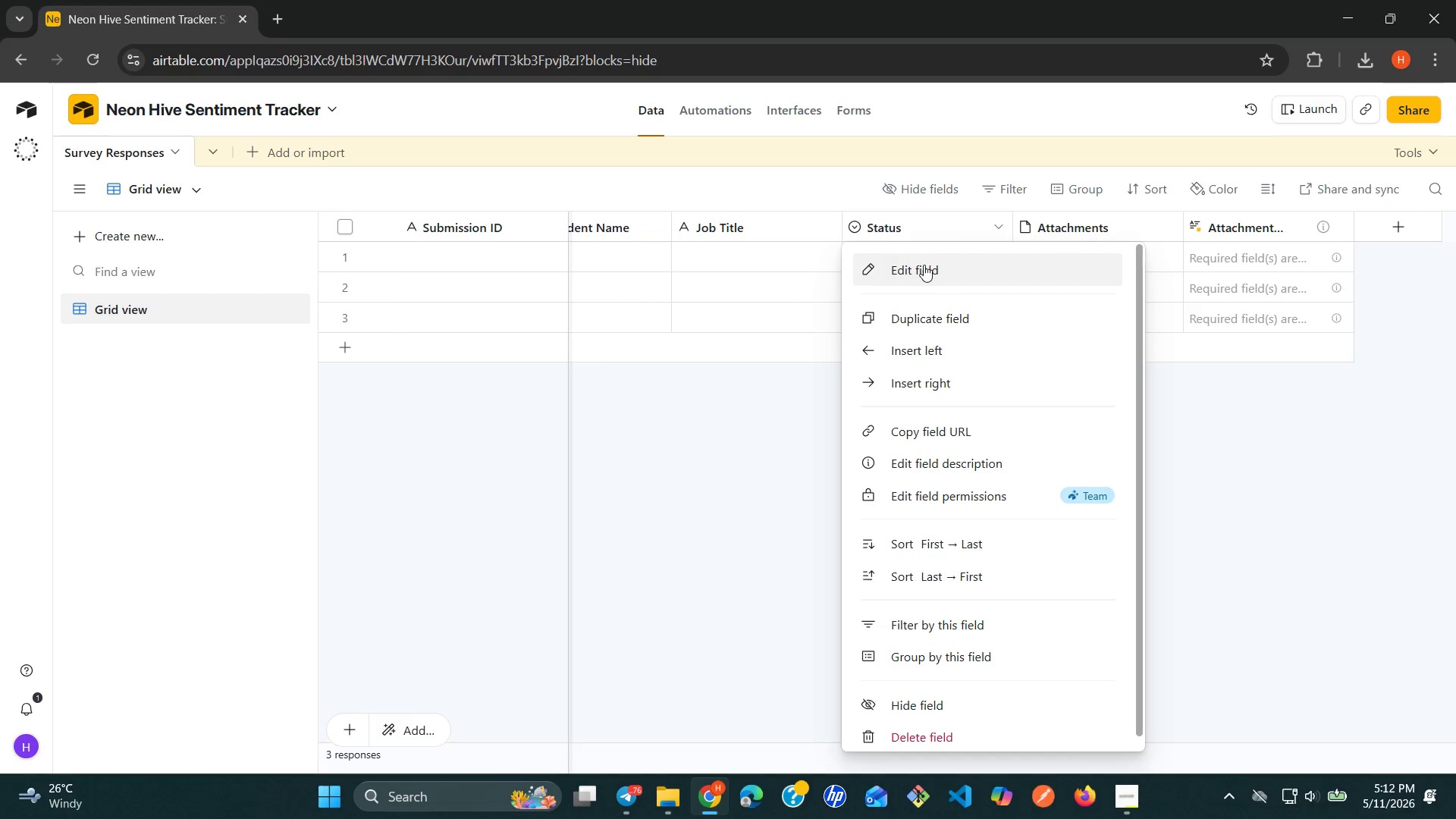 
left_click([923, 265])
 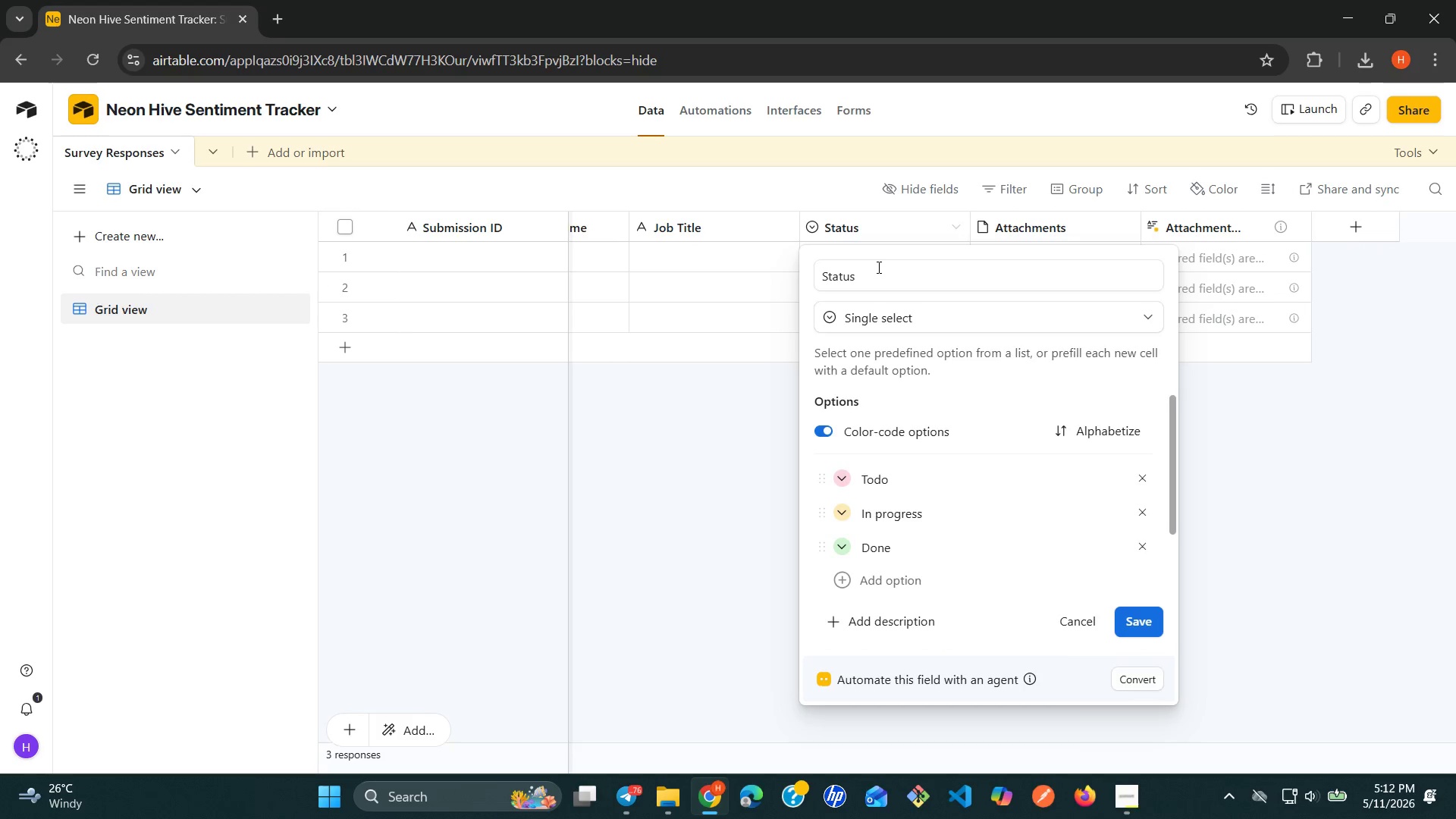 
double_click([877, 267])
 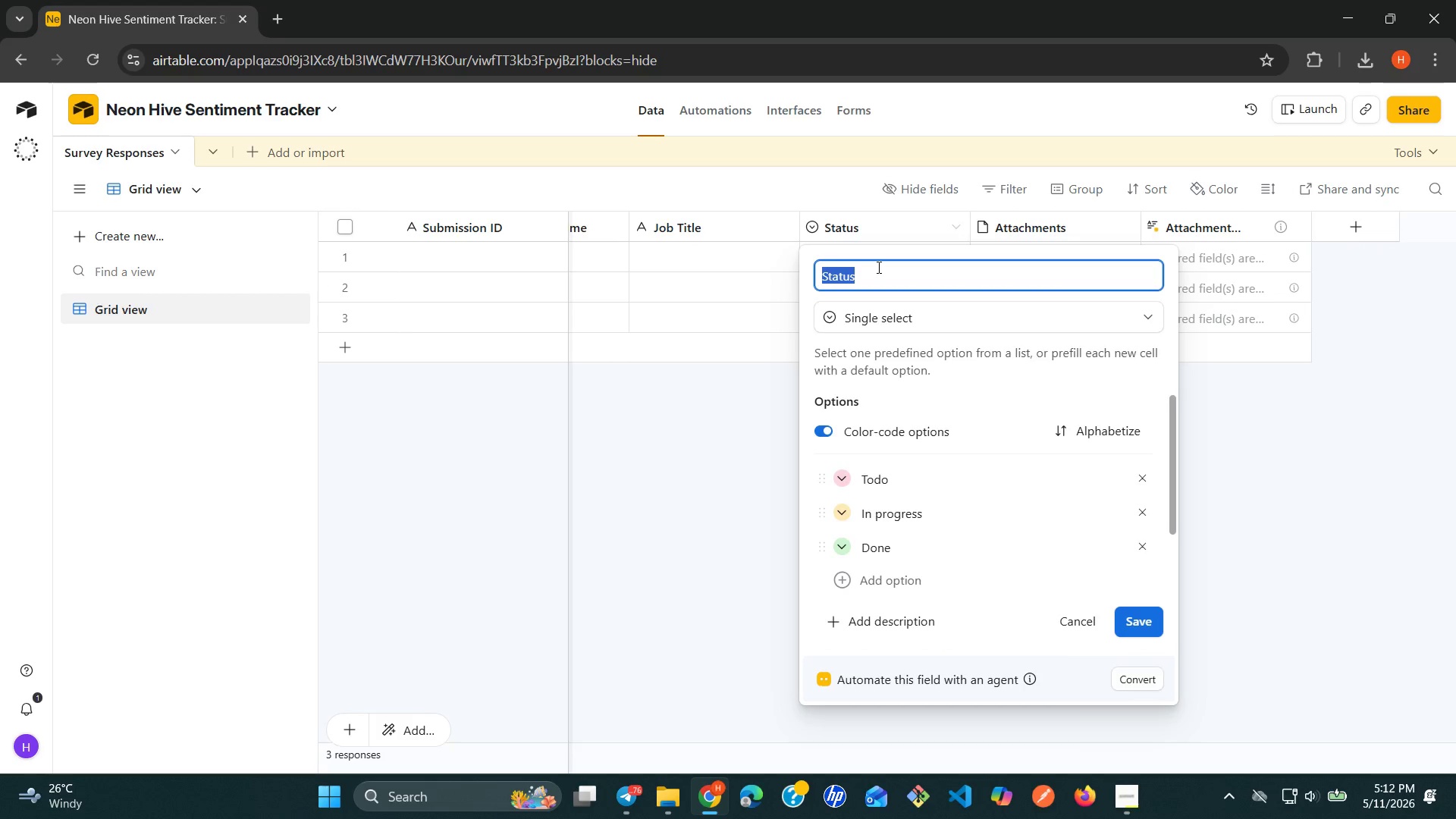 
triple_click([877, 267])
 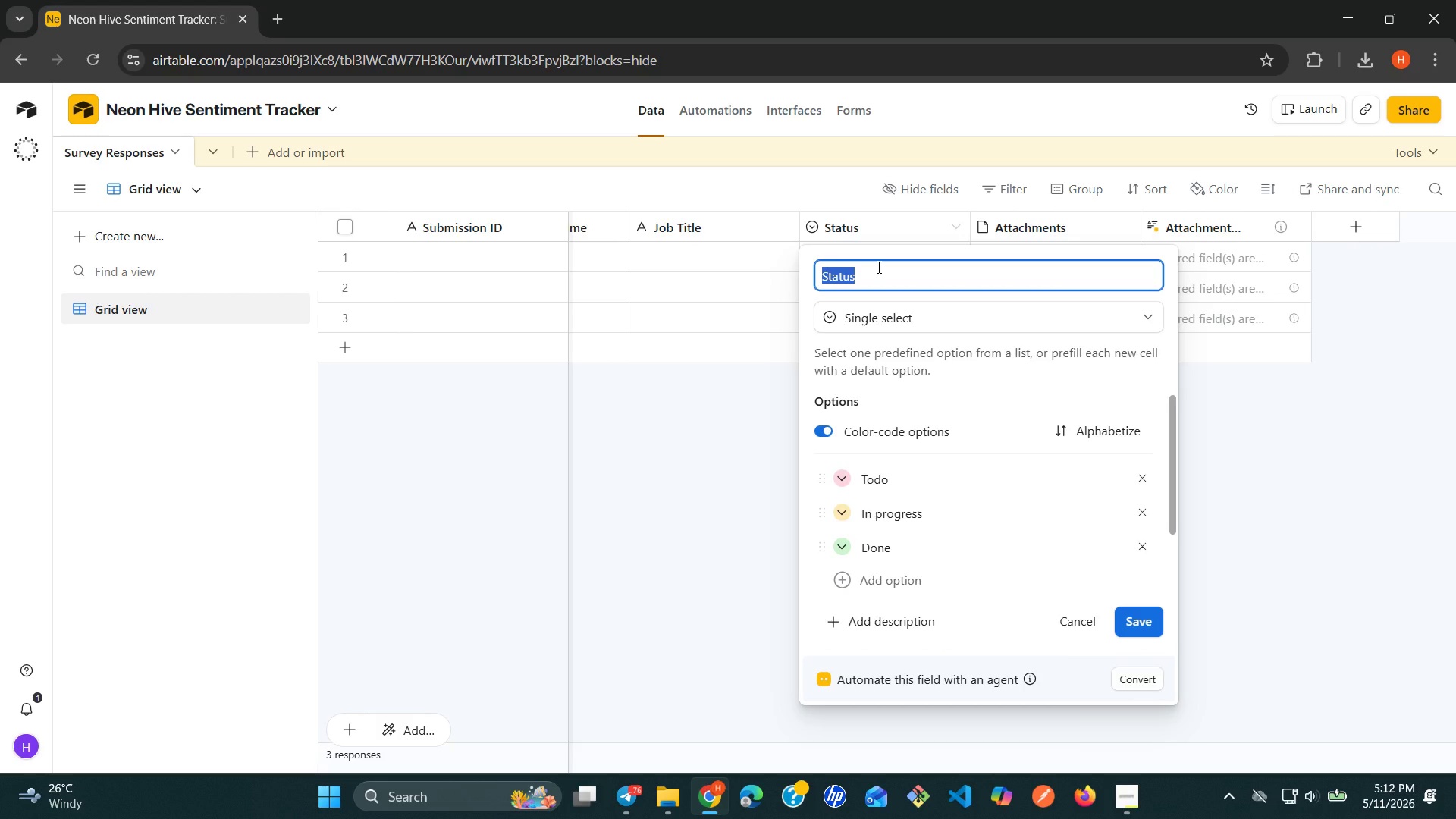 
type(Agency Contact )
 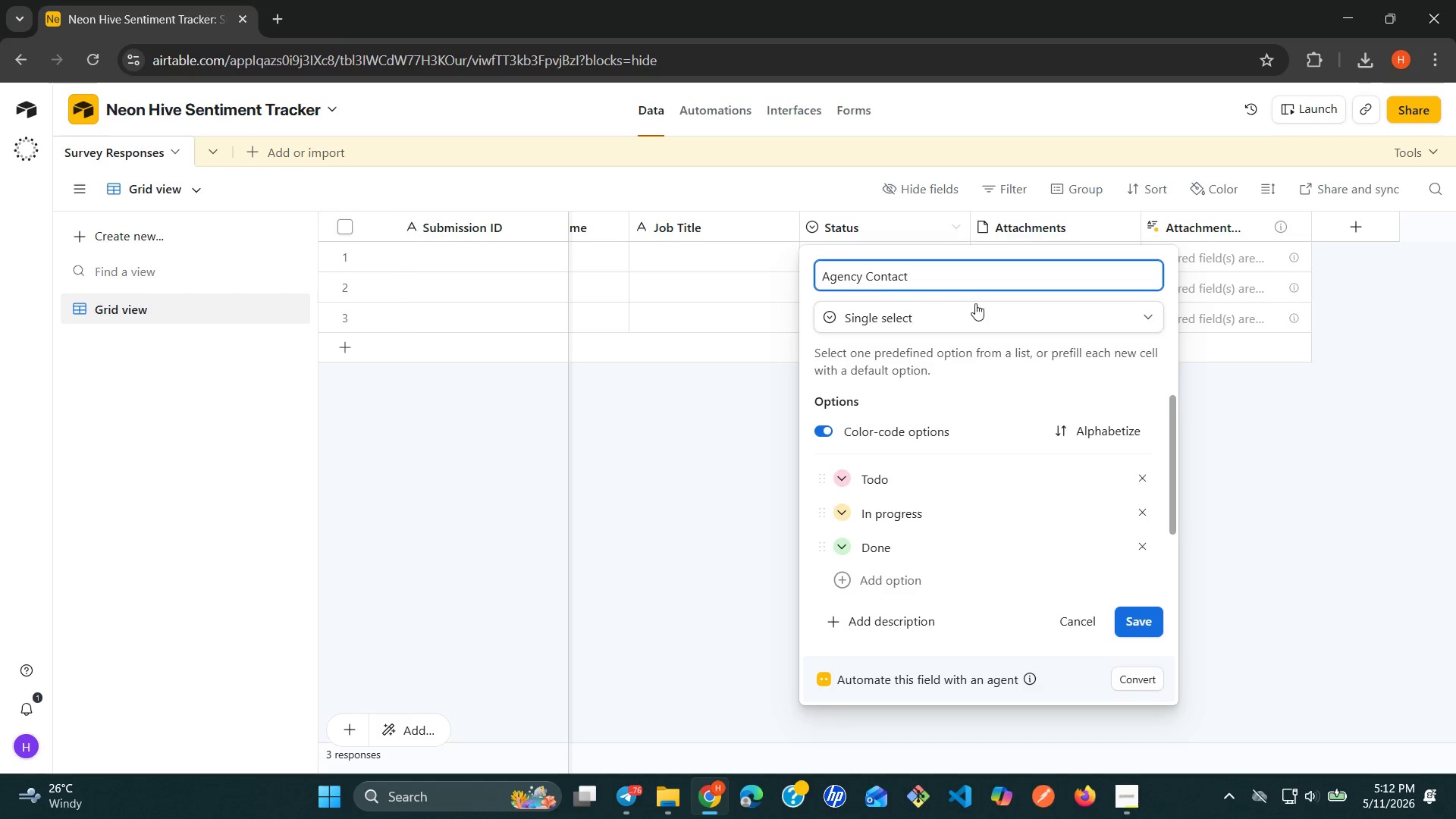 
left_click([1009, 318])
 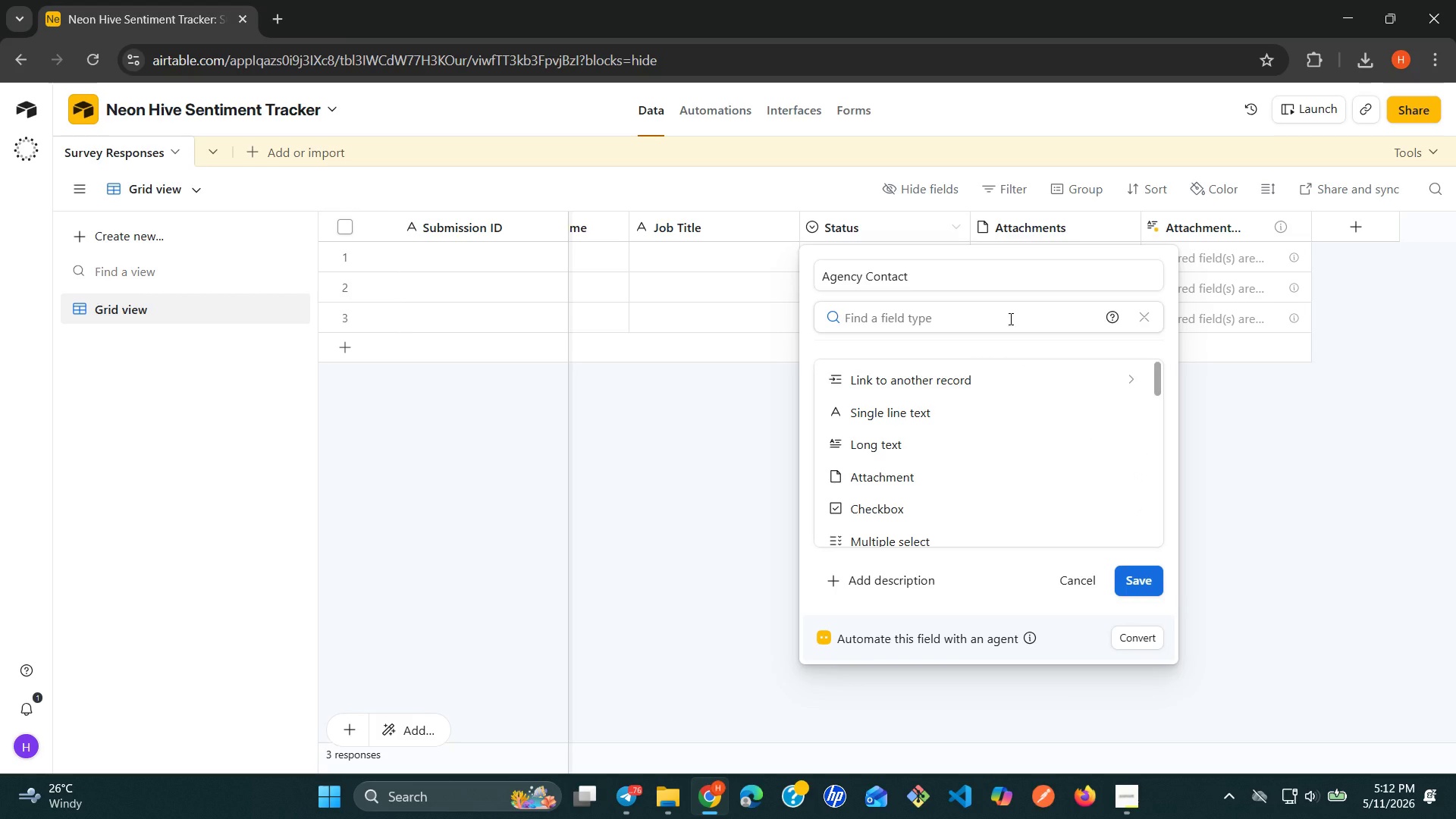 
key(S)
 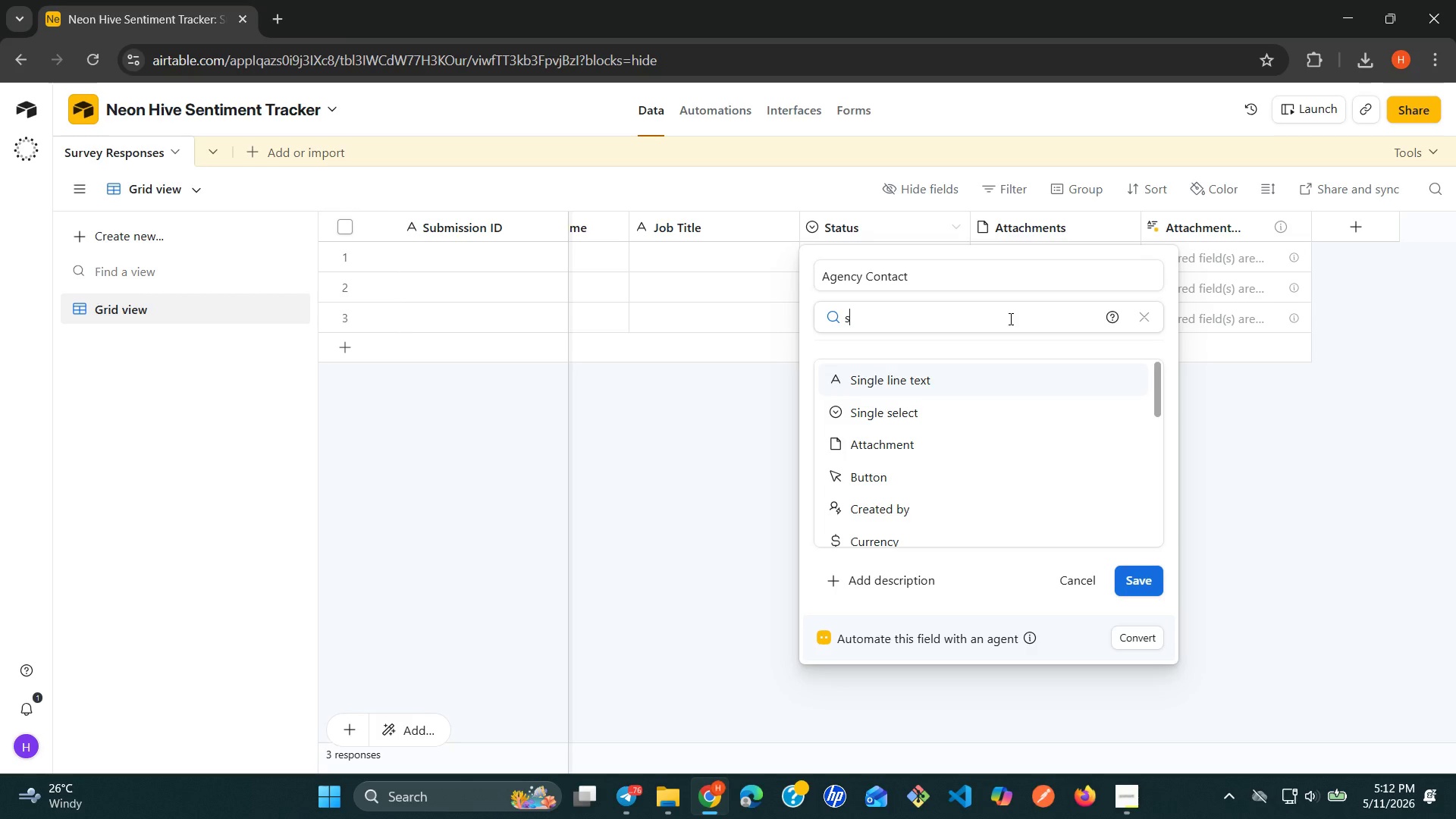 
key(Enter)
 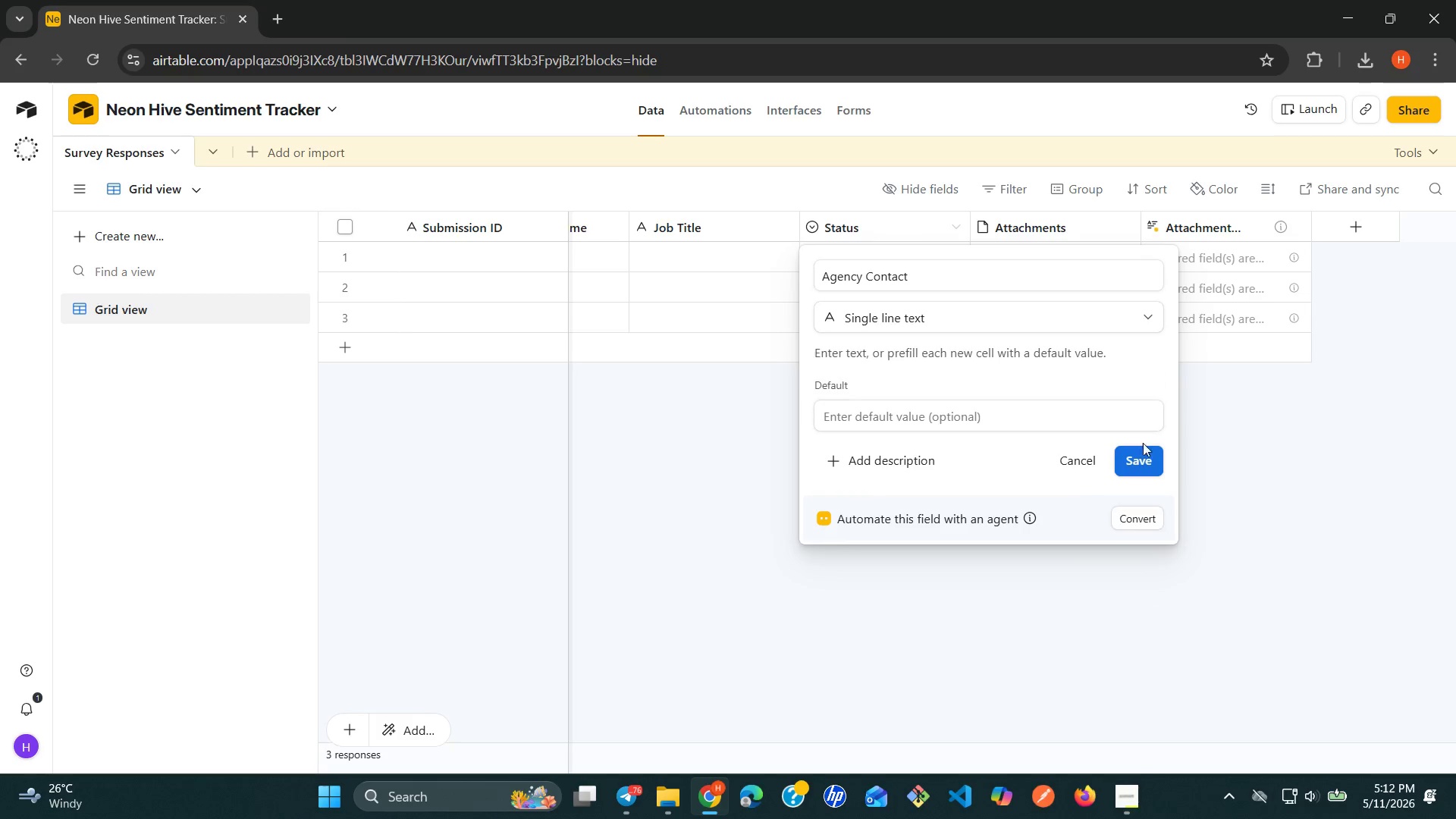 
left_click([1143, 453])
 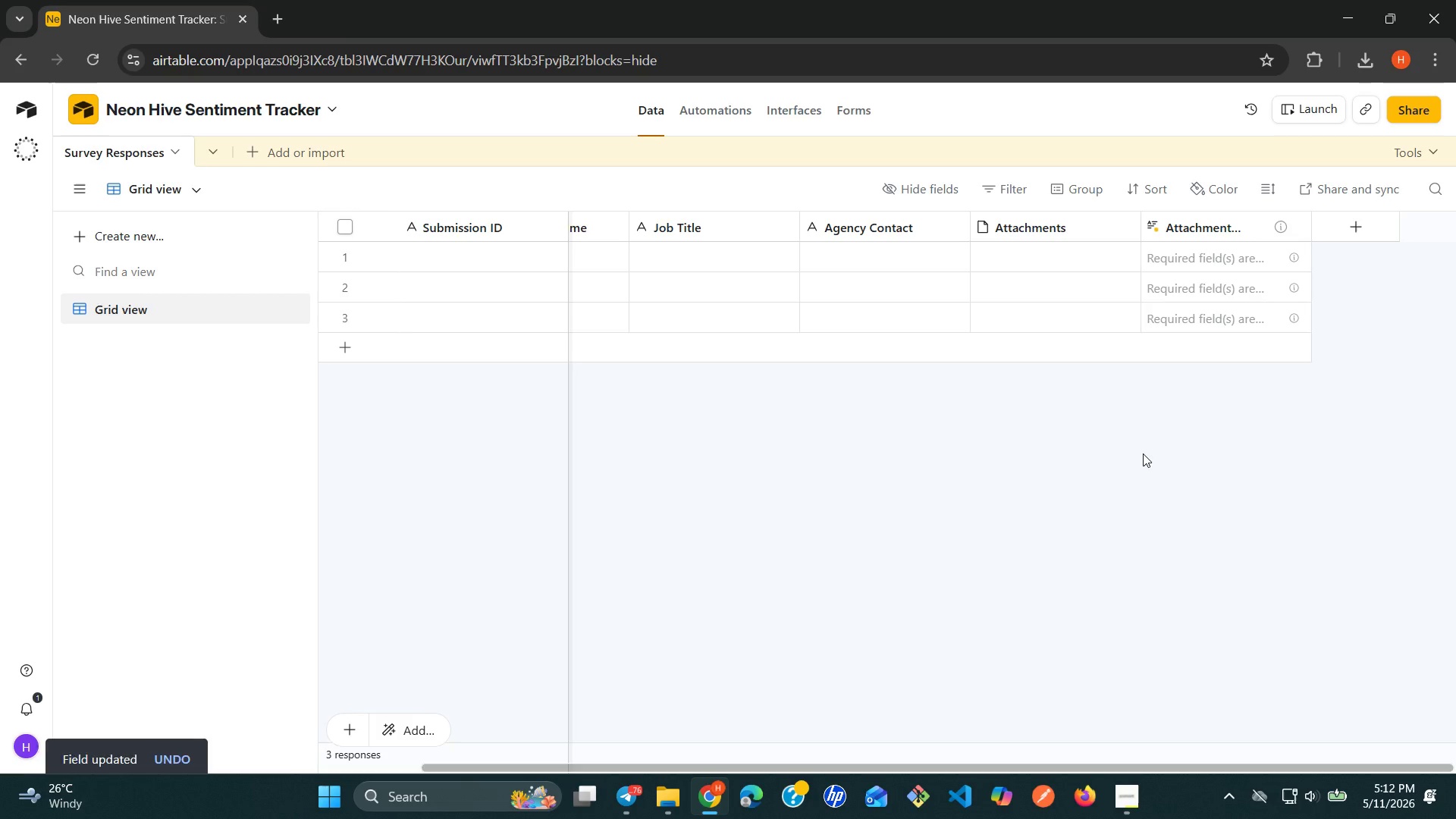 
wait(14.33)
 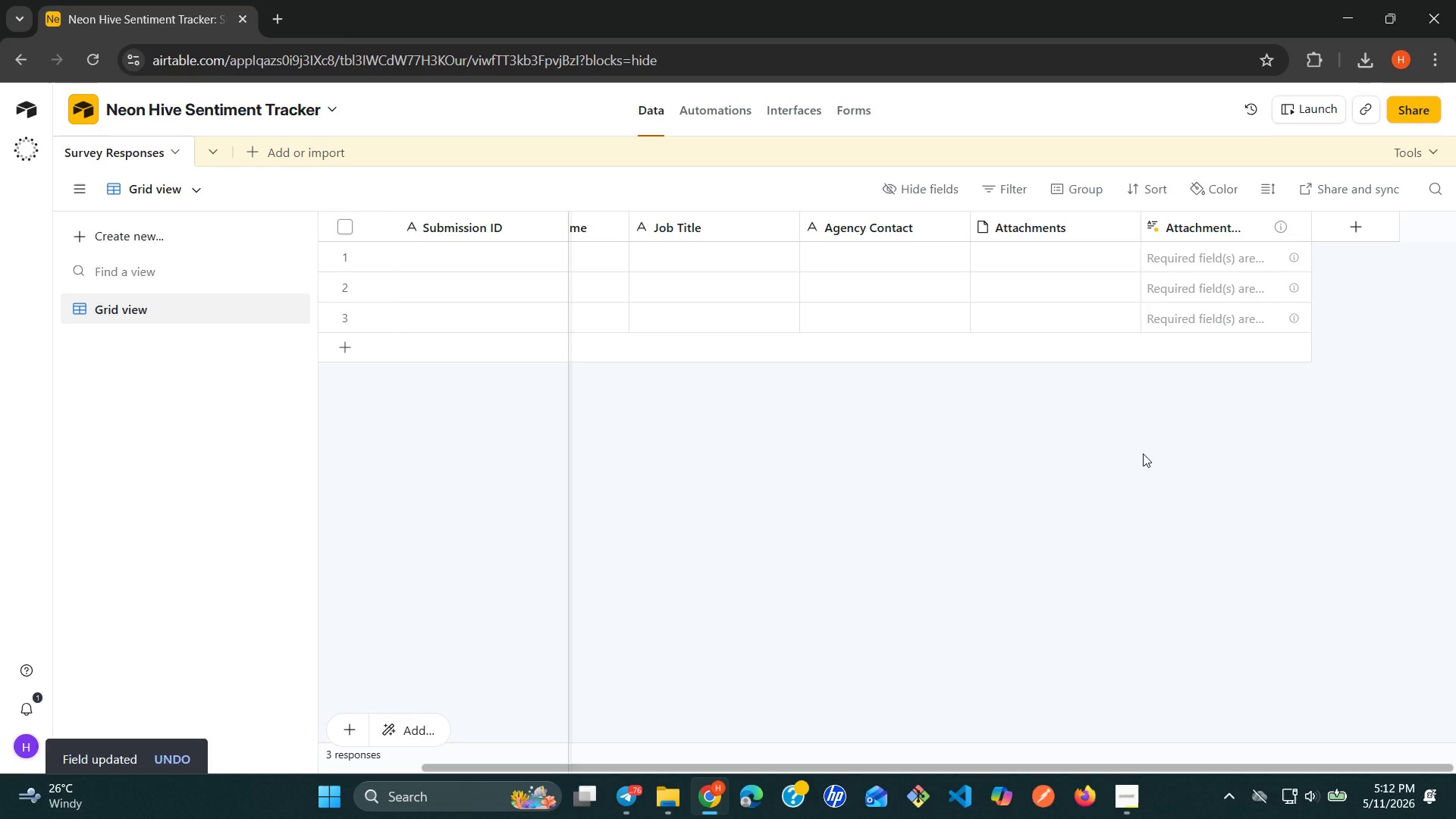 
left_click([1130, 228])
 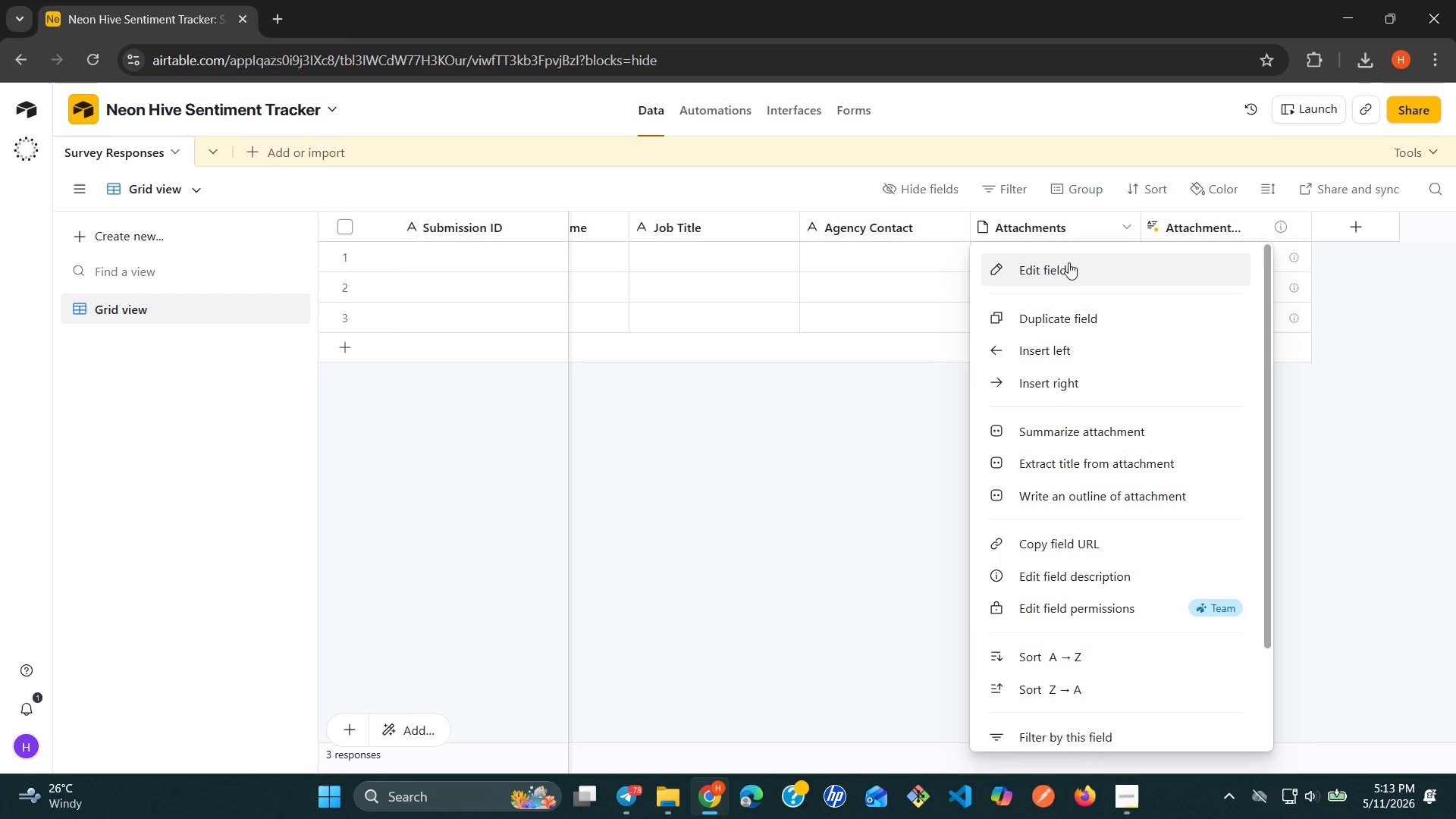 
left_click([1059, 266])
 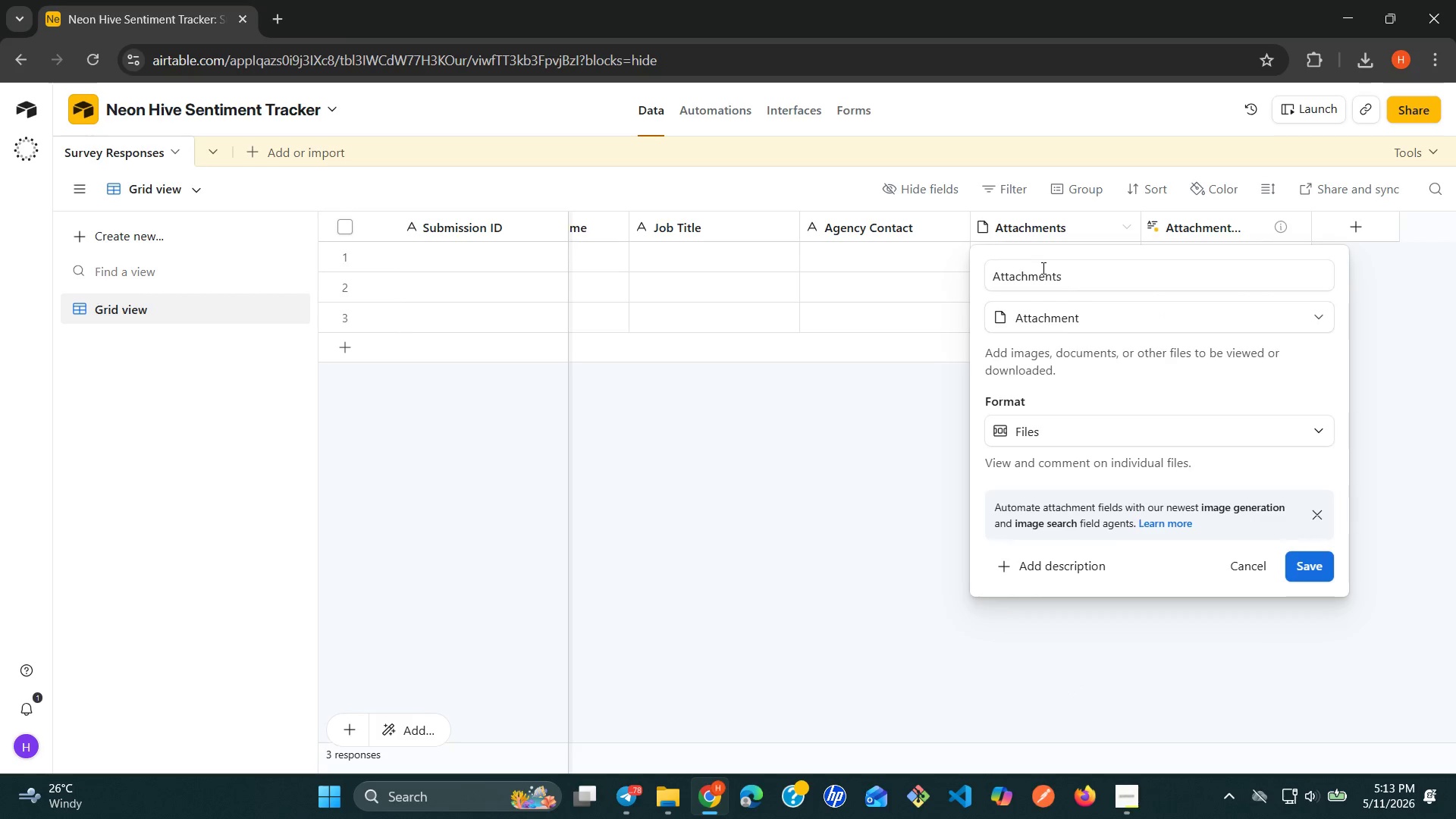 
double_click([1042, 268])
 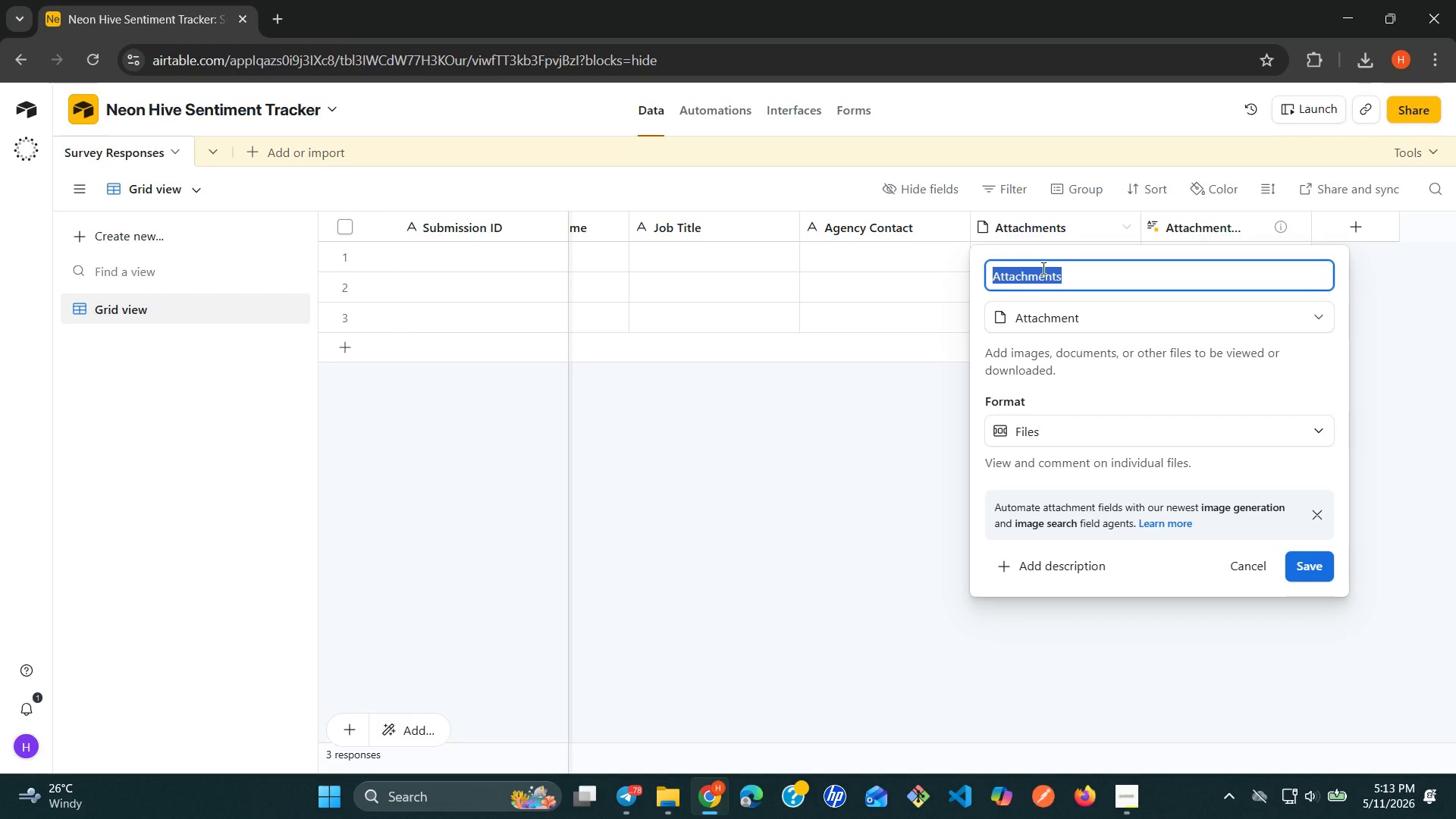 
type(Communication T)
key(Backspace)
type(Rating)
 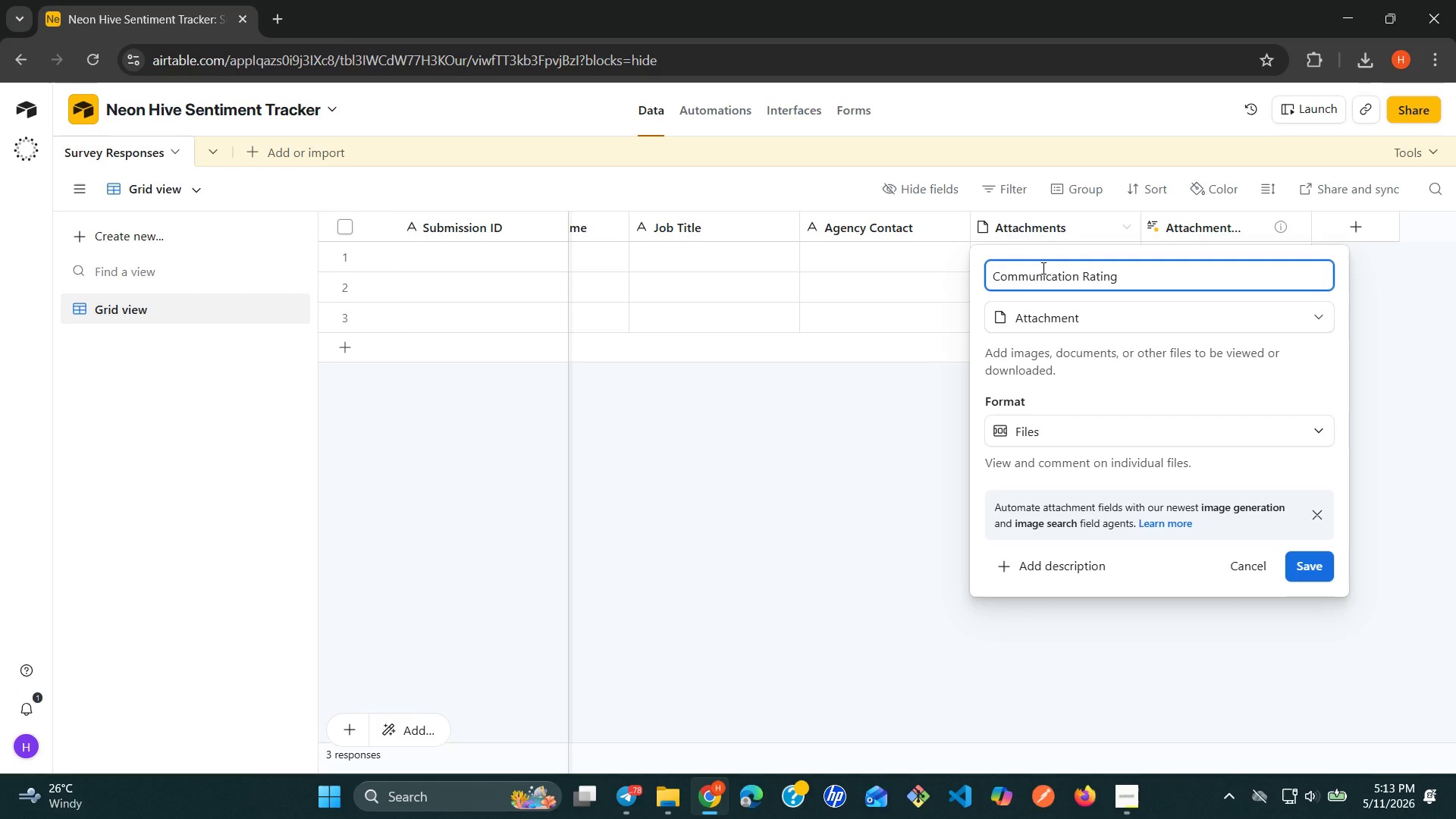 
left_click([1159, 424])
 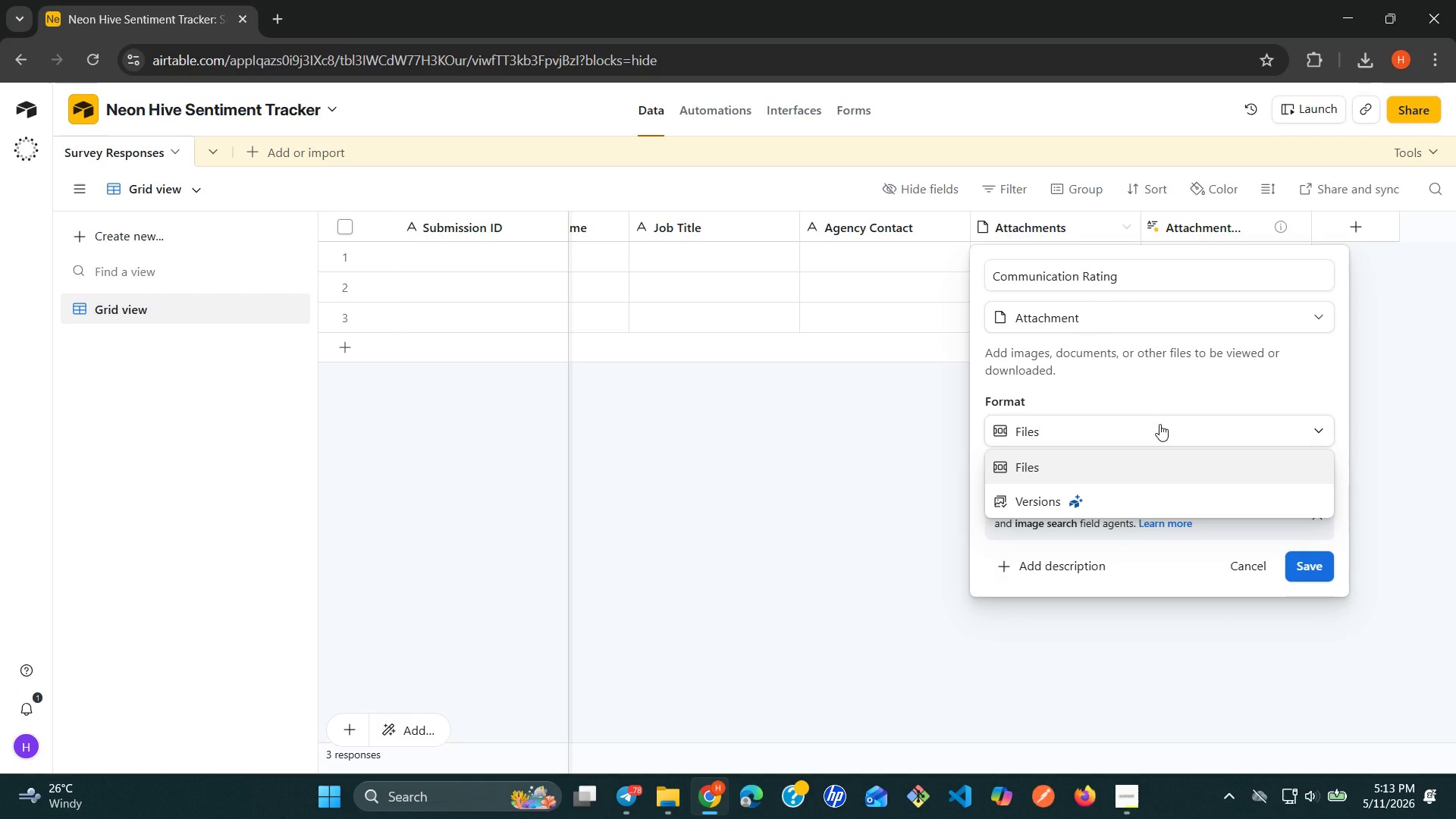 
type(nu)
 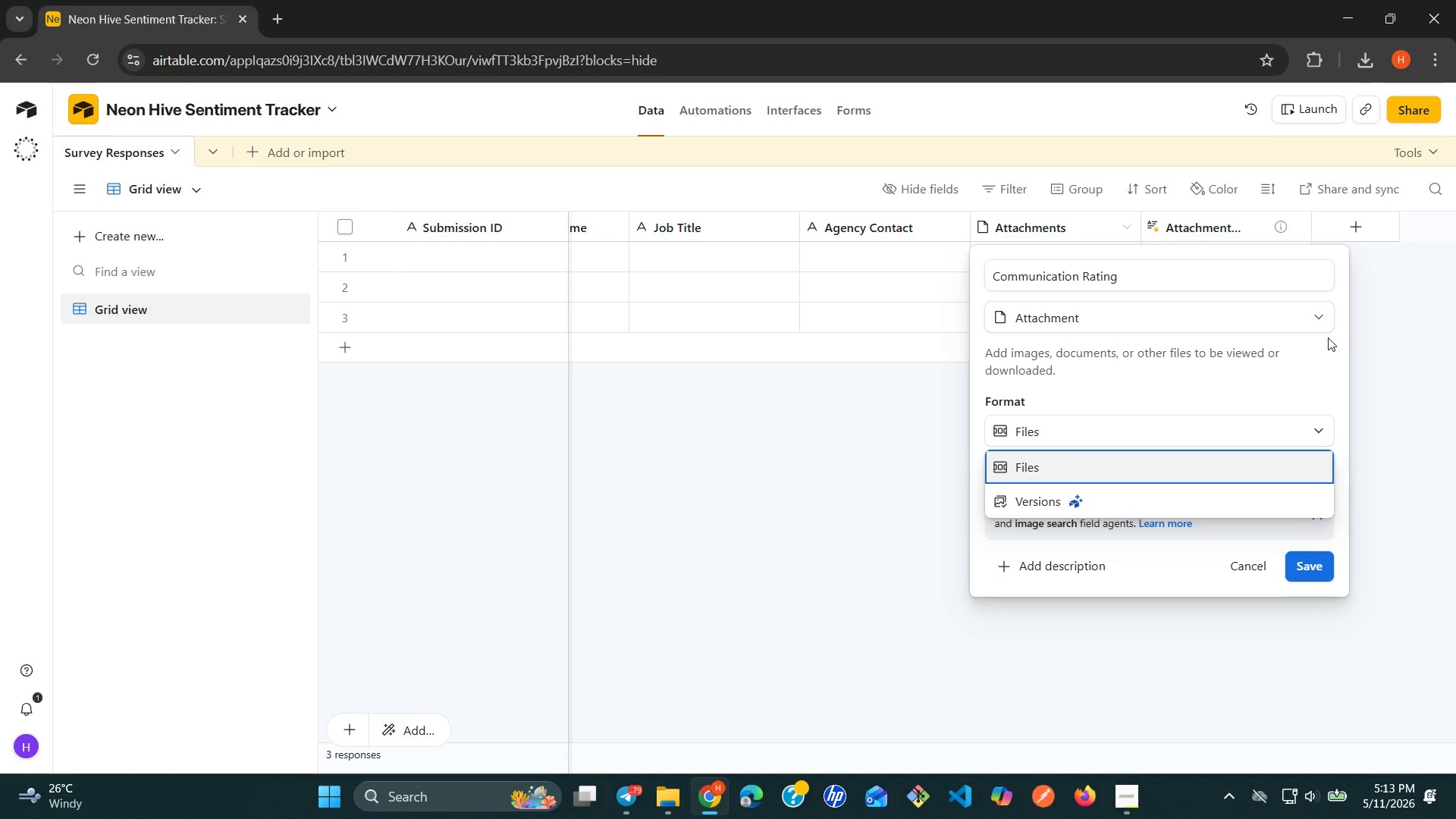 
left_click([1322, 325])
 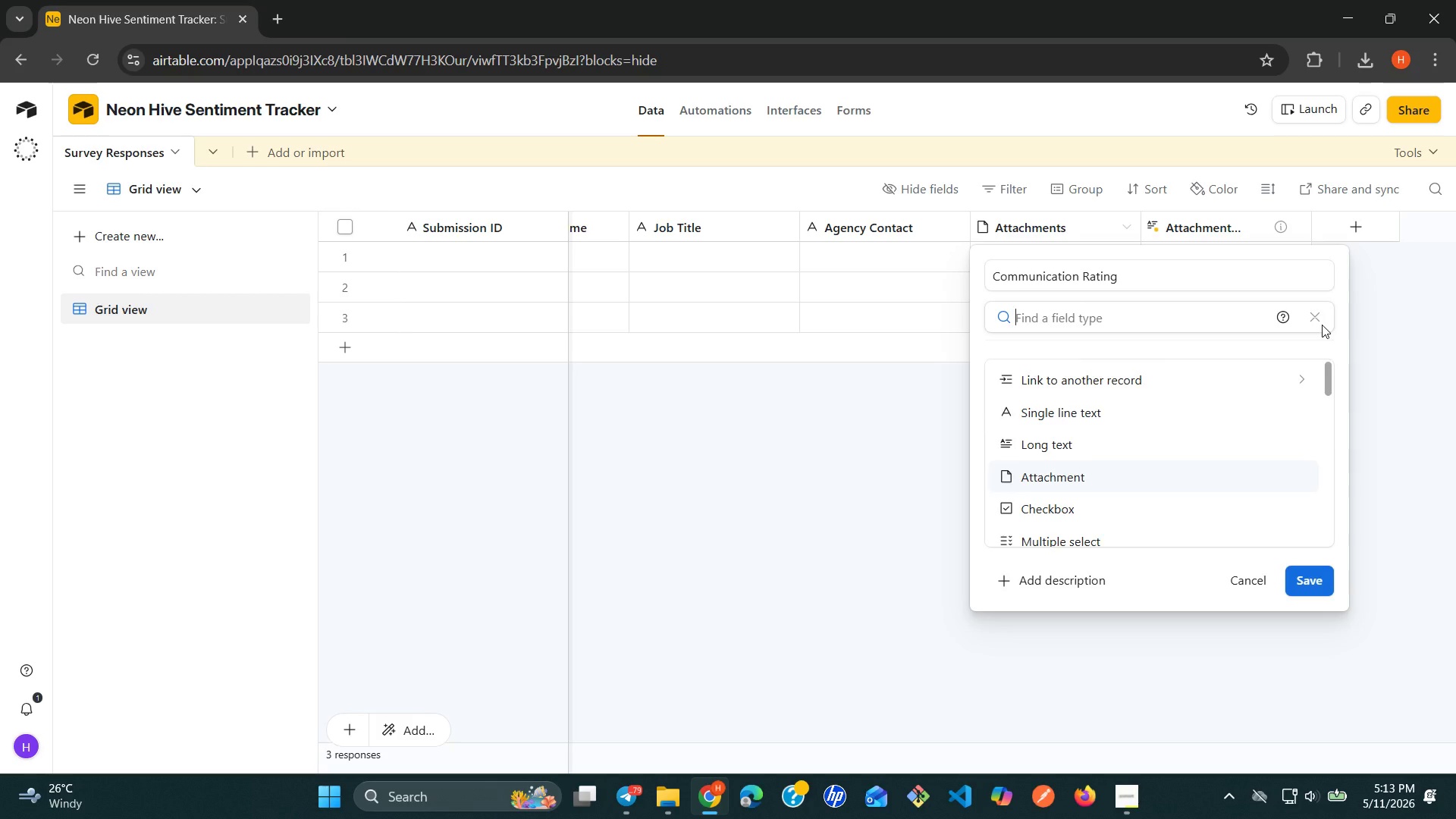 
type(nu)
 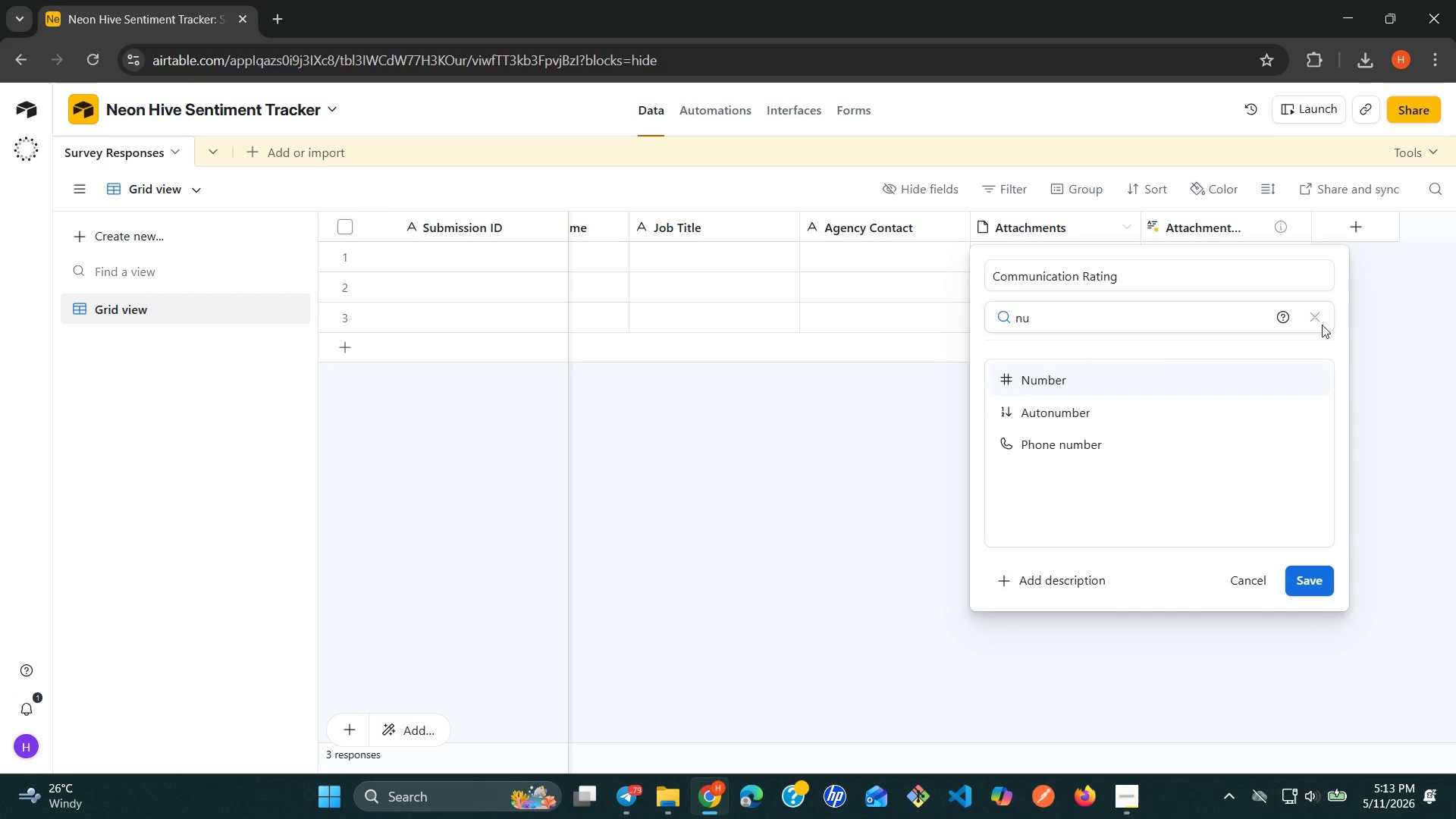 
key(Enter)
 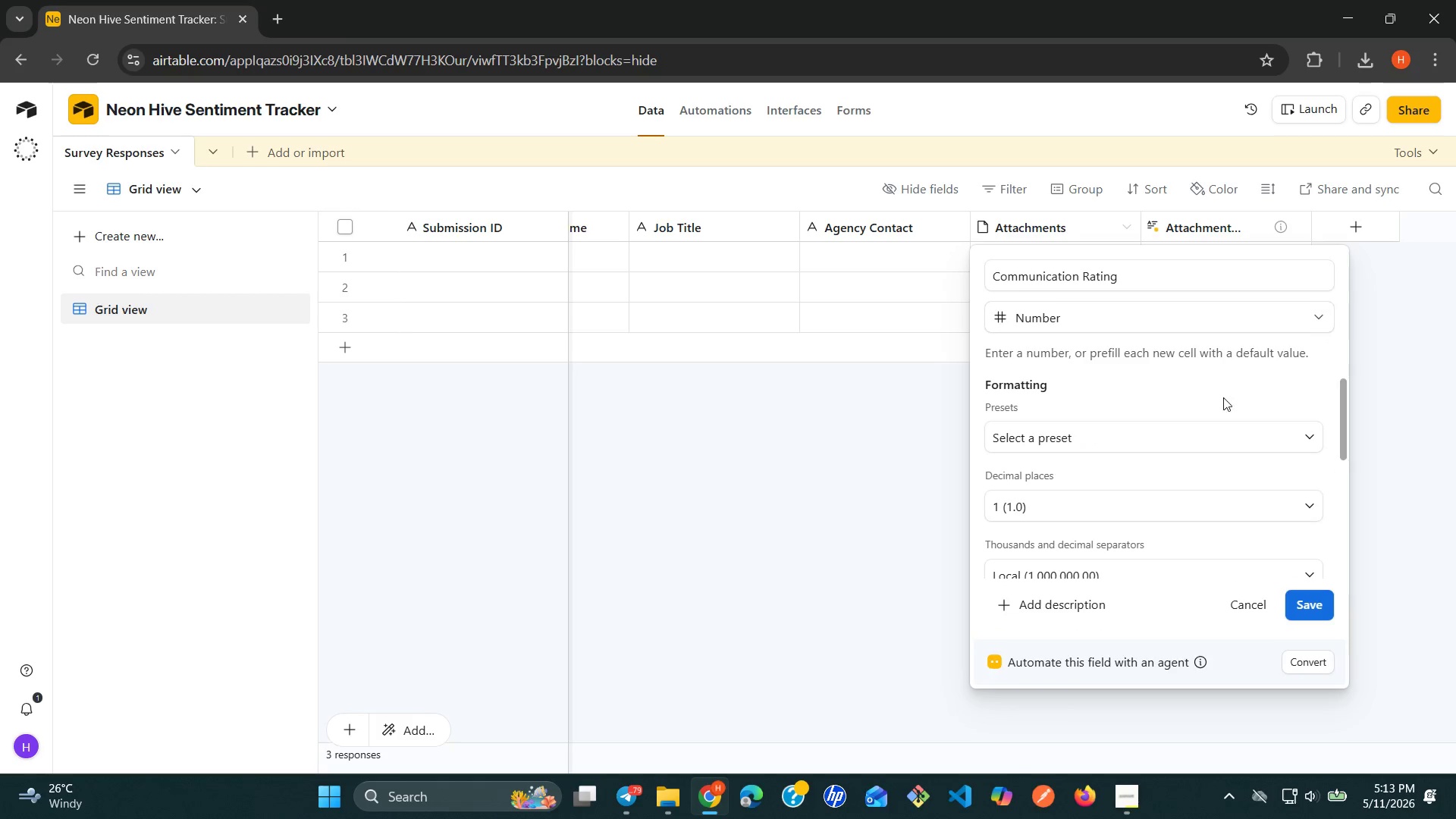 
left_click([1144, 462])
 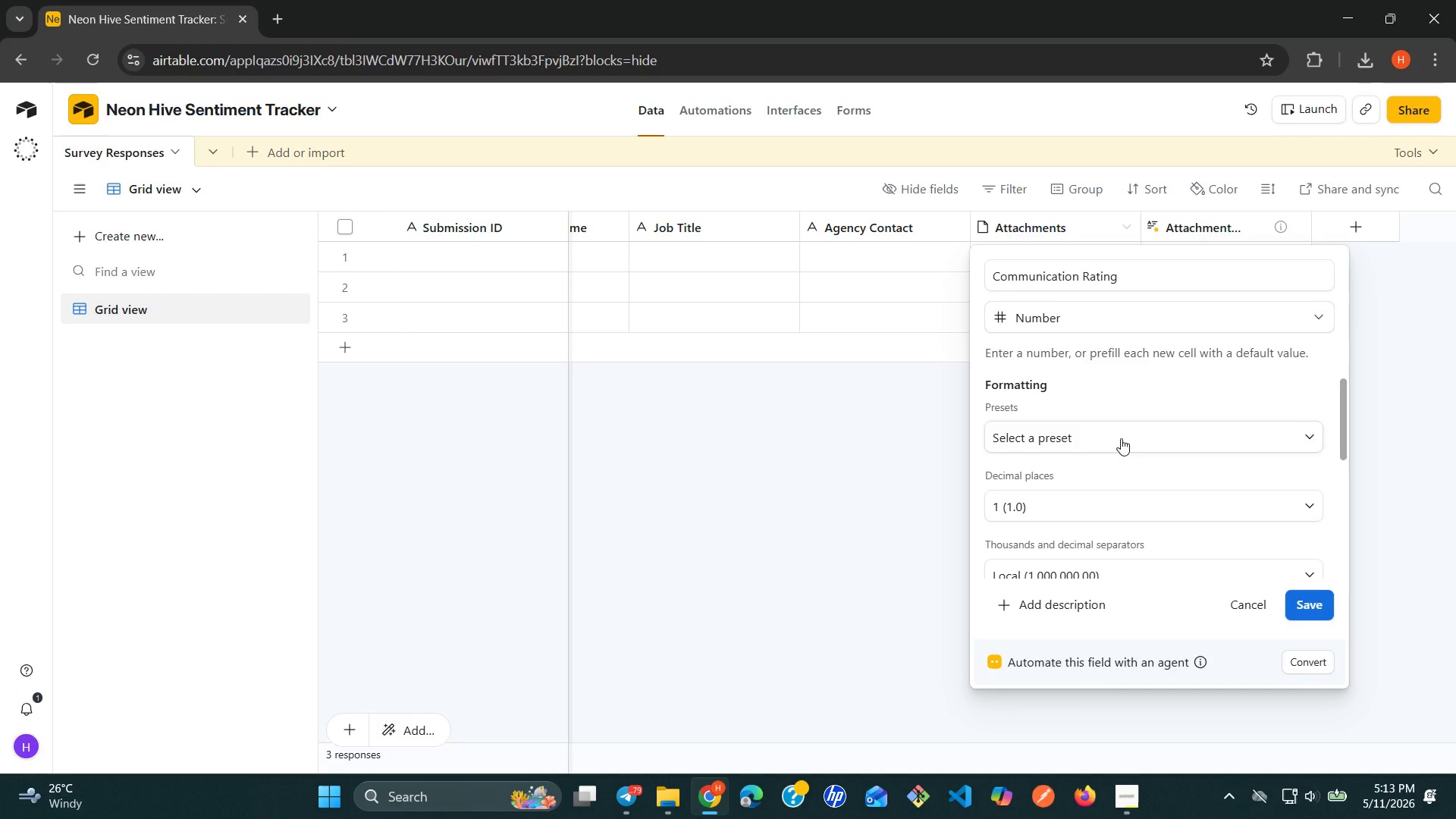 
left_click([1121, 438])
 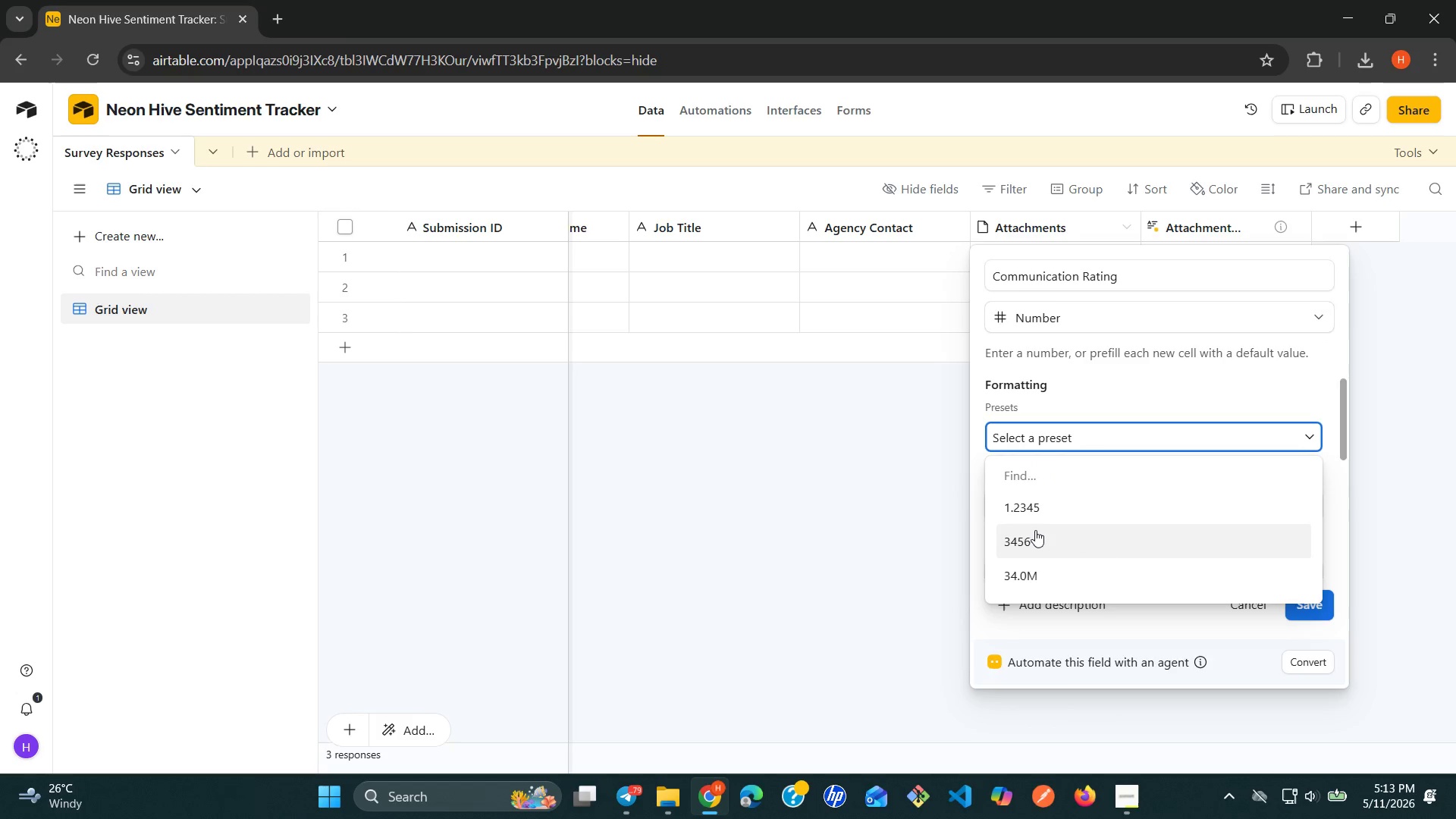 
left_click([1028, 534])
 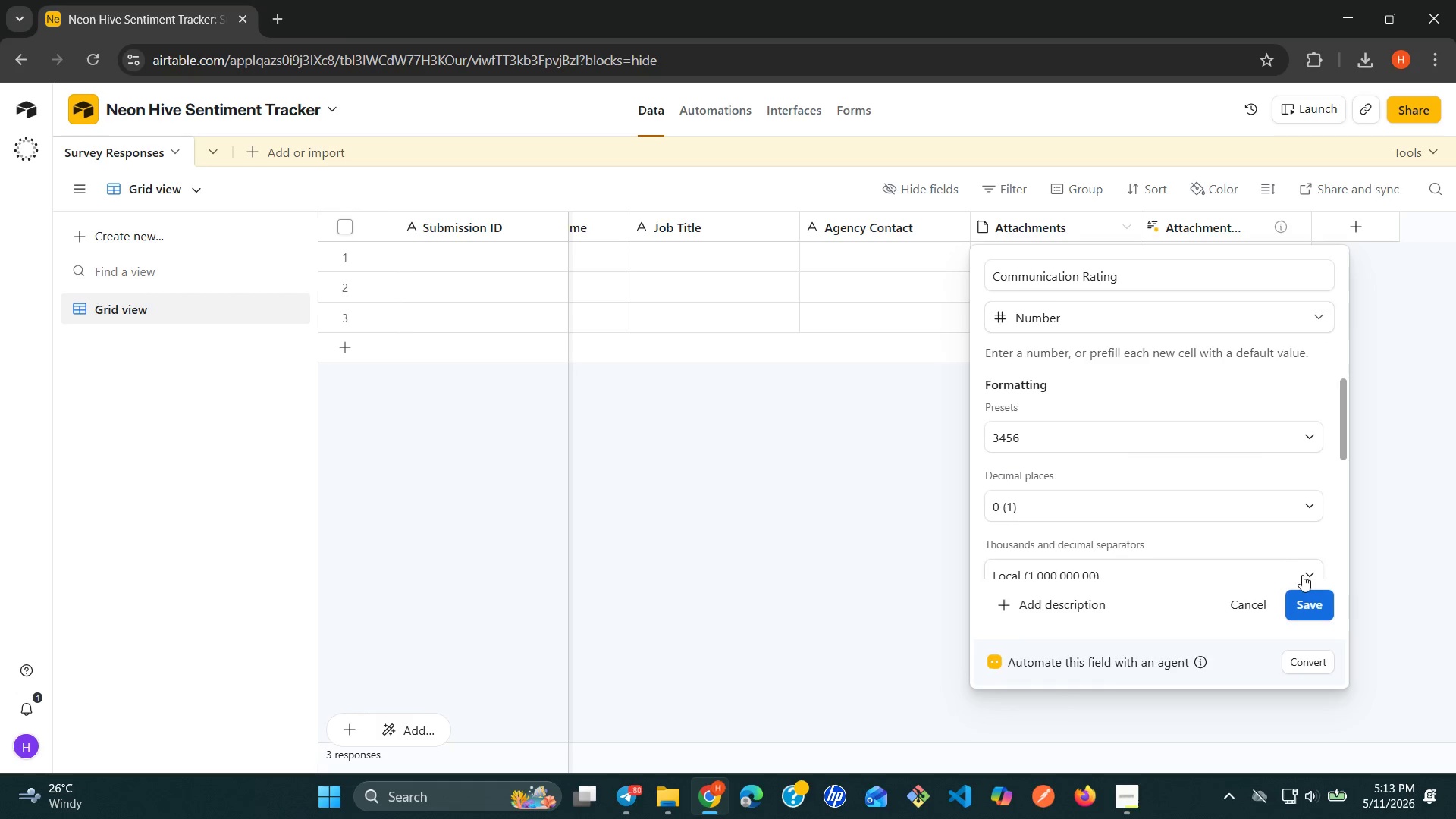 
left_click([1310, 595])
 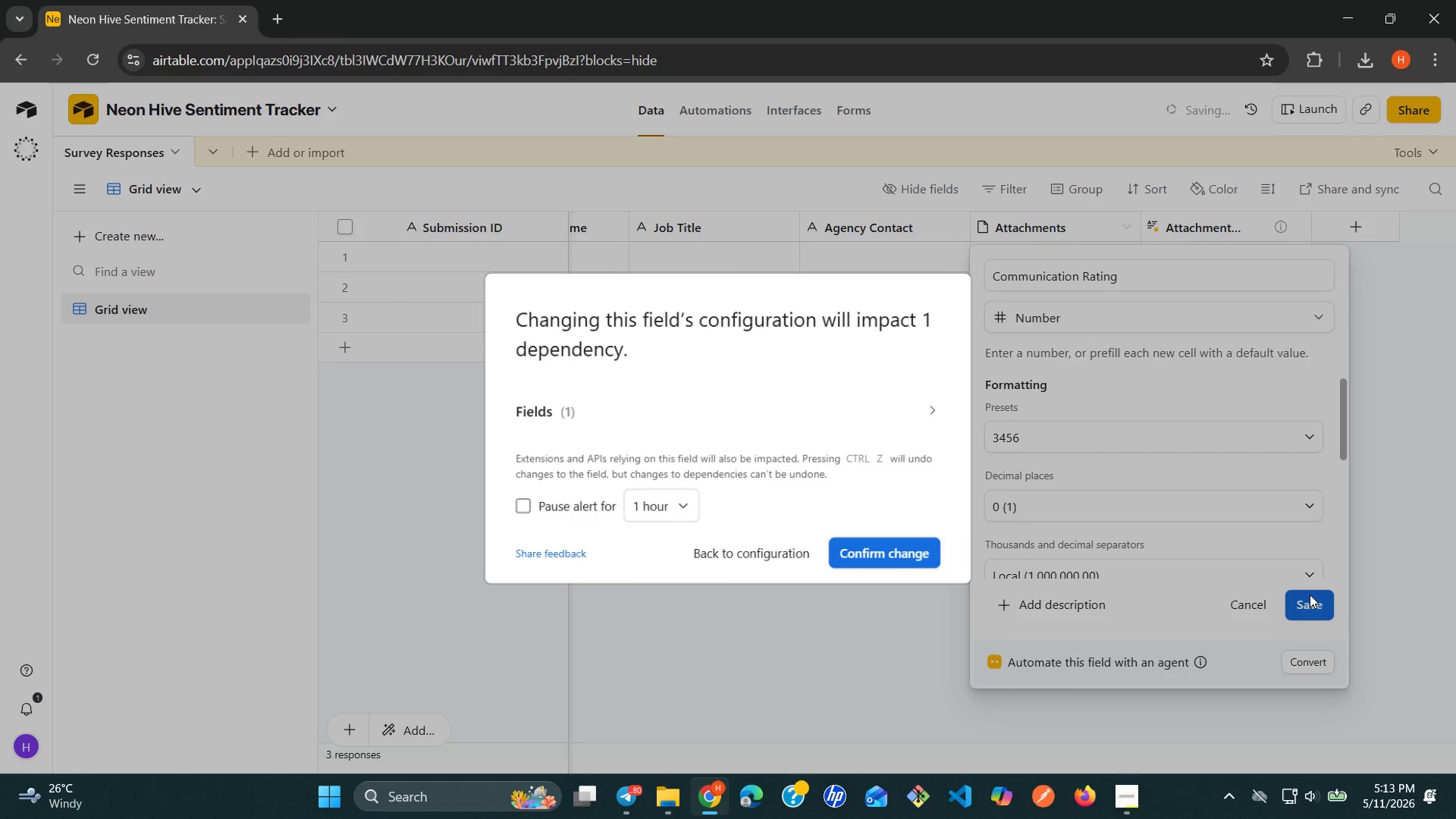 
left_click([855, 551])
 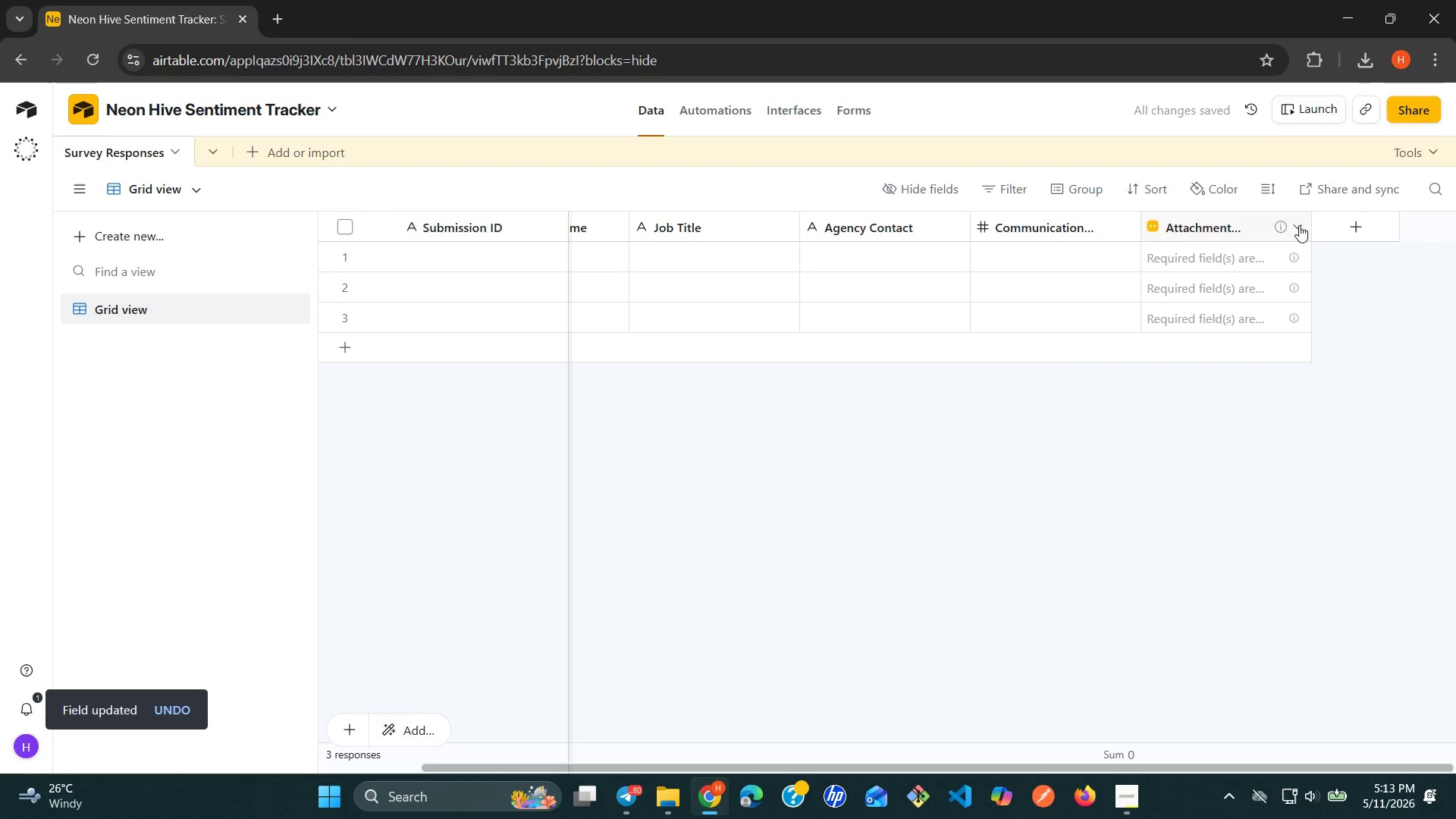 
right_click([1299, 225])
 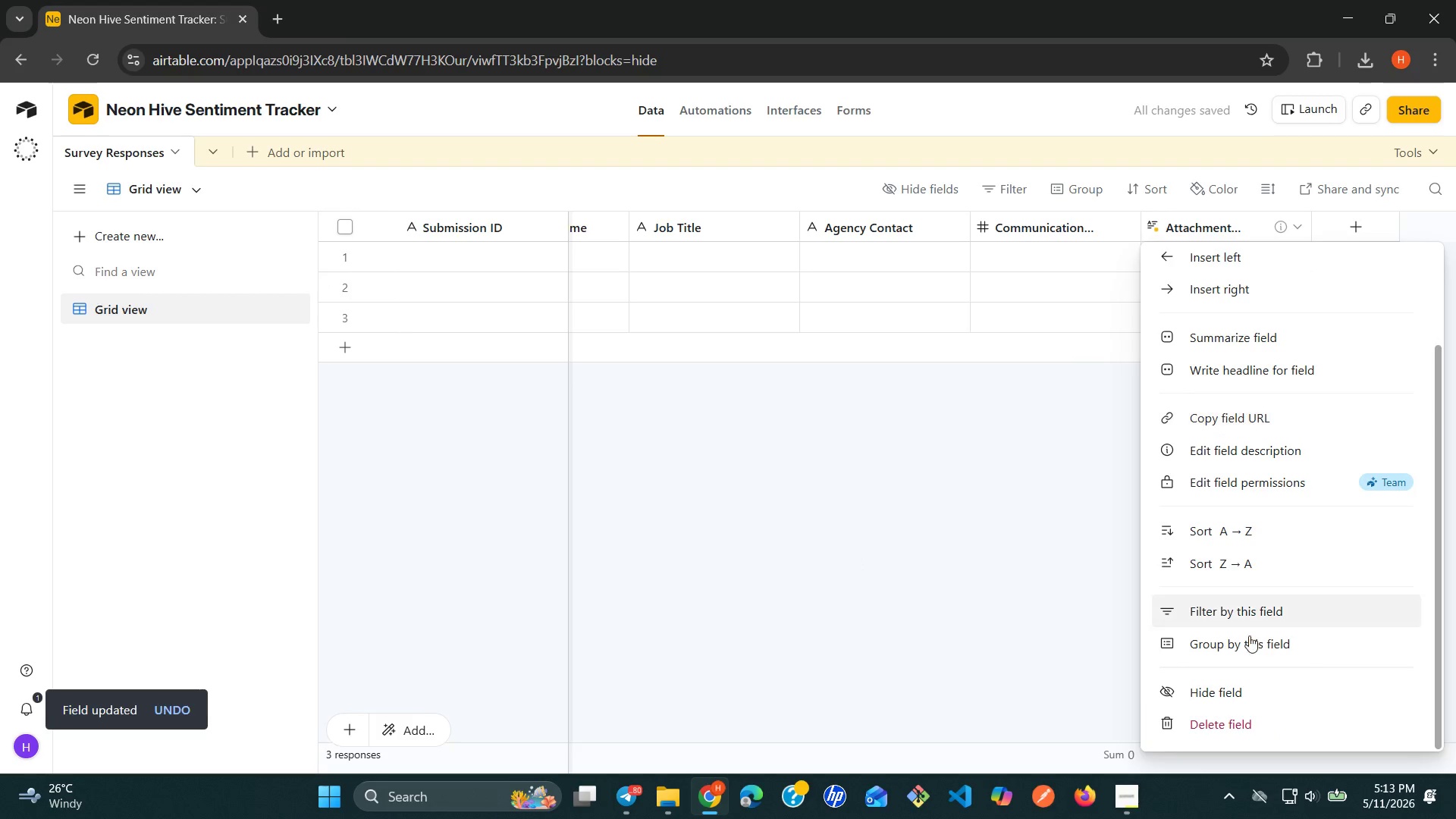 
left_click([1260, 731])
 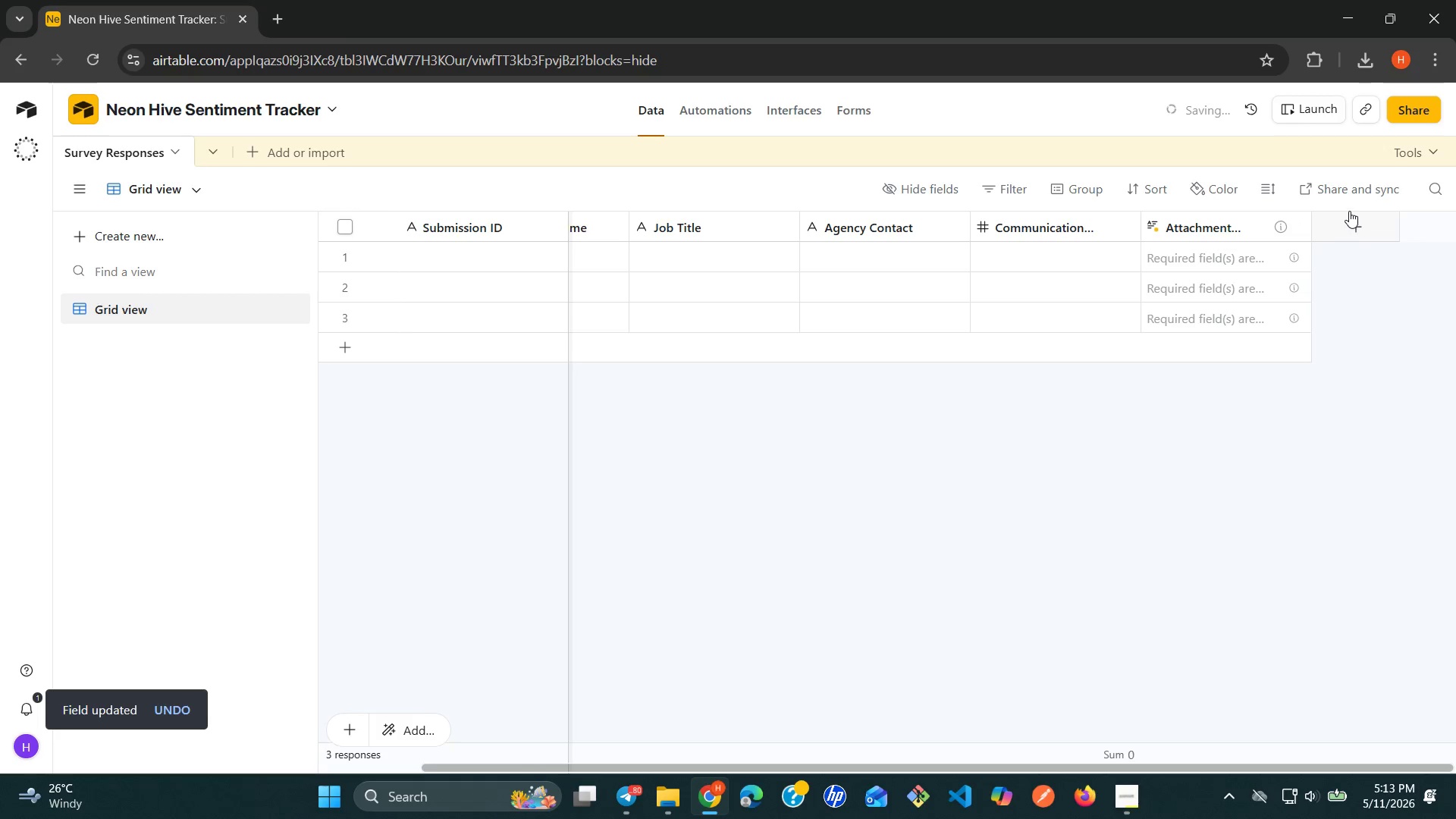 
left_click([1349, 211])
 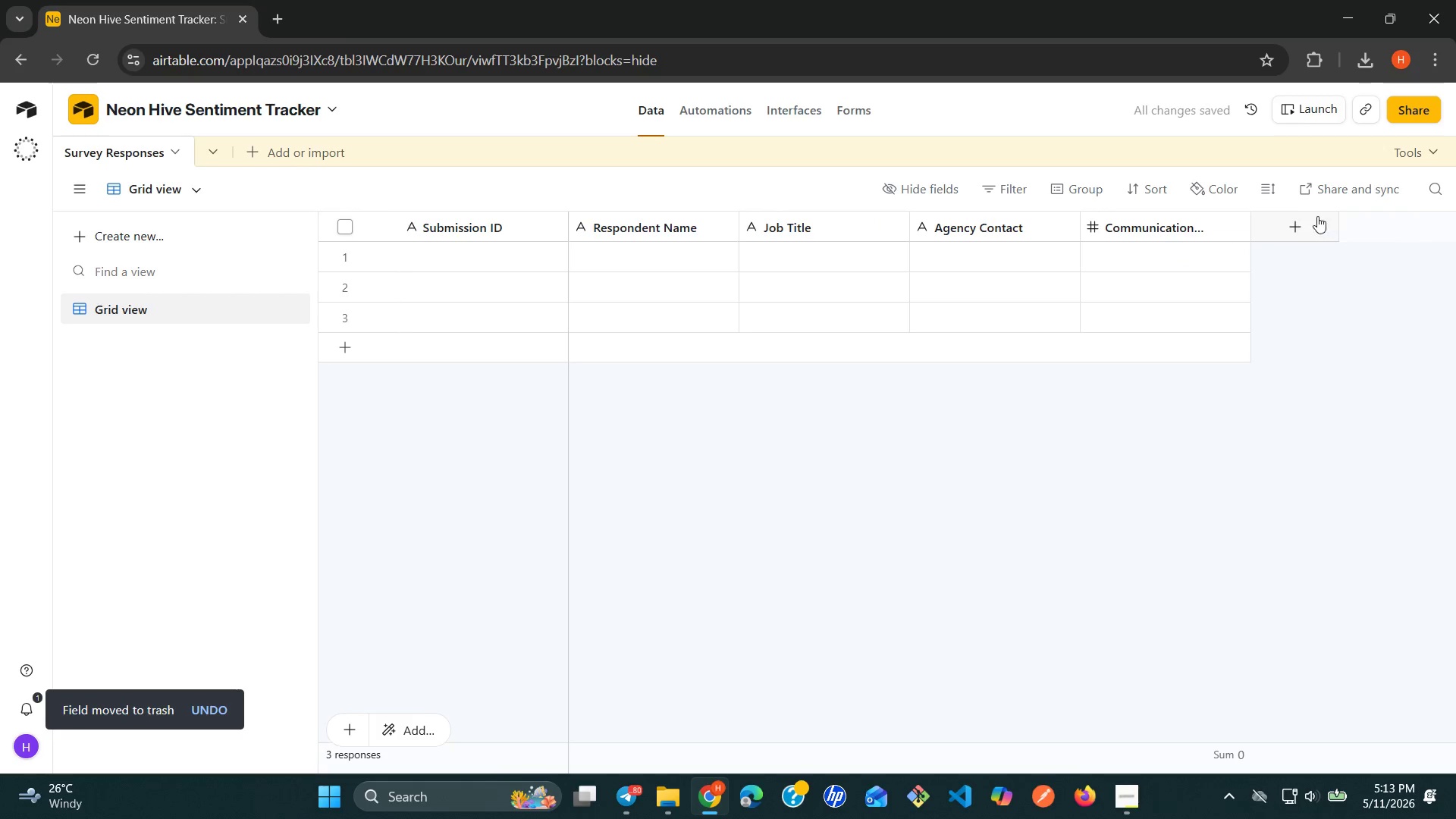 
left_click([1310, 217])
 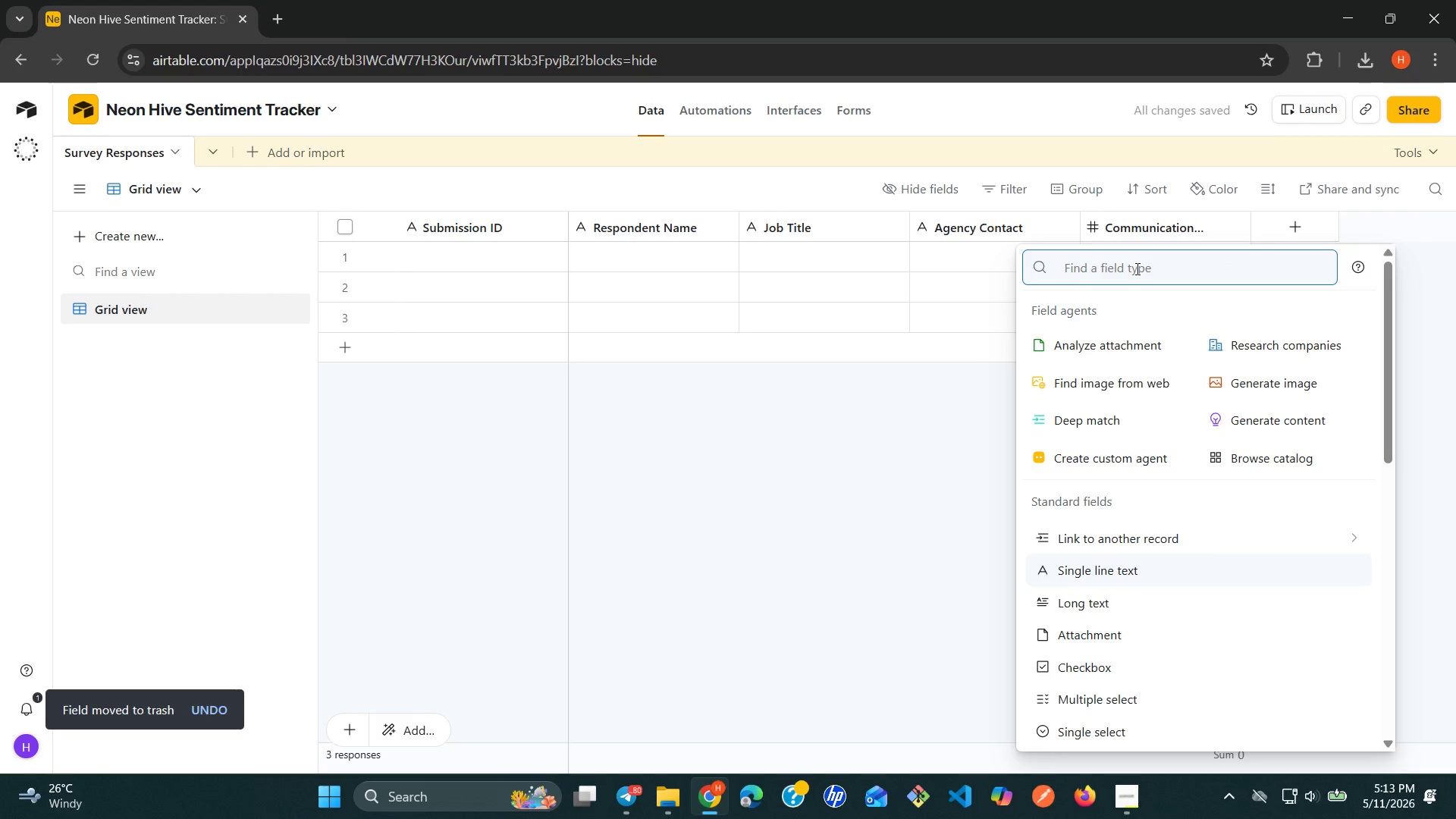 
type(Stra)
key(Backspace)
key(Backspace)
key(Backspace)
key(Backspace)
type(nu)
 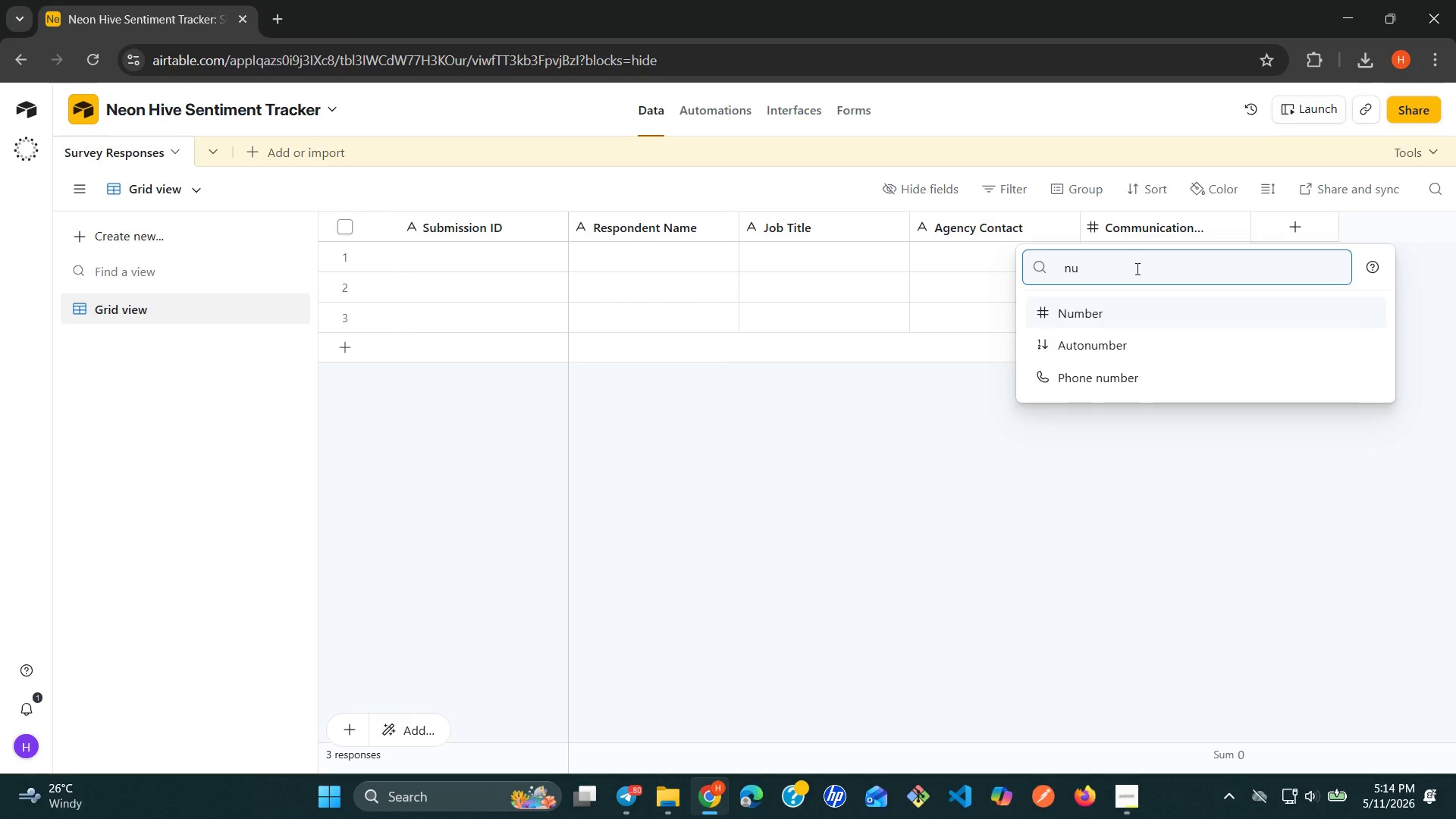 
key(Enter)
 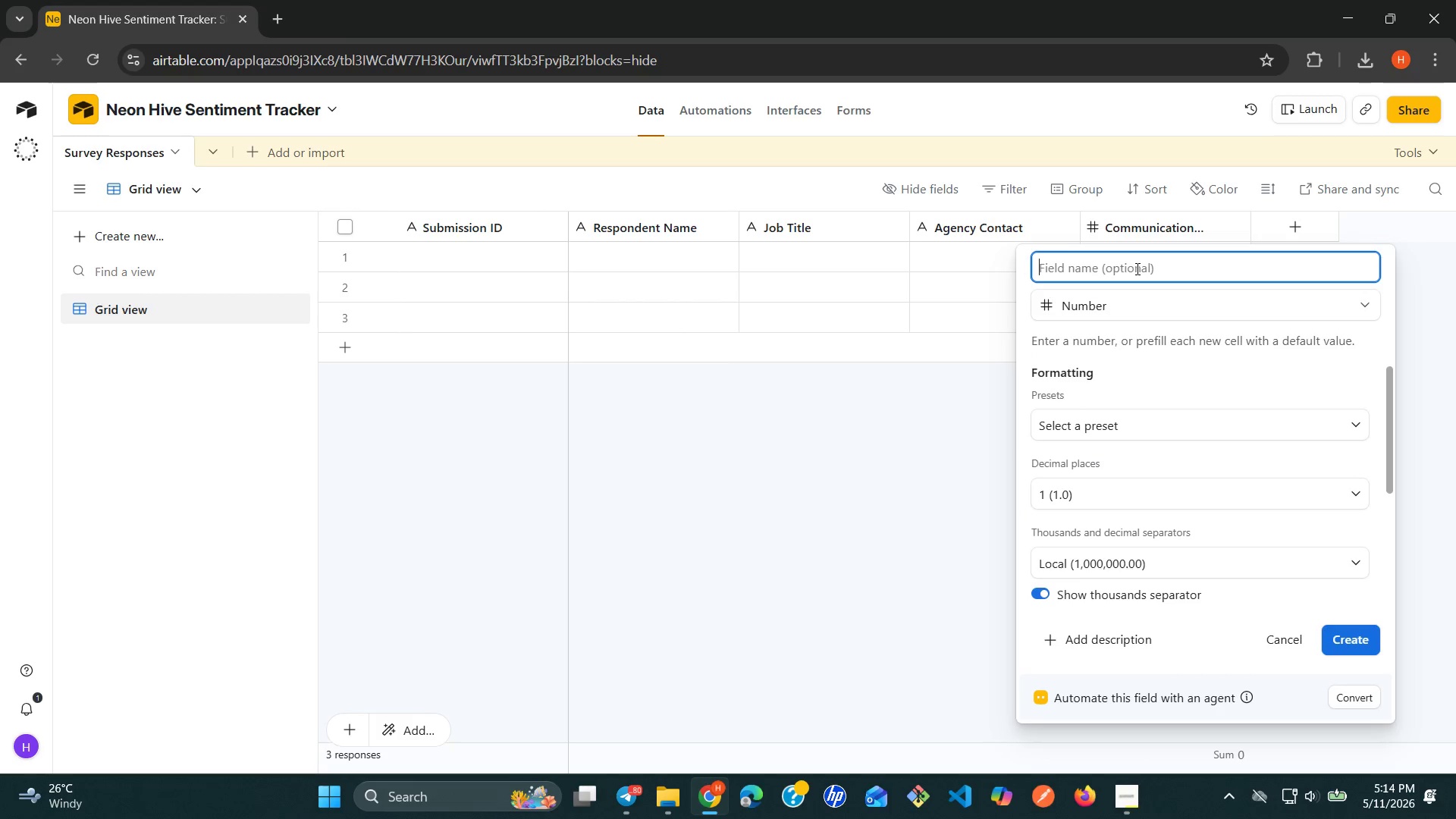 
type(Star)
key(Backspace)
key(Backspace)
type(rategy )
 